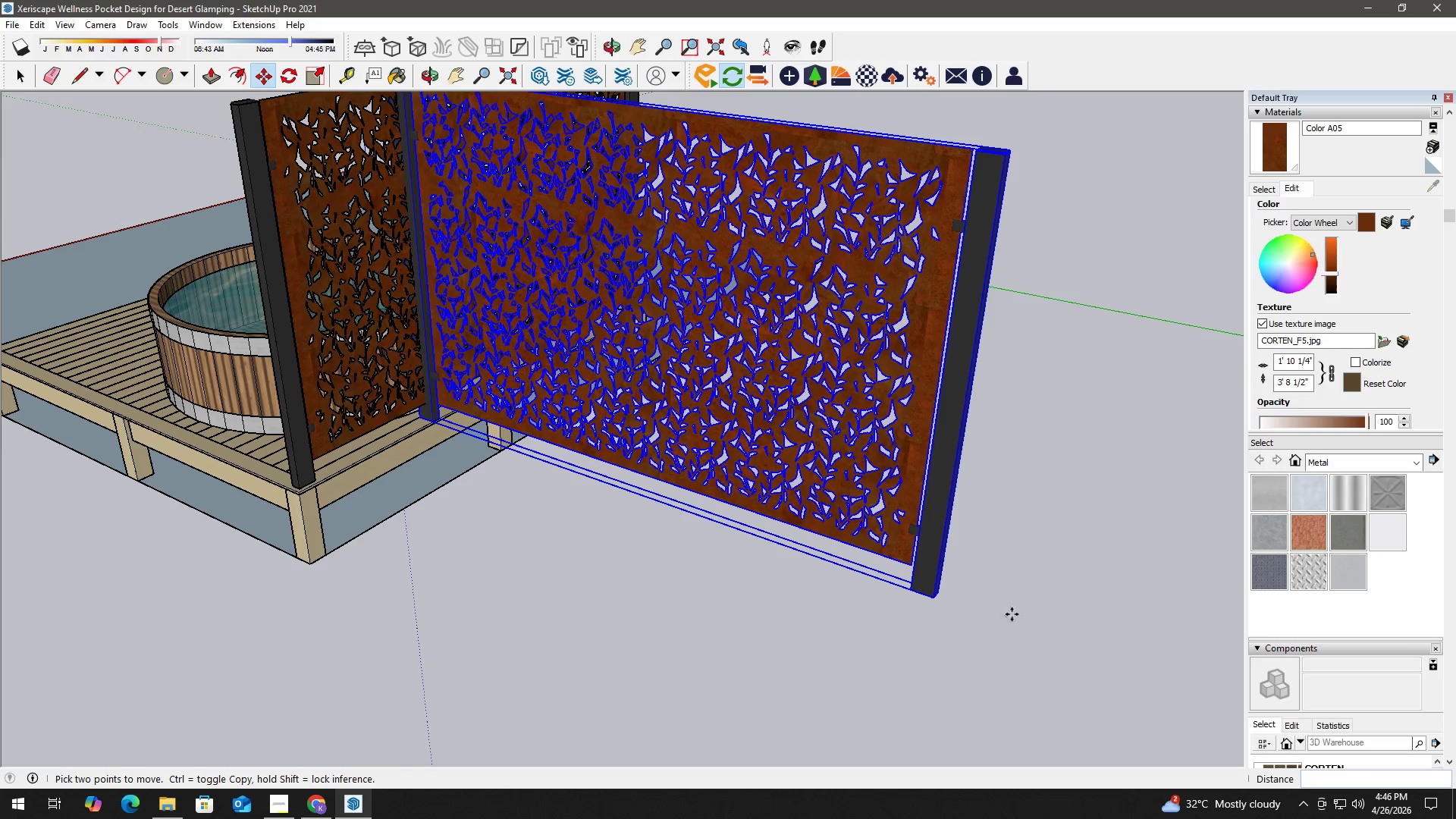 
left_click([923, 574])
 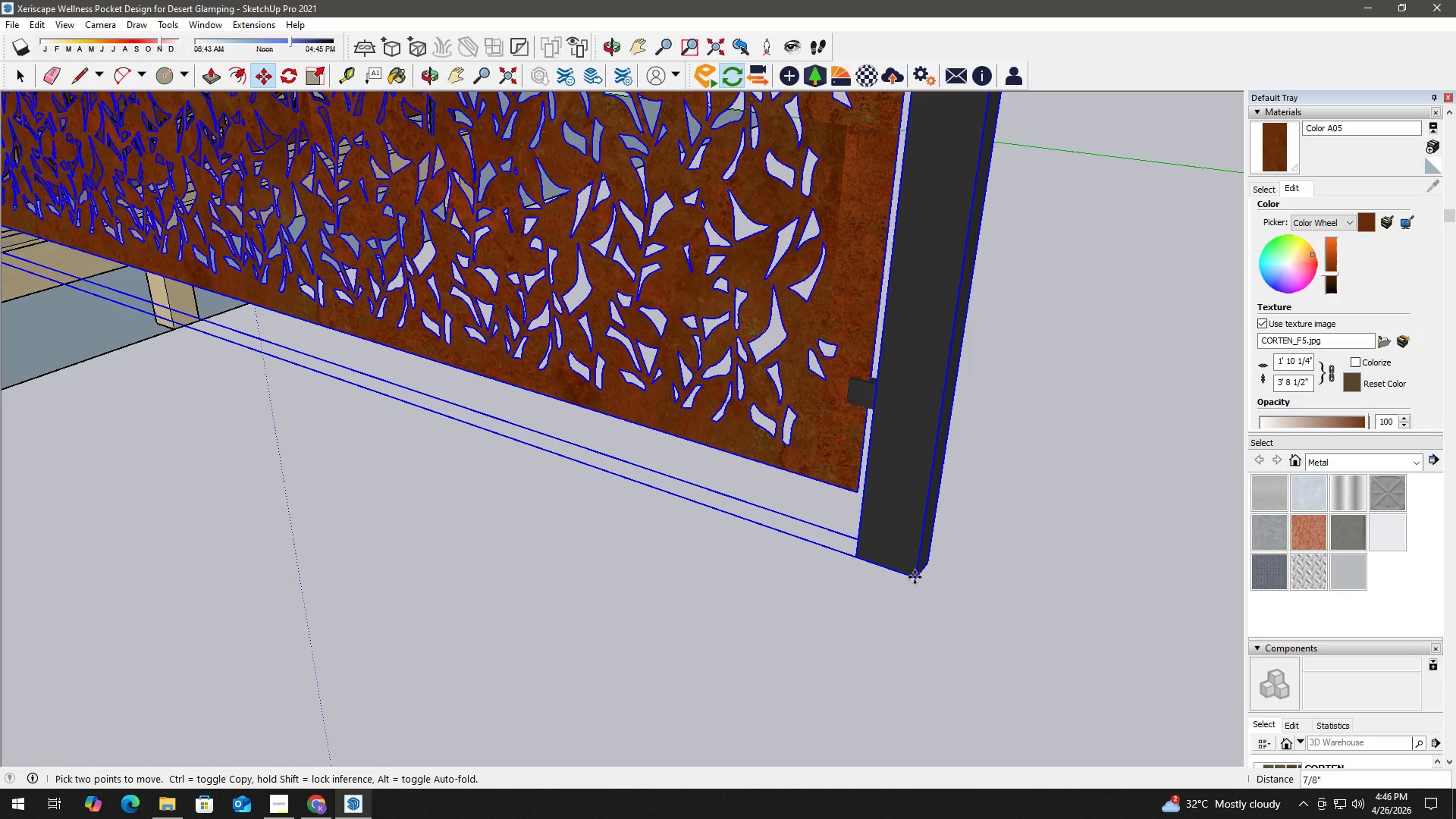 
hold_key(key=ShiftLeft, duration=0.52)
 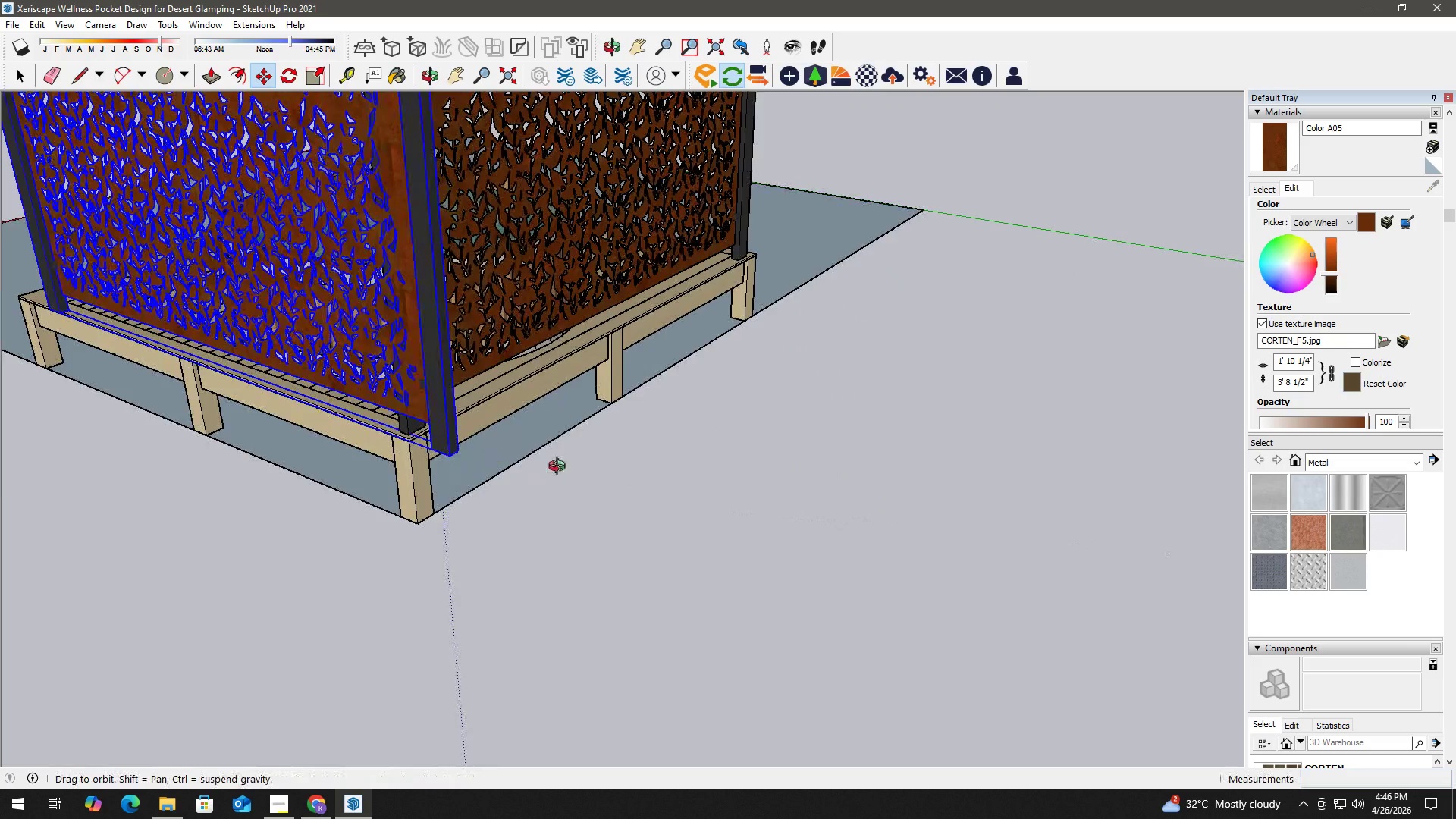 
key(Shift+ShiftLeft)
 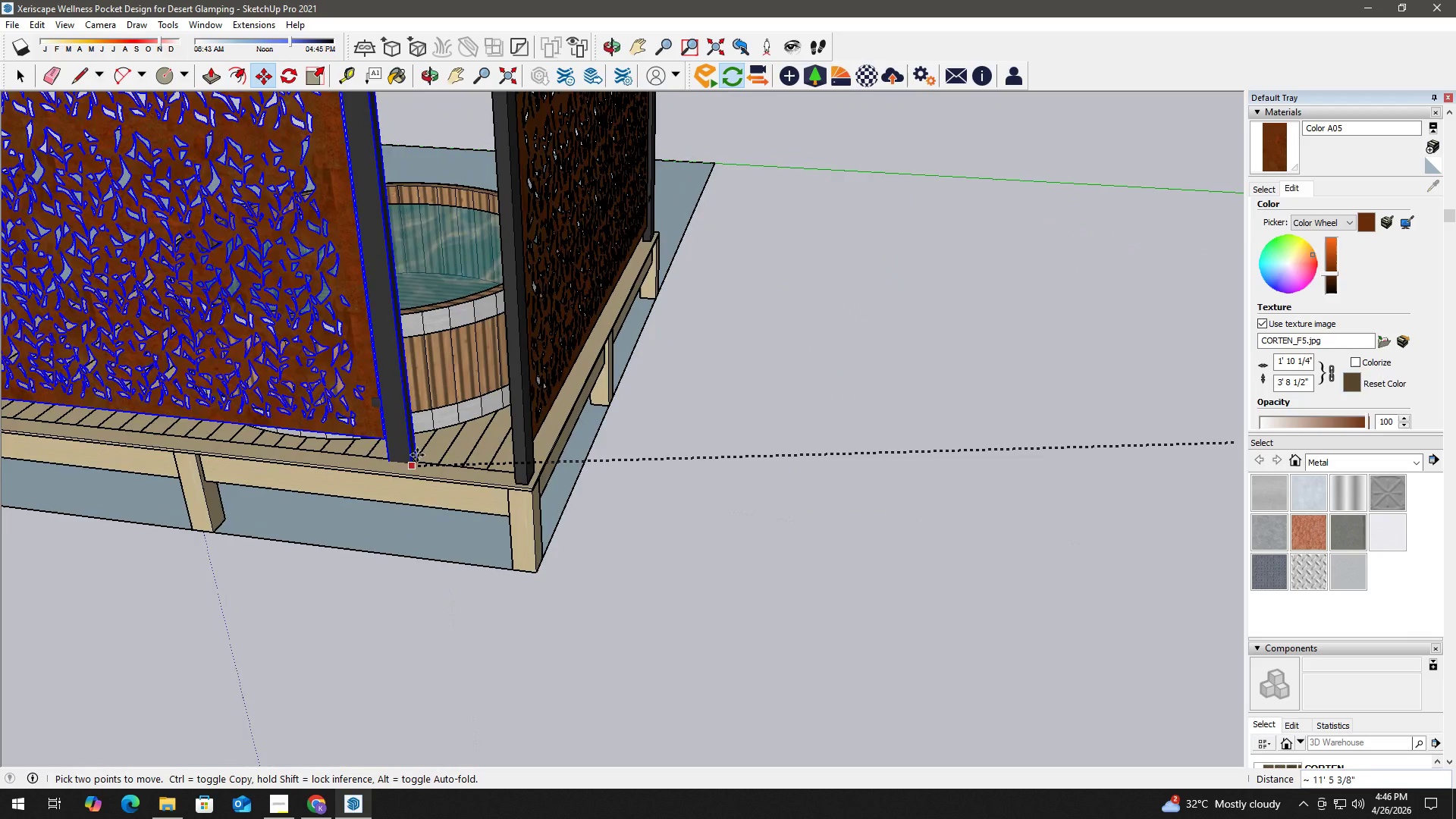 
key(Space)
 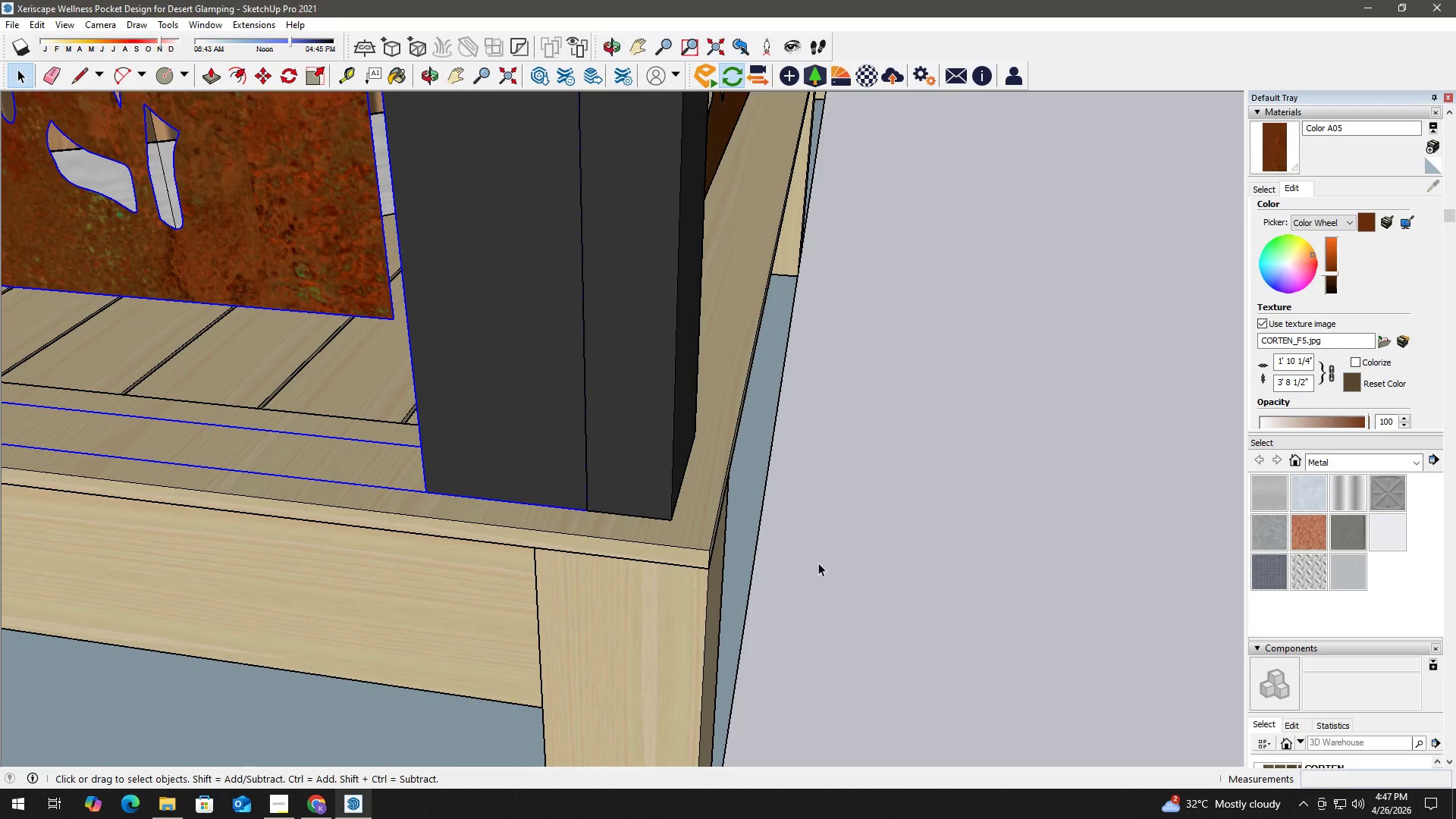 
left_click([957, 621])
 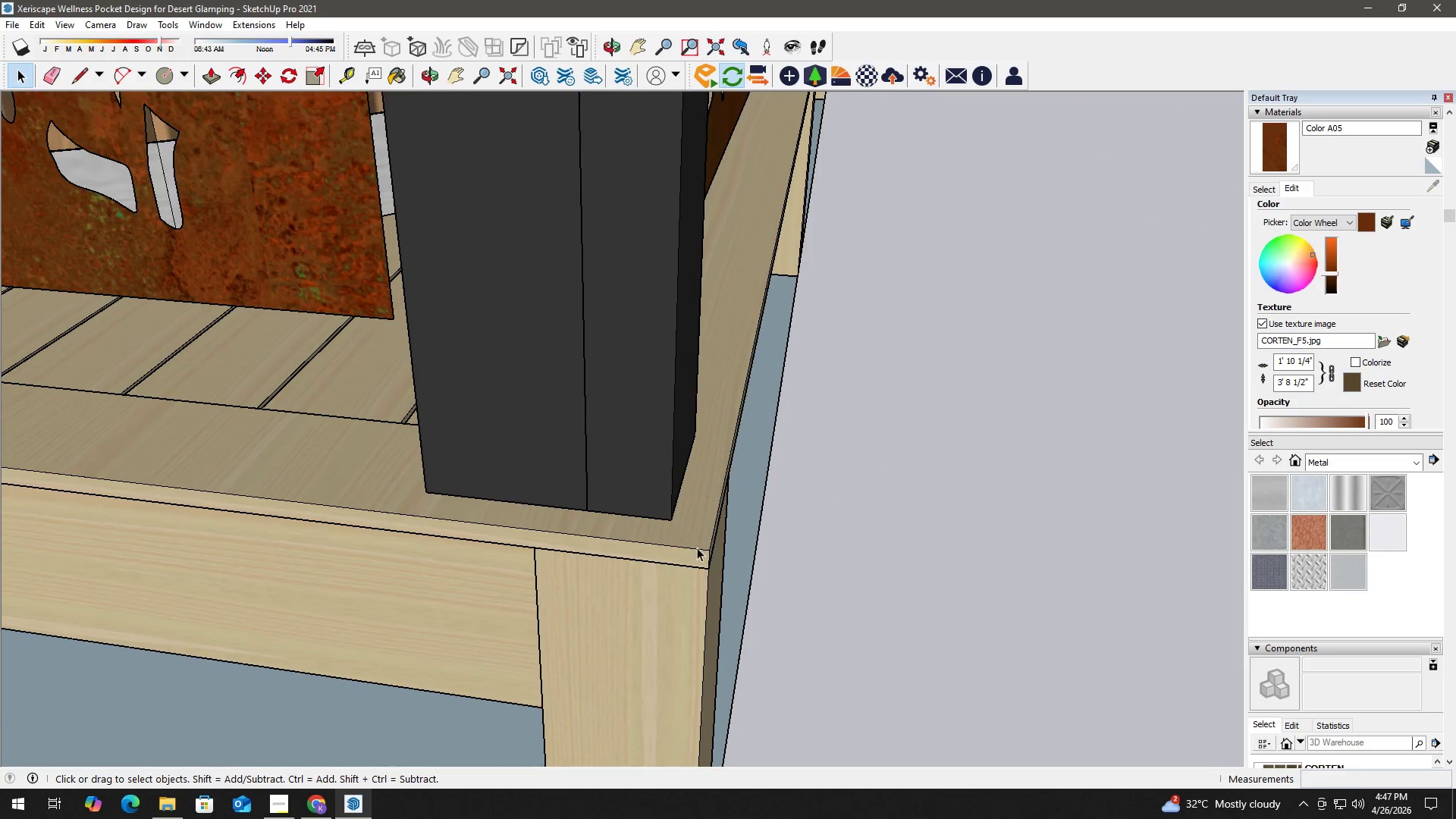 
key(T)
 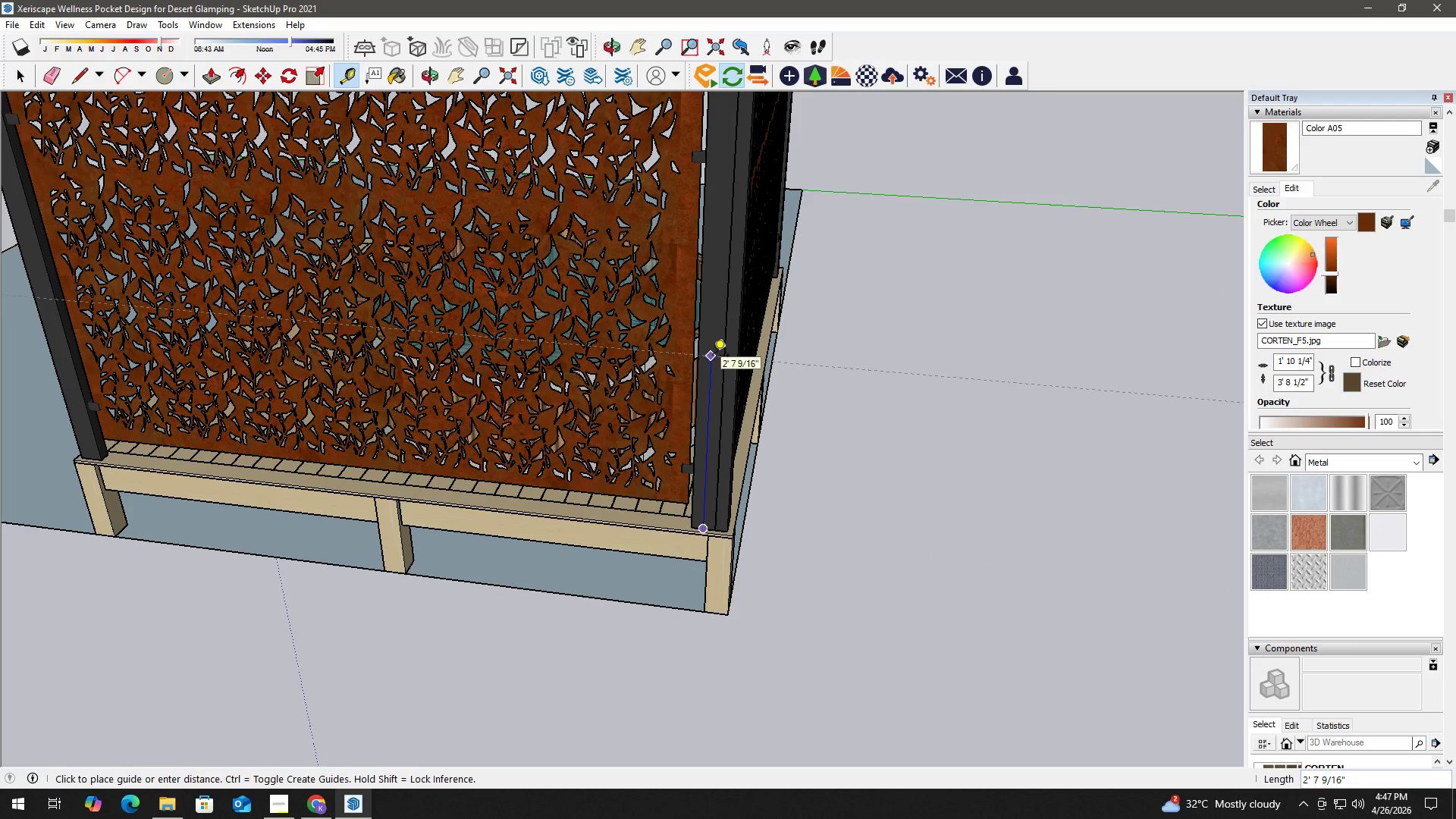 
key(Numpad6)
 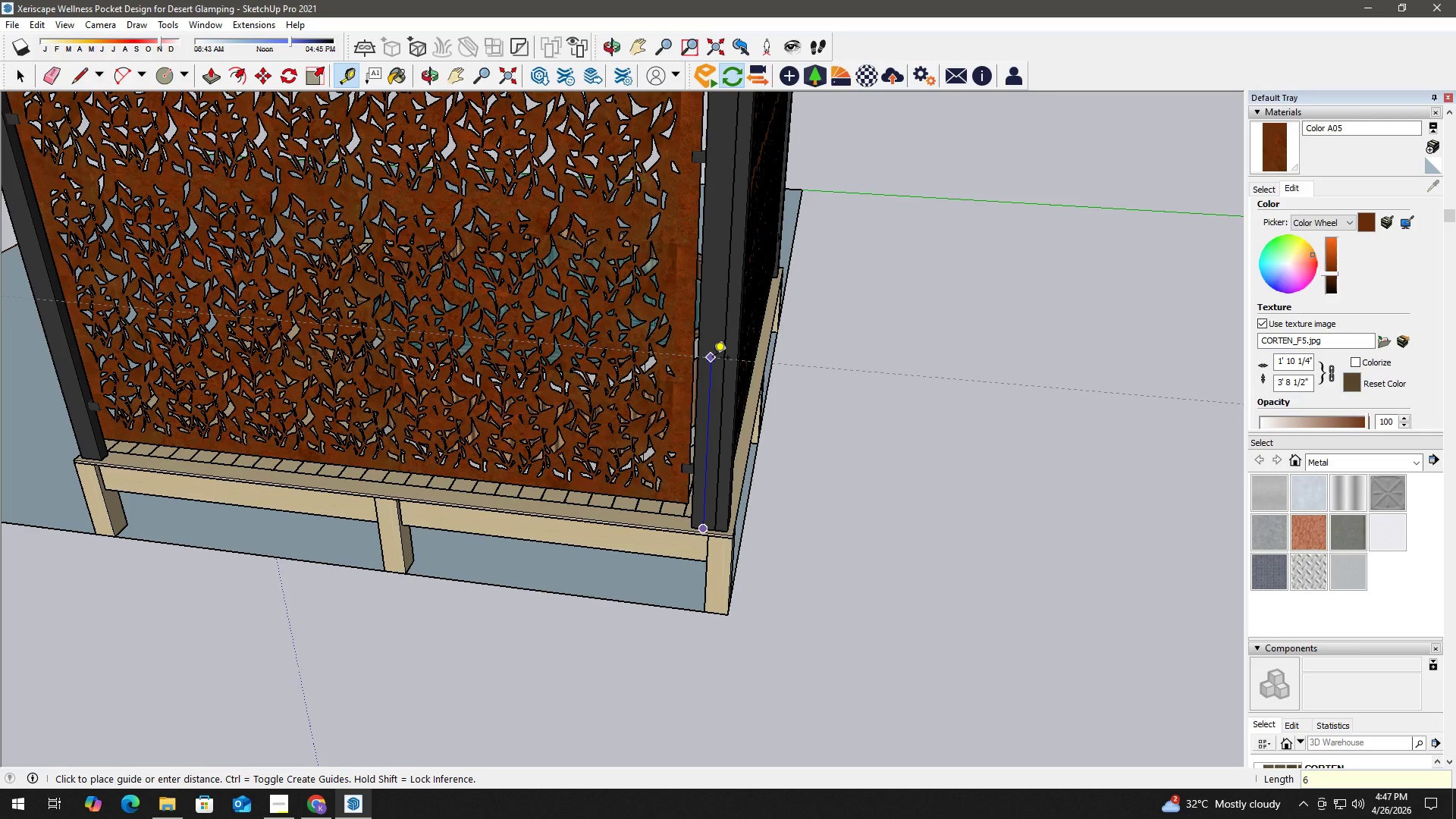 
key(Quote)
 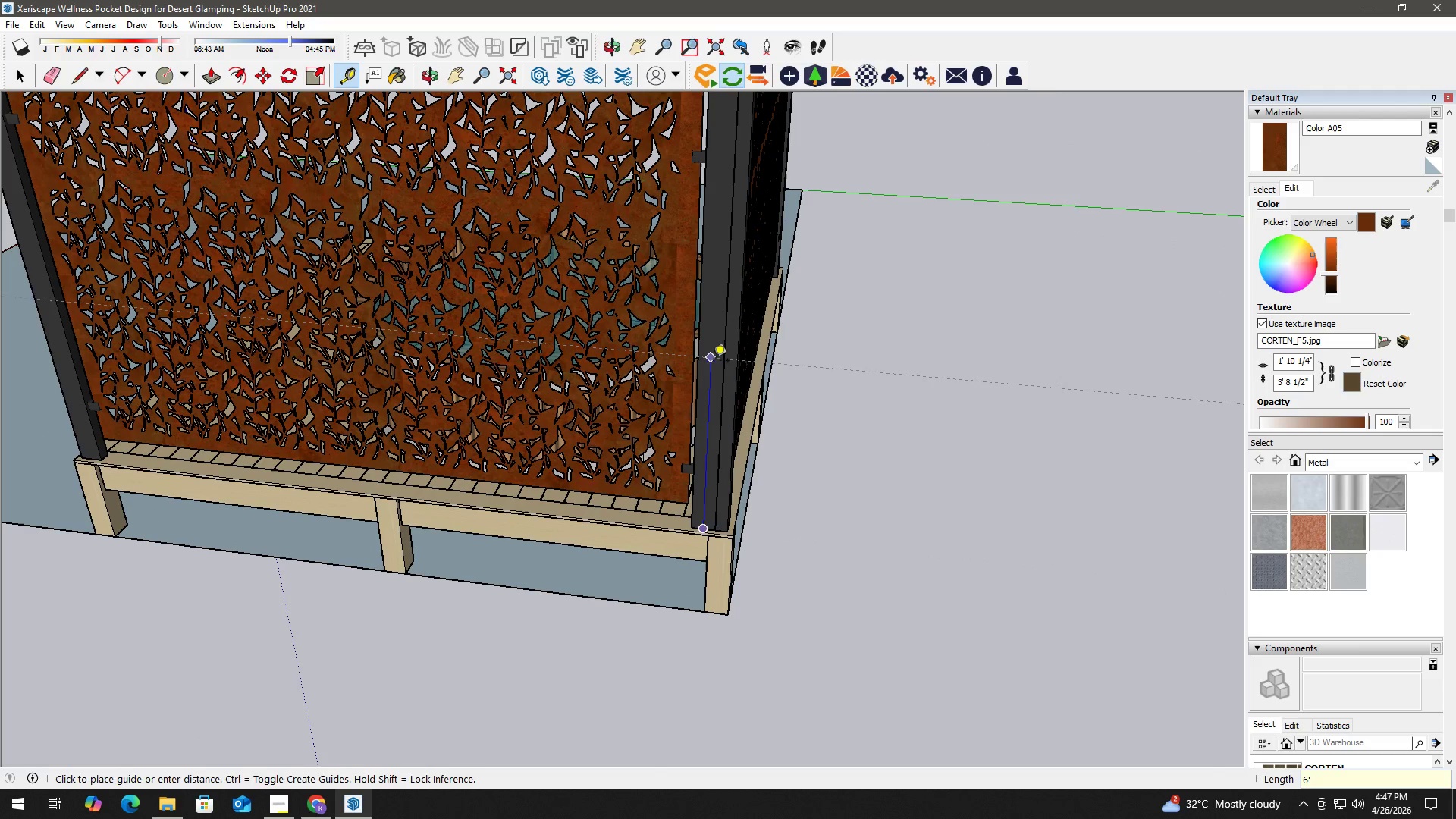 
key(Enter)
 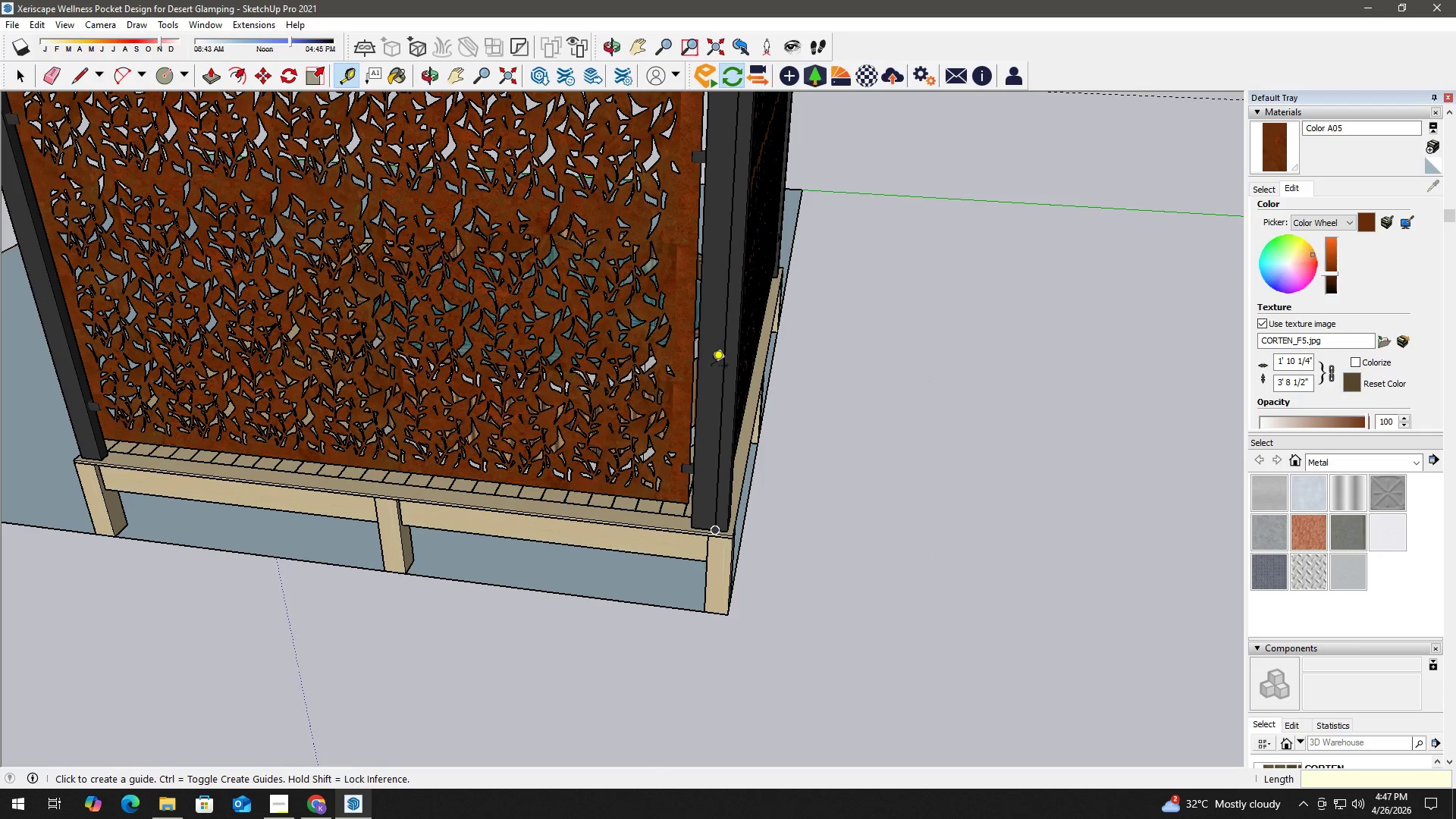 
key(Space)
 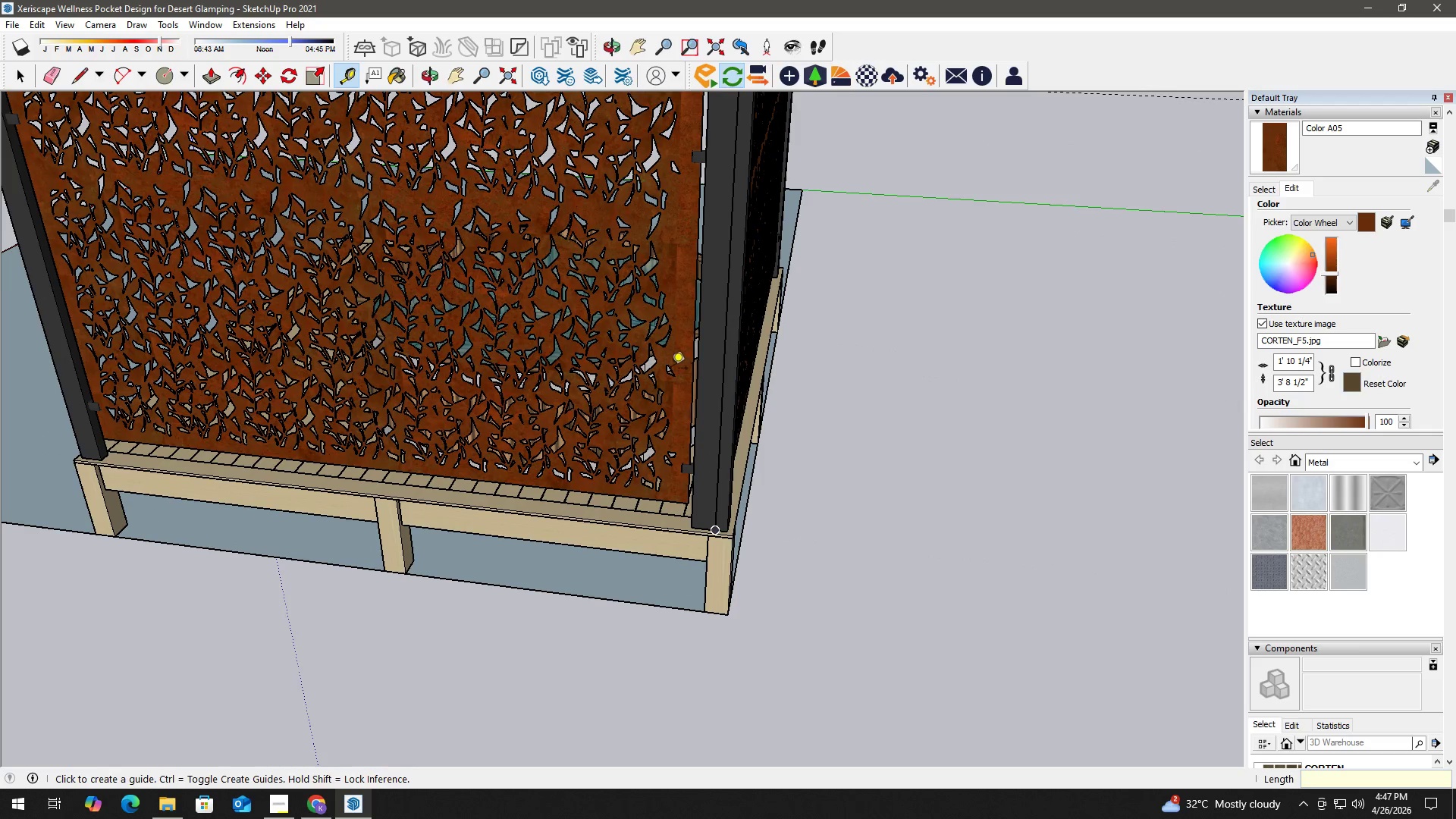 
type(hh)
 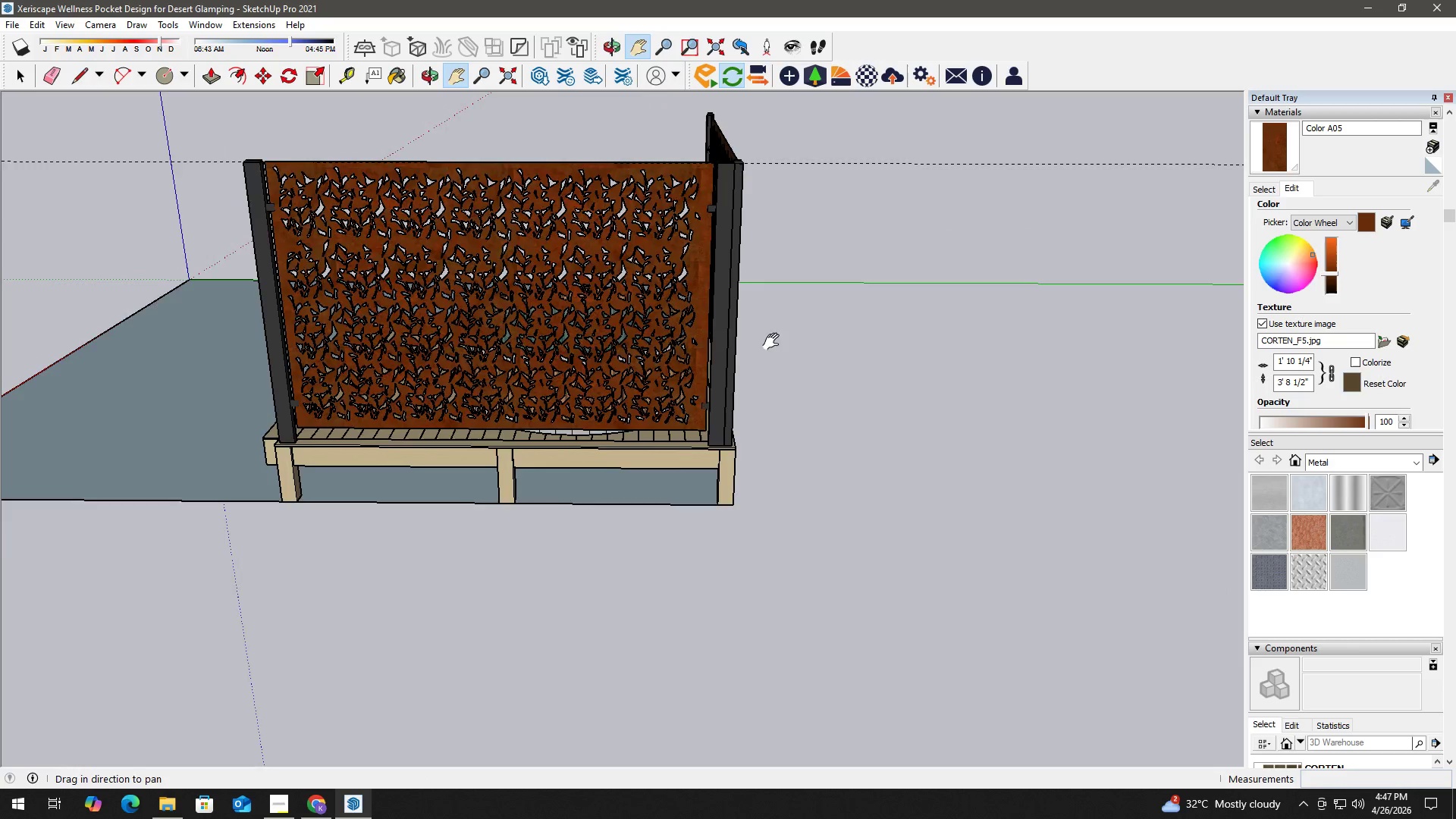 
left_click_drag(start_coordinate=[776, 325], to_coordinate=[734, 519])
 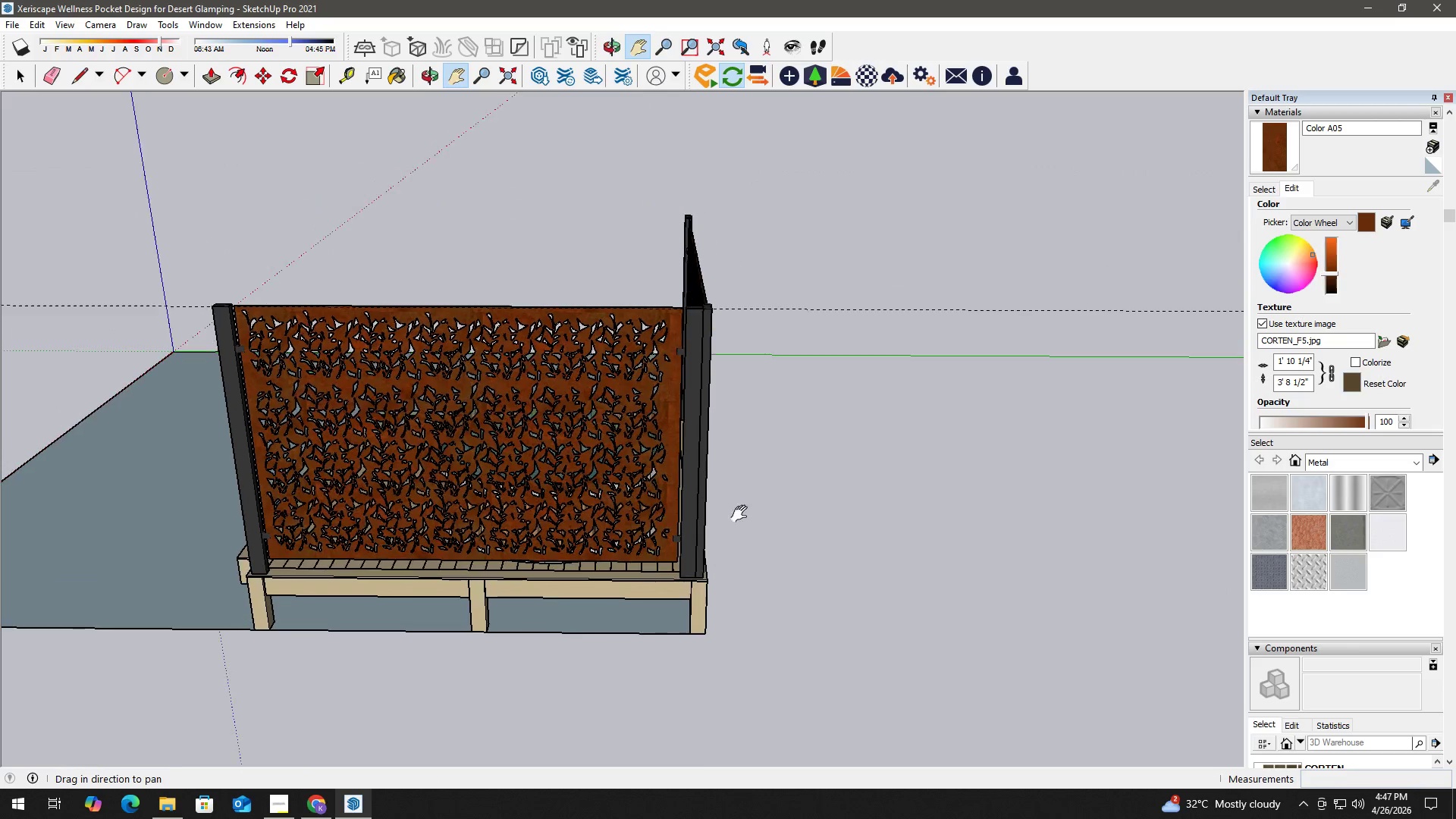 
scroll: coordinate [825, 237], scroll_direction: down, amount: 9.0
 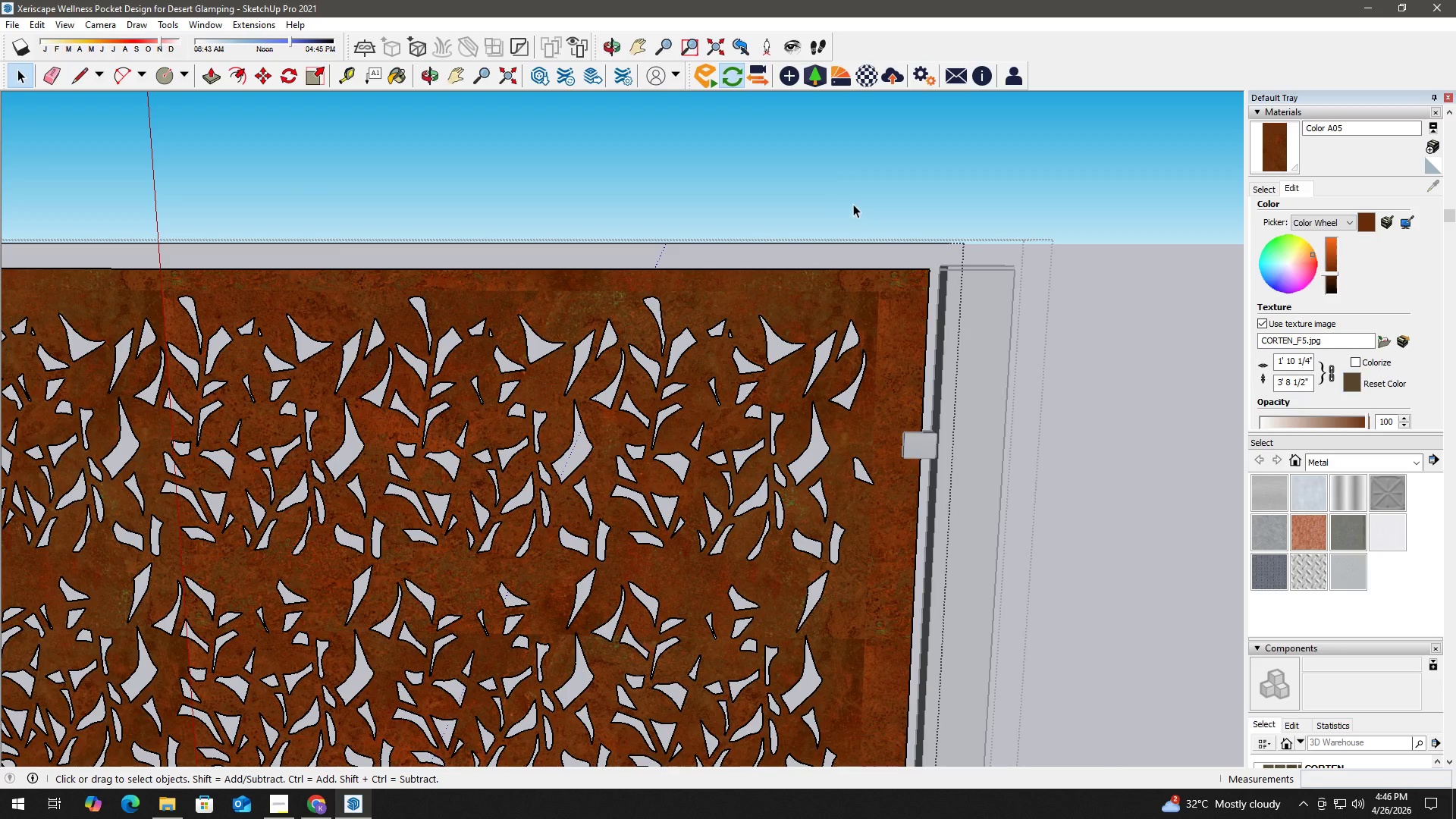 
key(Space)
 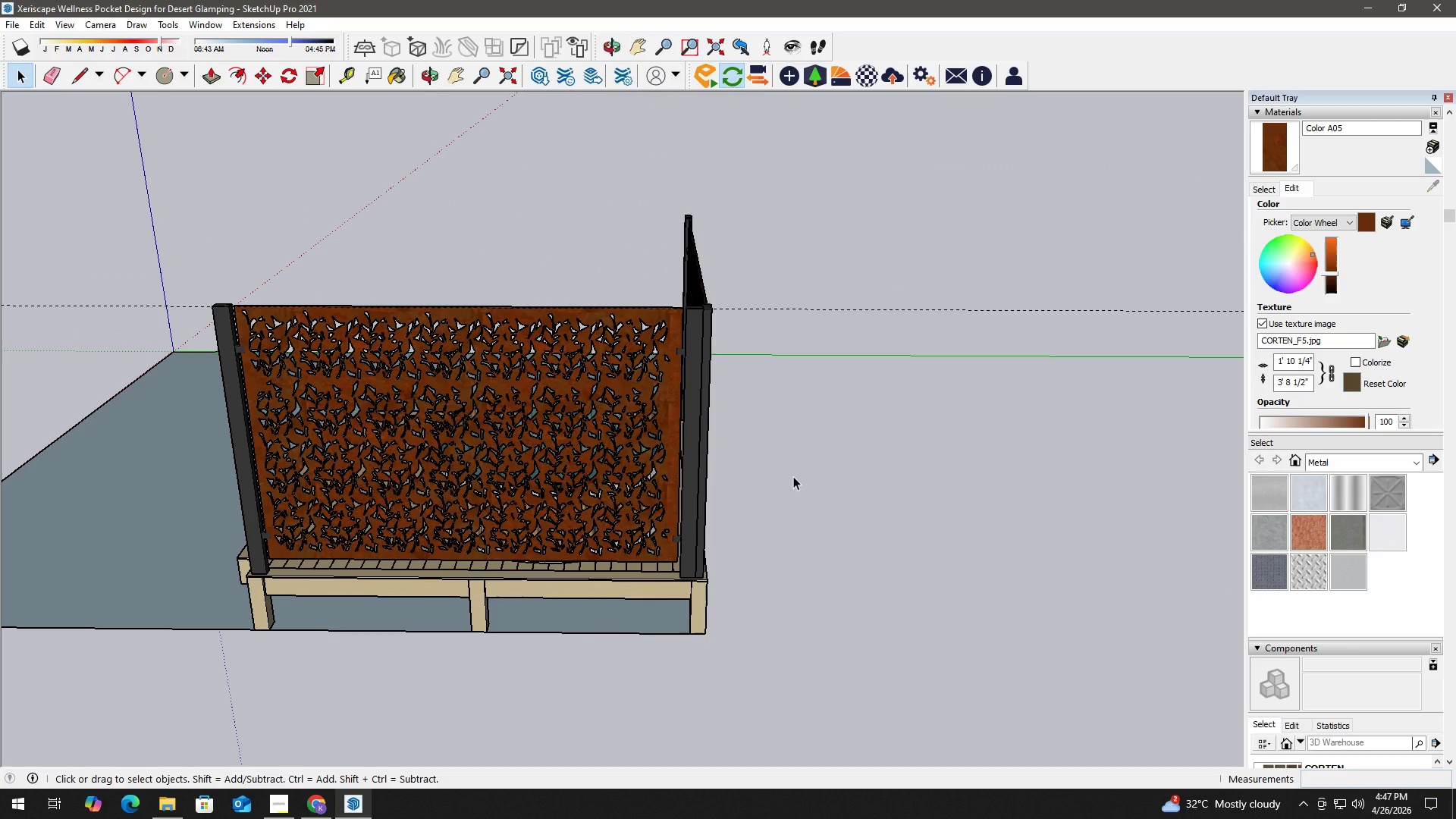 
key(E)
 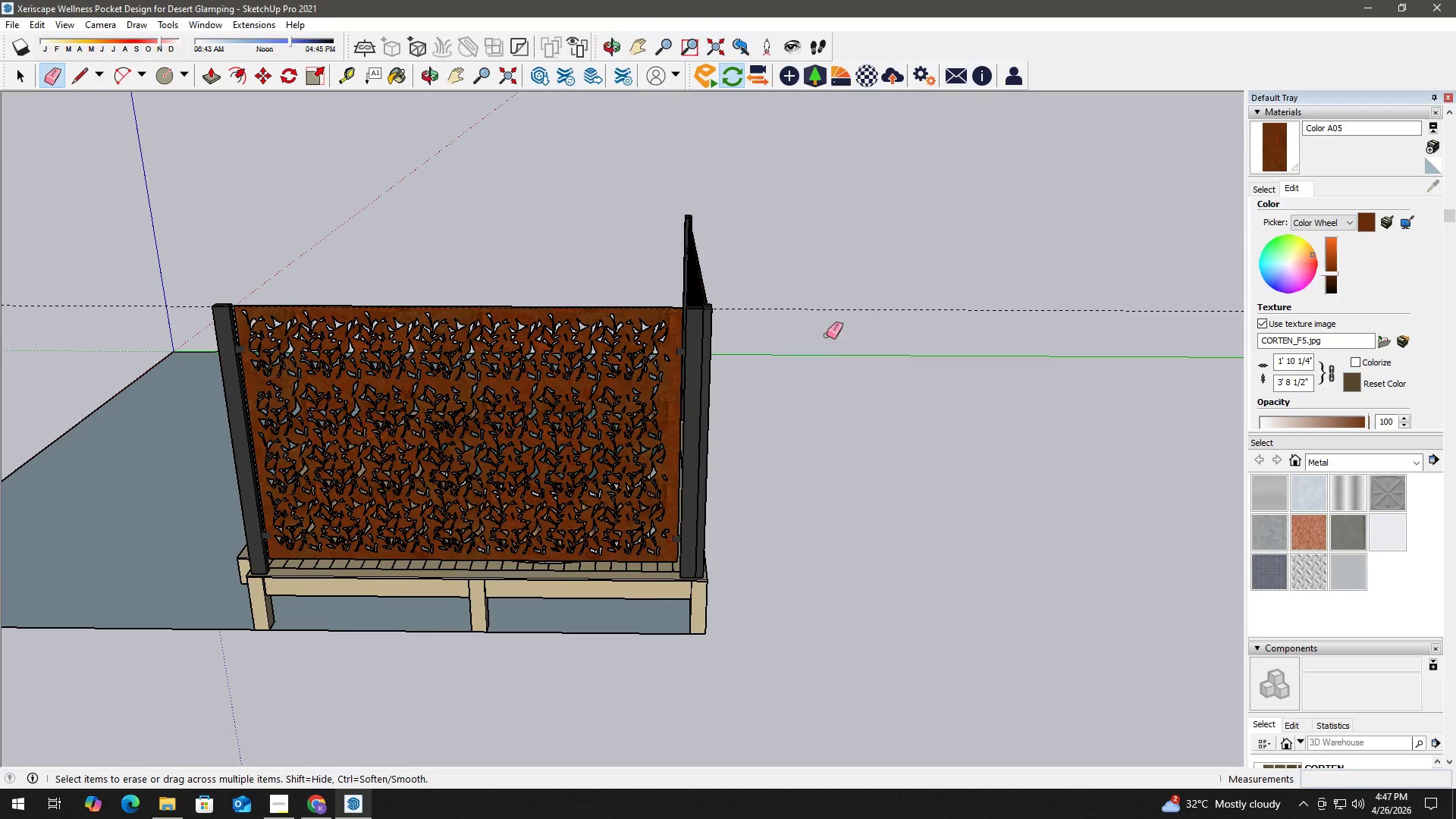 
left_click_drag(start_coordinate=[832, 324], to_coordinate=[833, 290])
 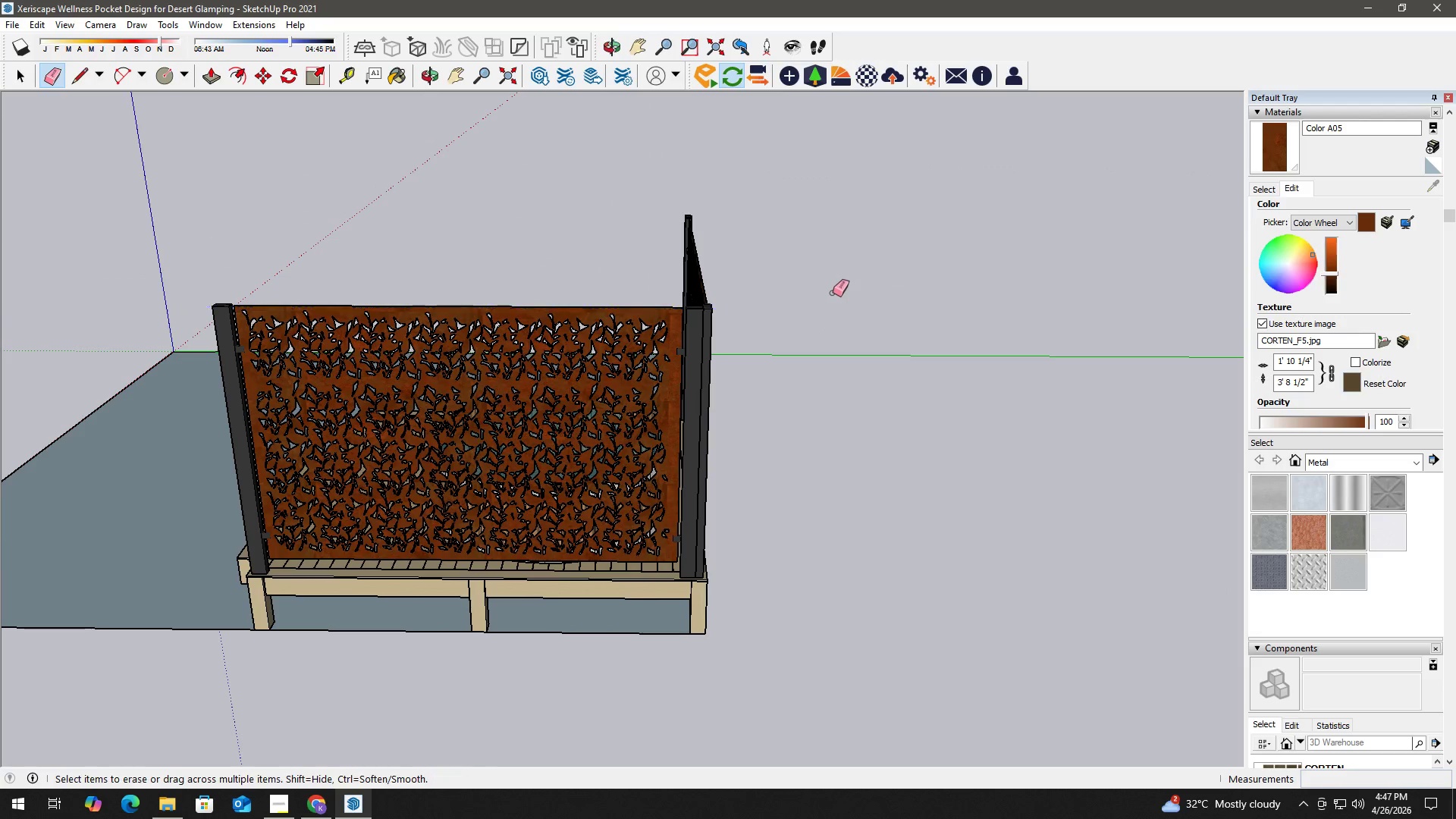 
key(Space)
 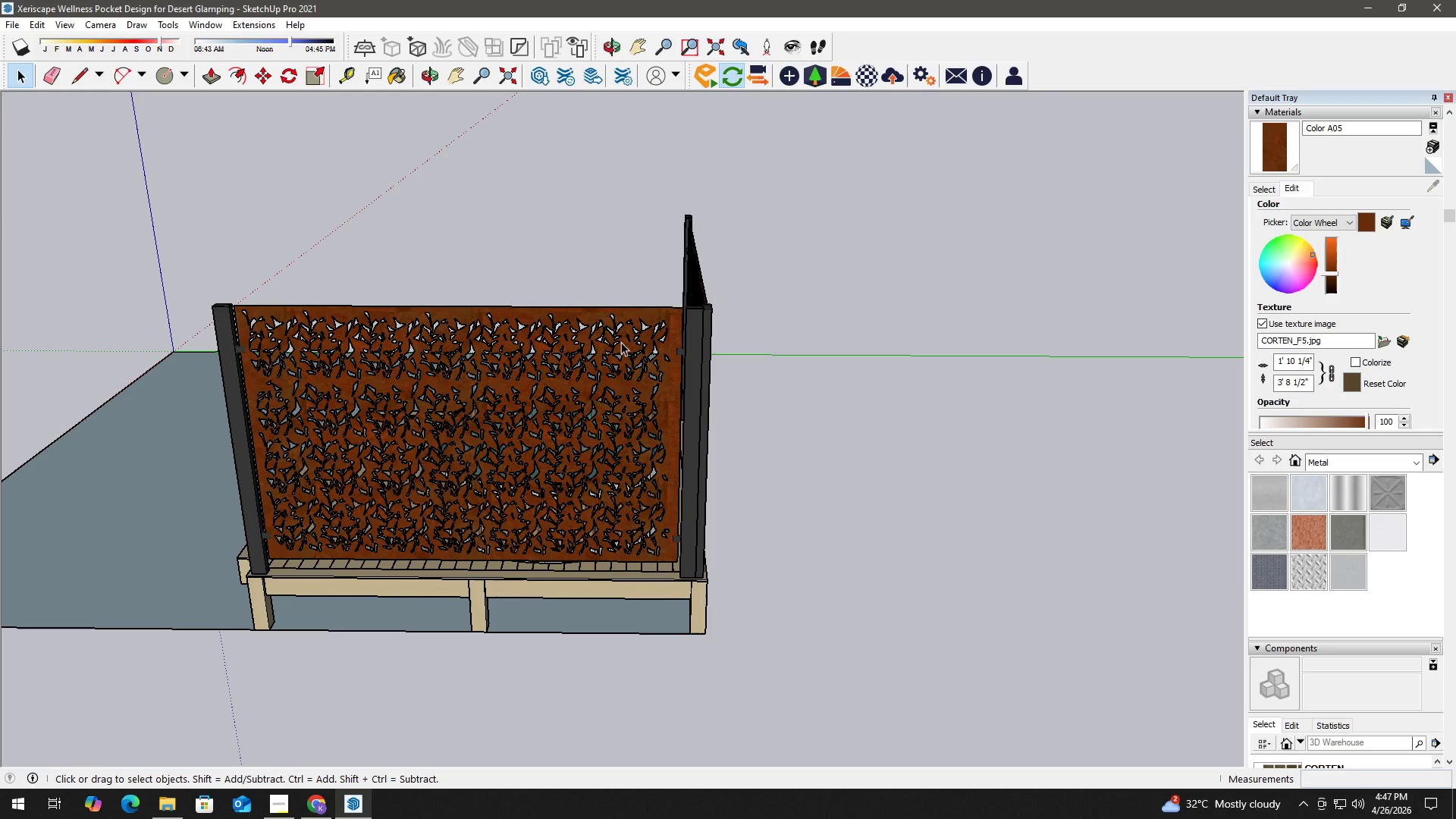 
scroll: coordinate [736, 513], scroll_direction: down, amount: 19.0
 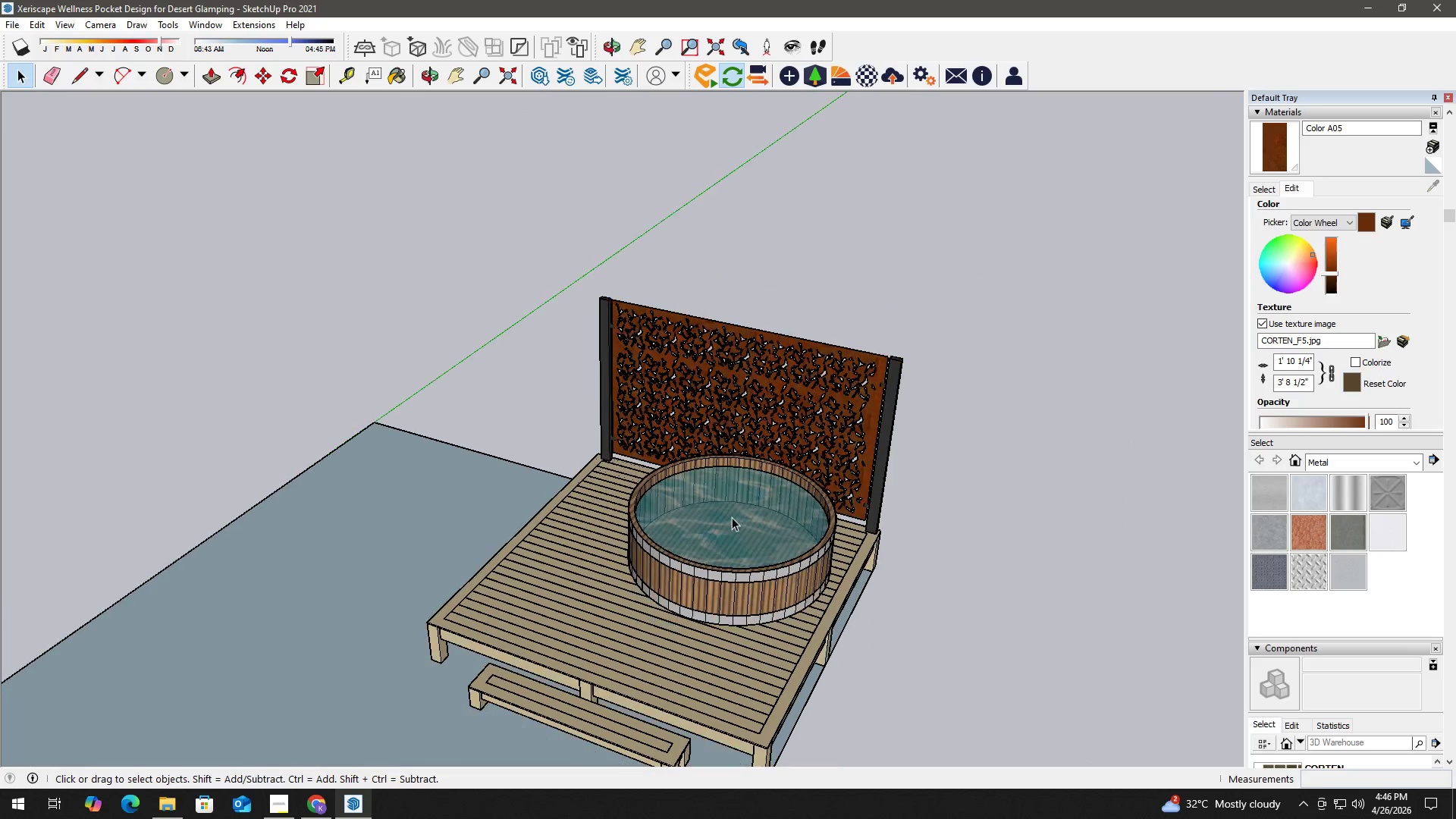 
scroll: coordinate [940, 500], scroll_direction: up, amount: 2.0
 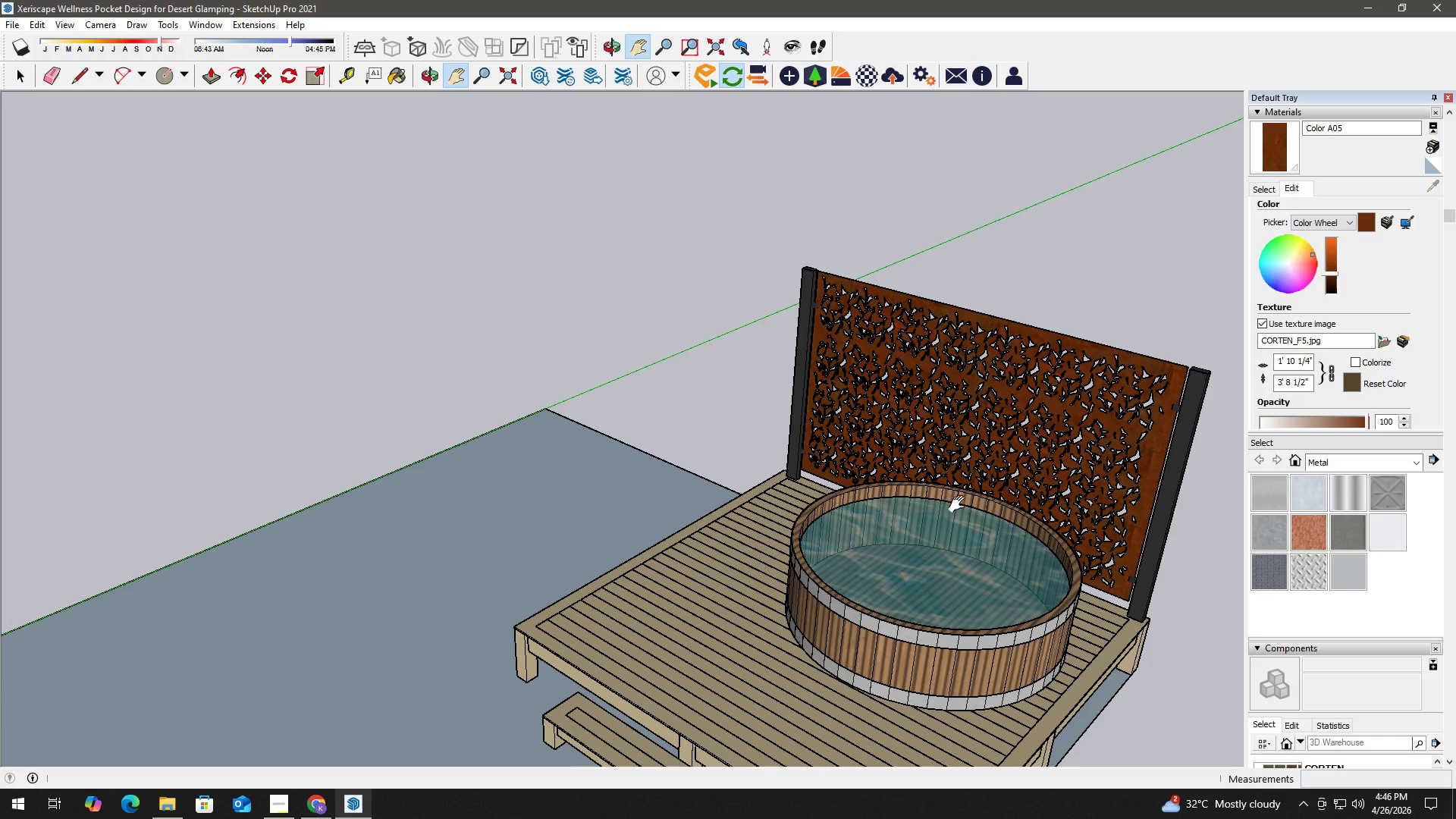 
scroll: coordinate [877, 472], scroll_direction: down, amount: 3.0
 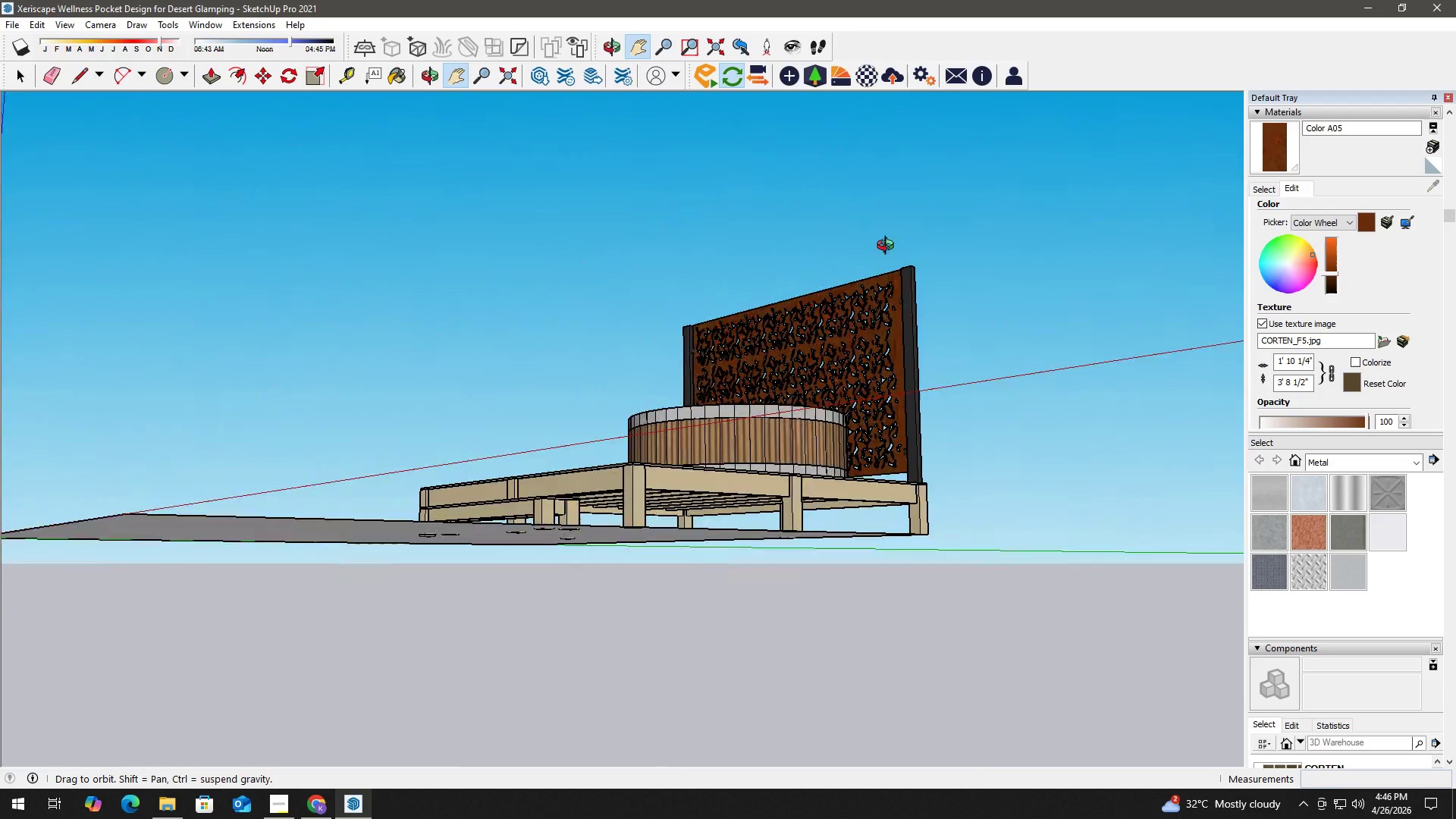 
scroll: coordinate [793, 559], scroll_direction: up, amount: 8.0
 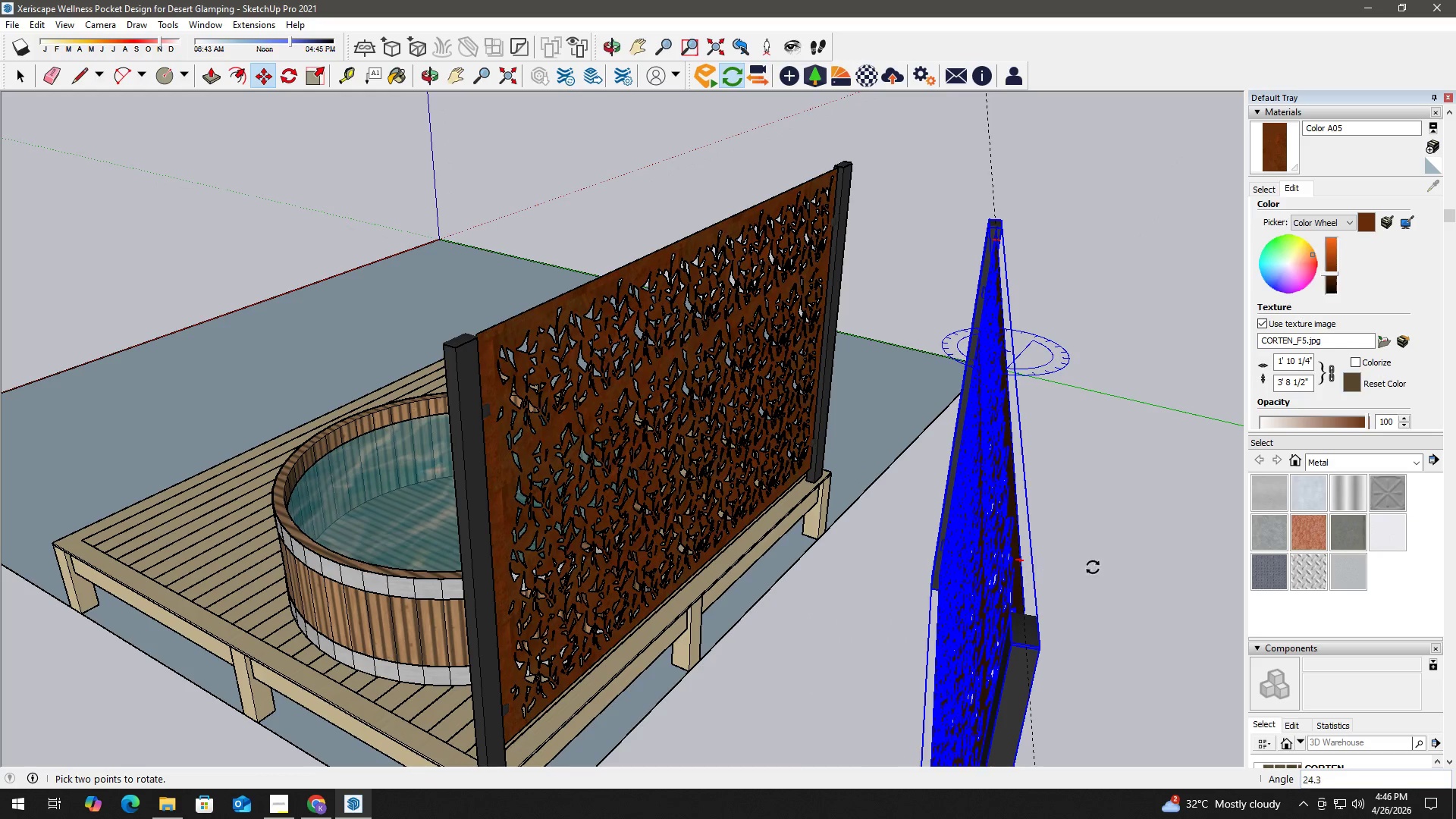 
scroll: coordinate [1111, 577], scroll_direction: down, amount: 4.0
 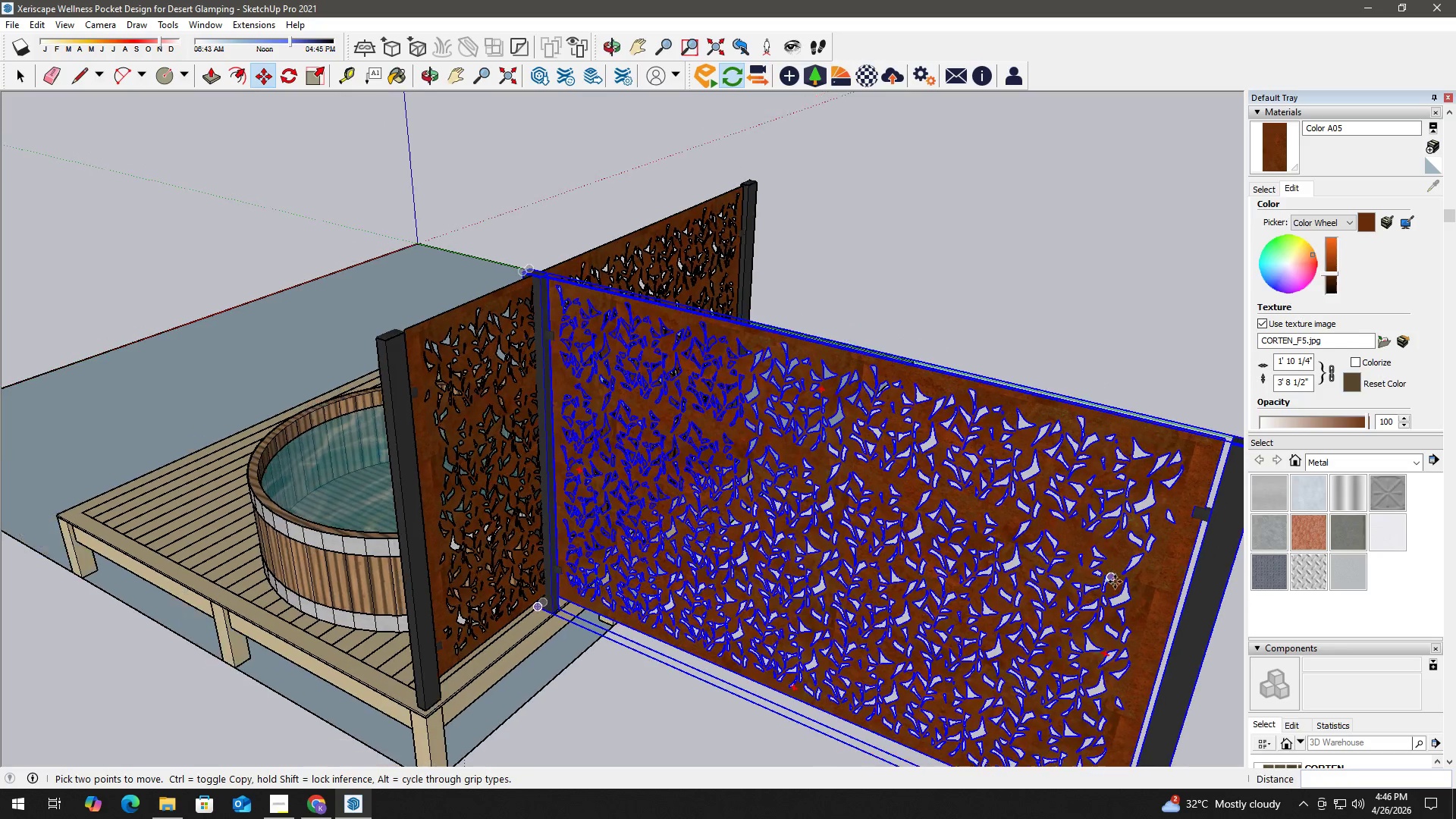 
scroll: coordinate [923, 576], scroll_direction: up, amount: 8.0
 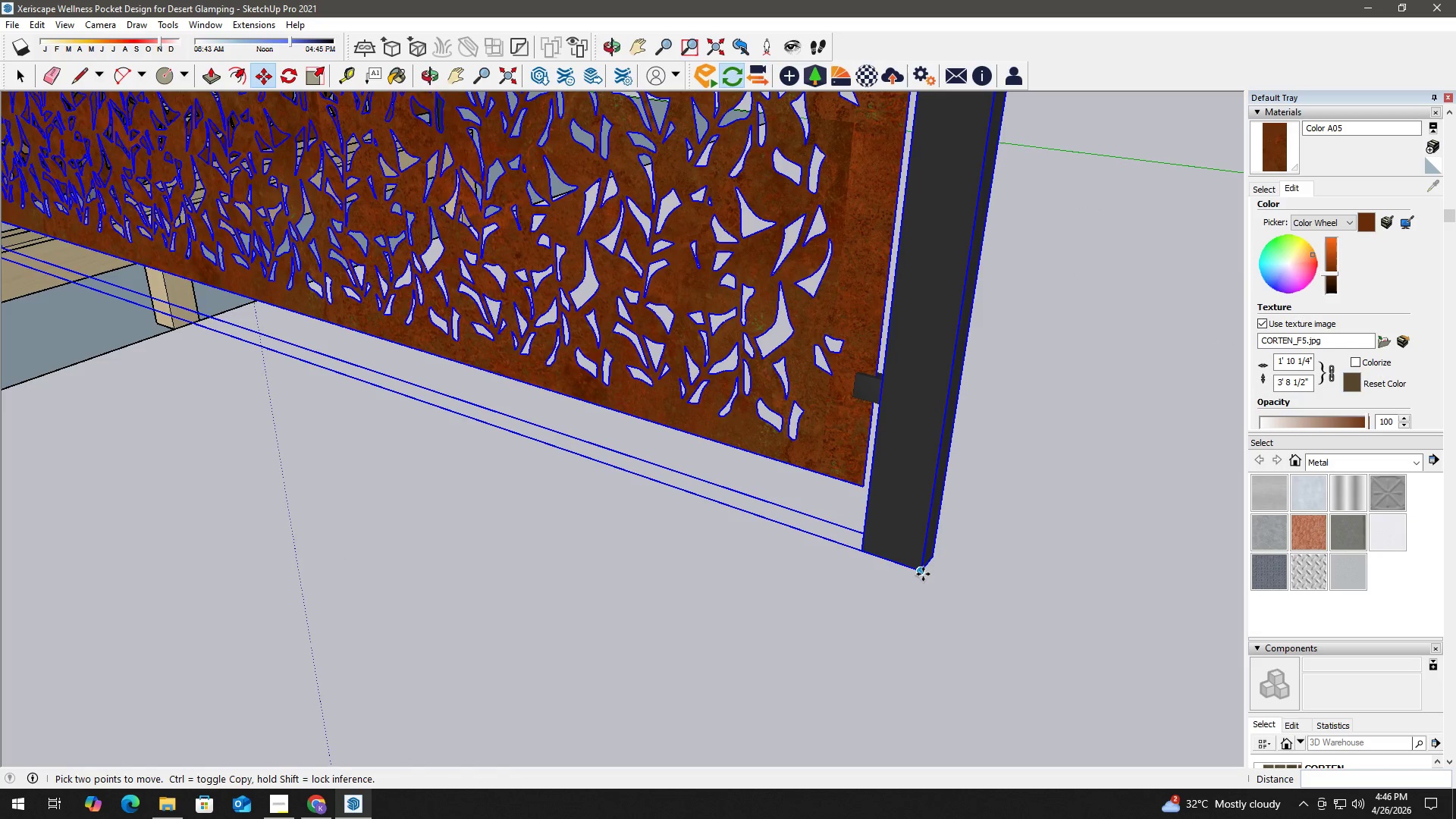 
scroll: coordinate [606, 544], scroll_direction: down, amount: 8.0
 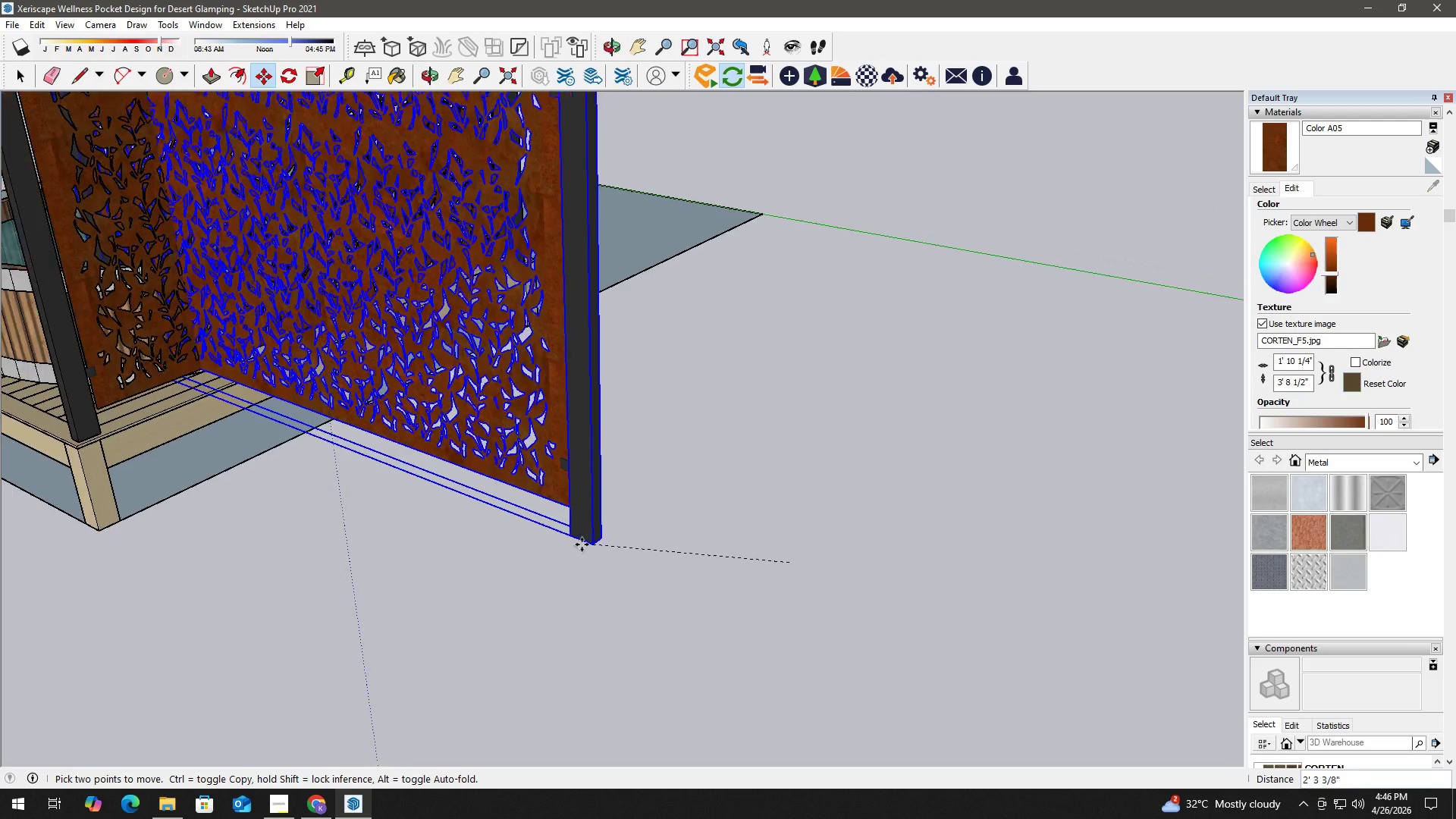 
scroll: coordinate [553, 486], scroll_direction: up, amount: 20.0
 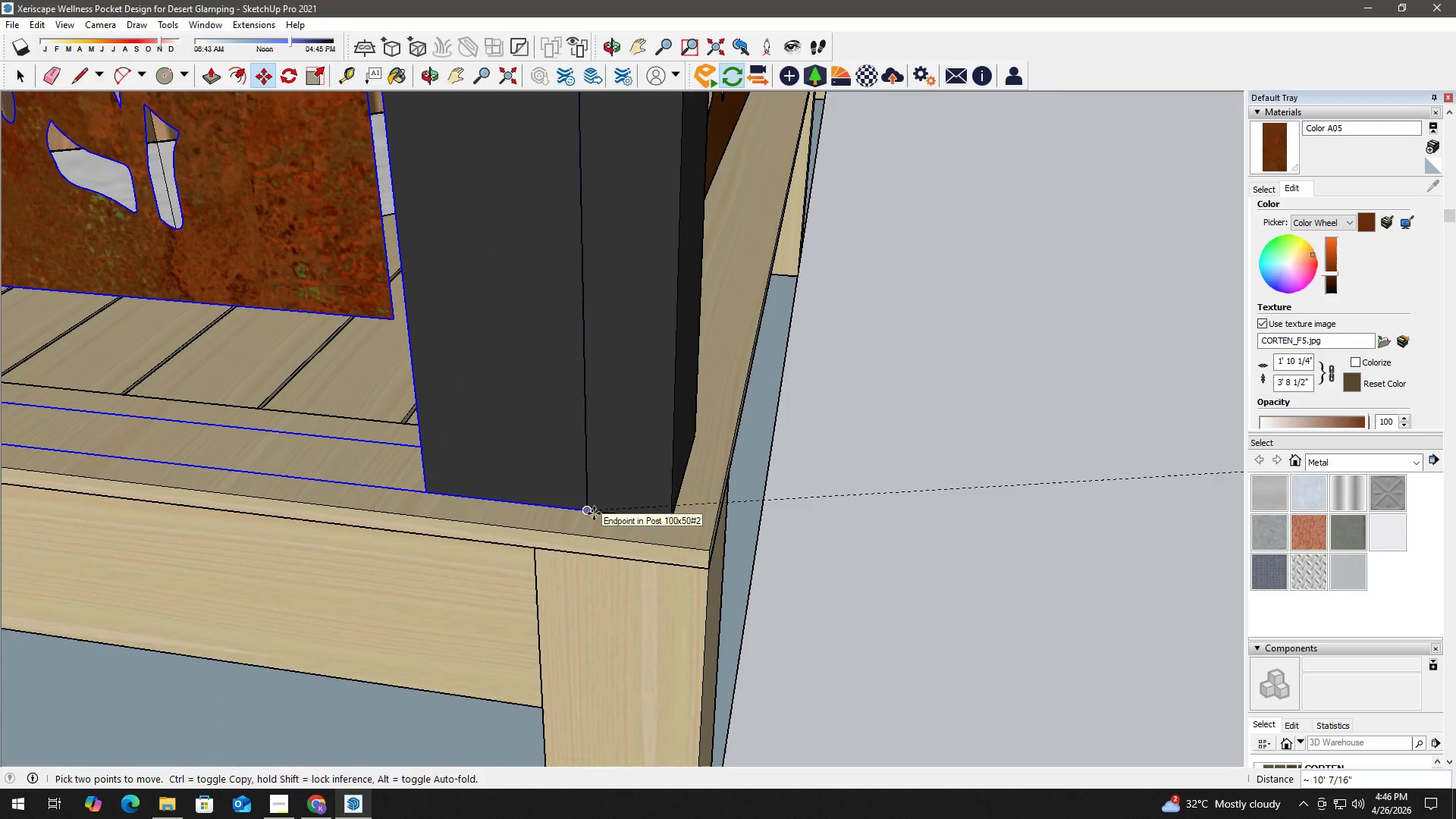 
scroll: coordinate [696, 512], scroll_direction: down, amount: 25.0
 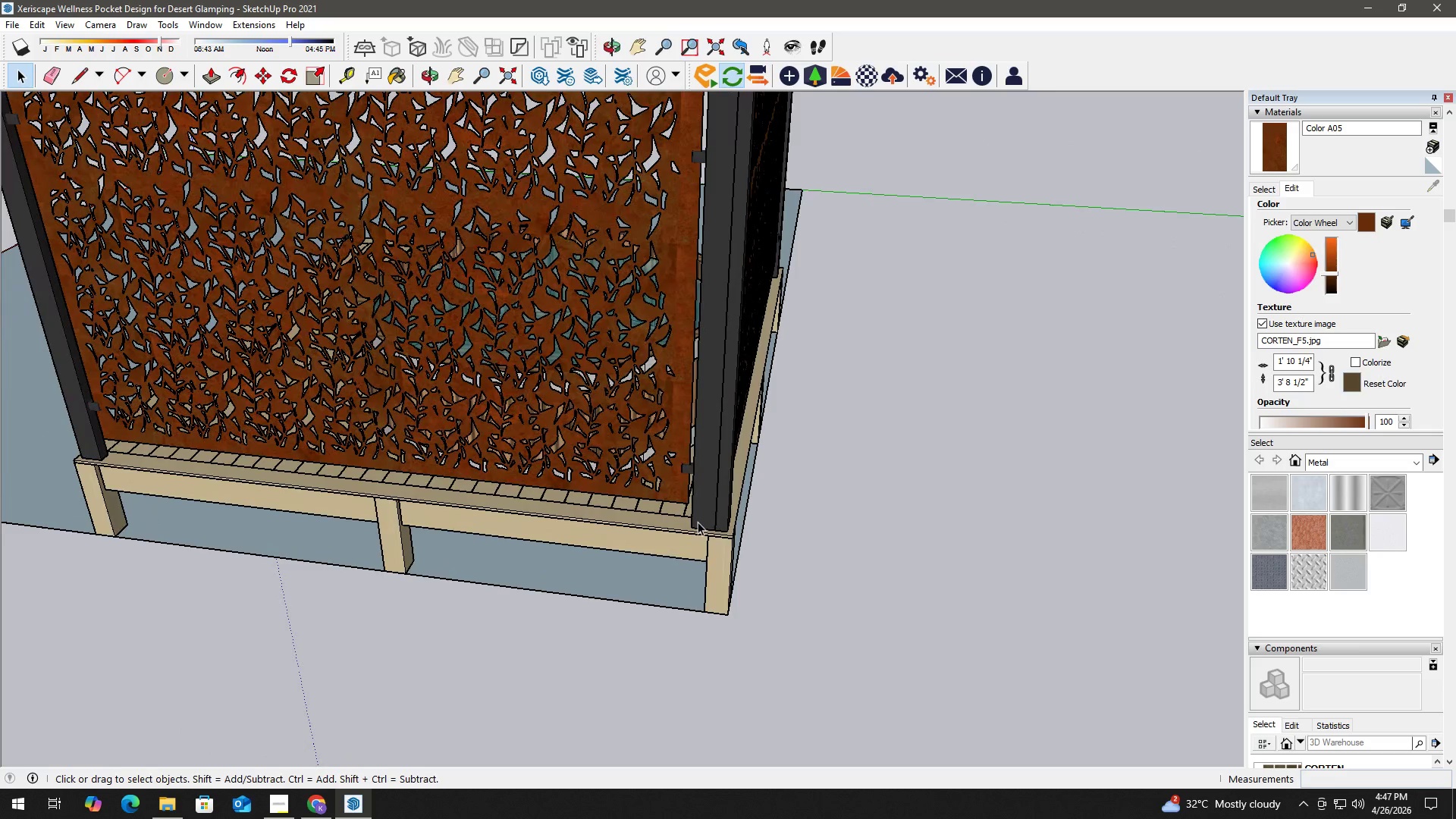 
wait(40.72)
 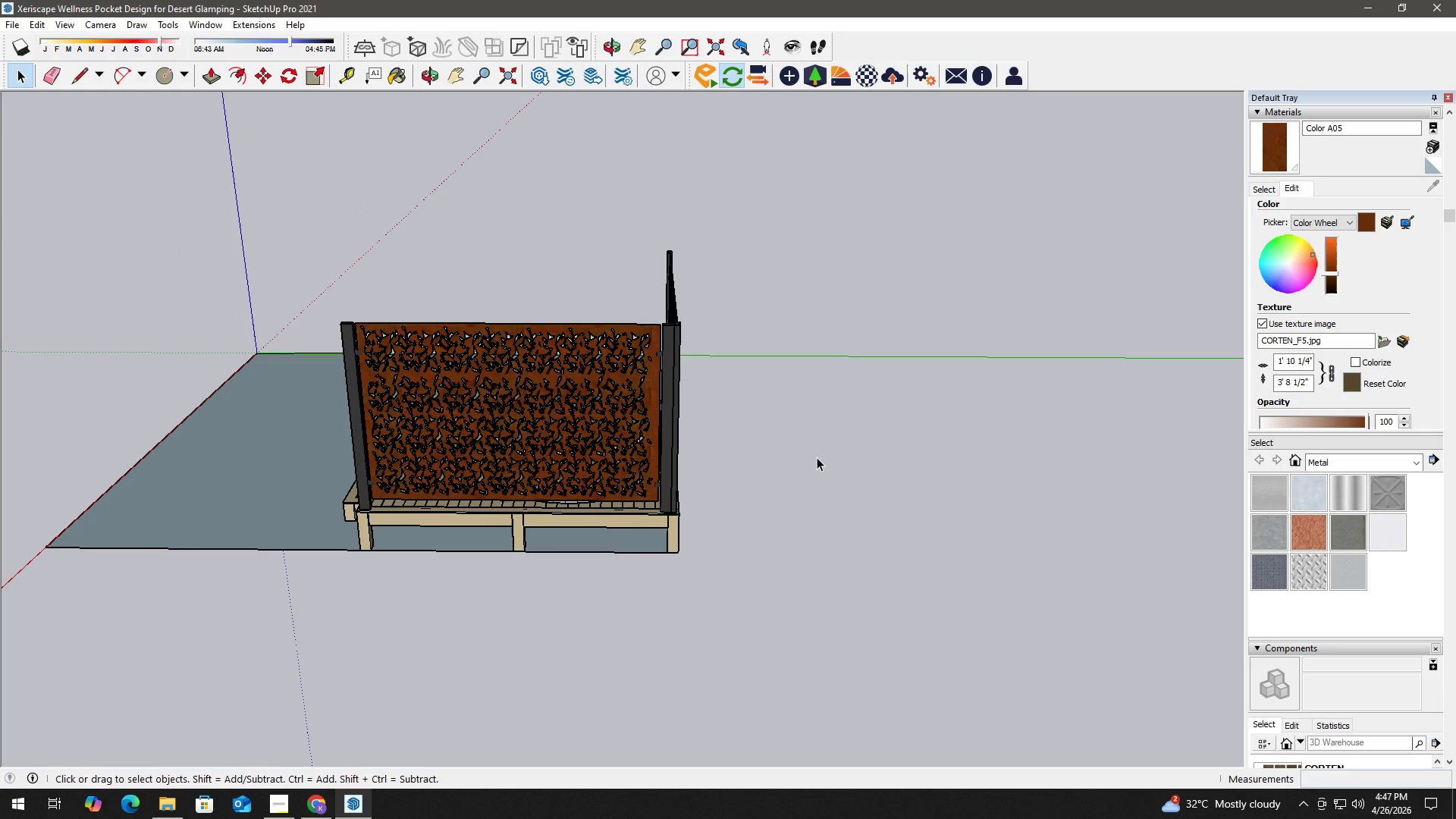 
left_click([817, 457])
 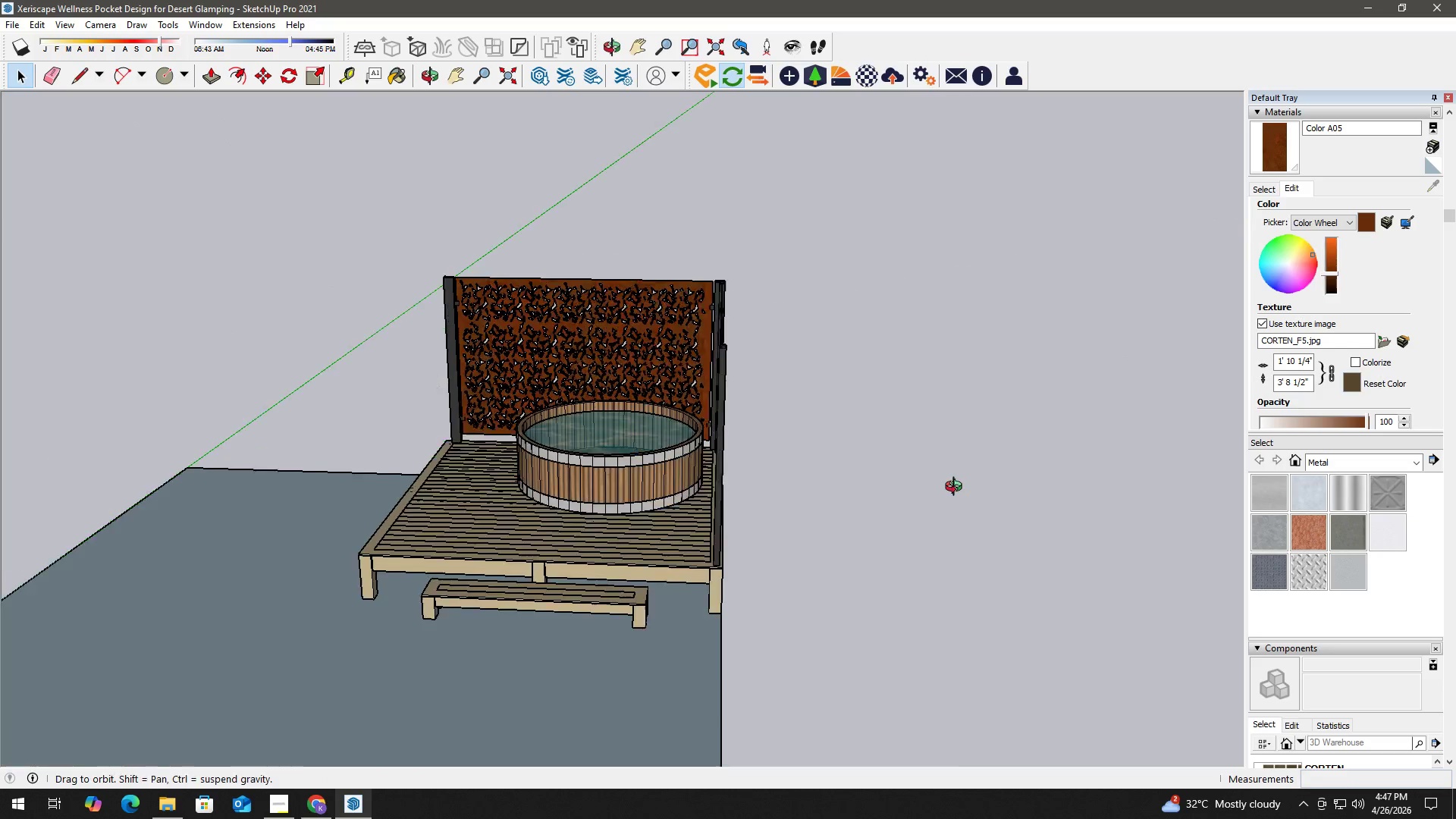 
key(H)
 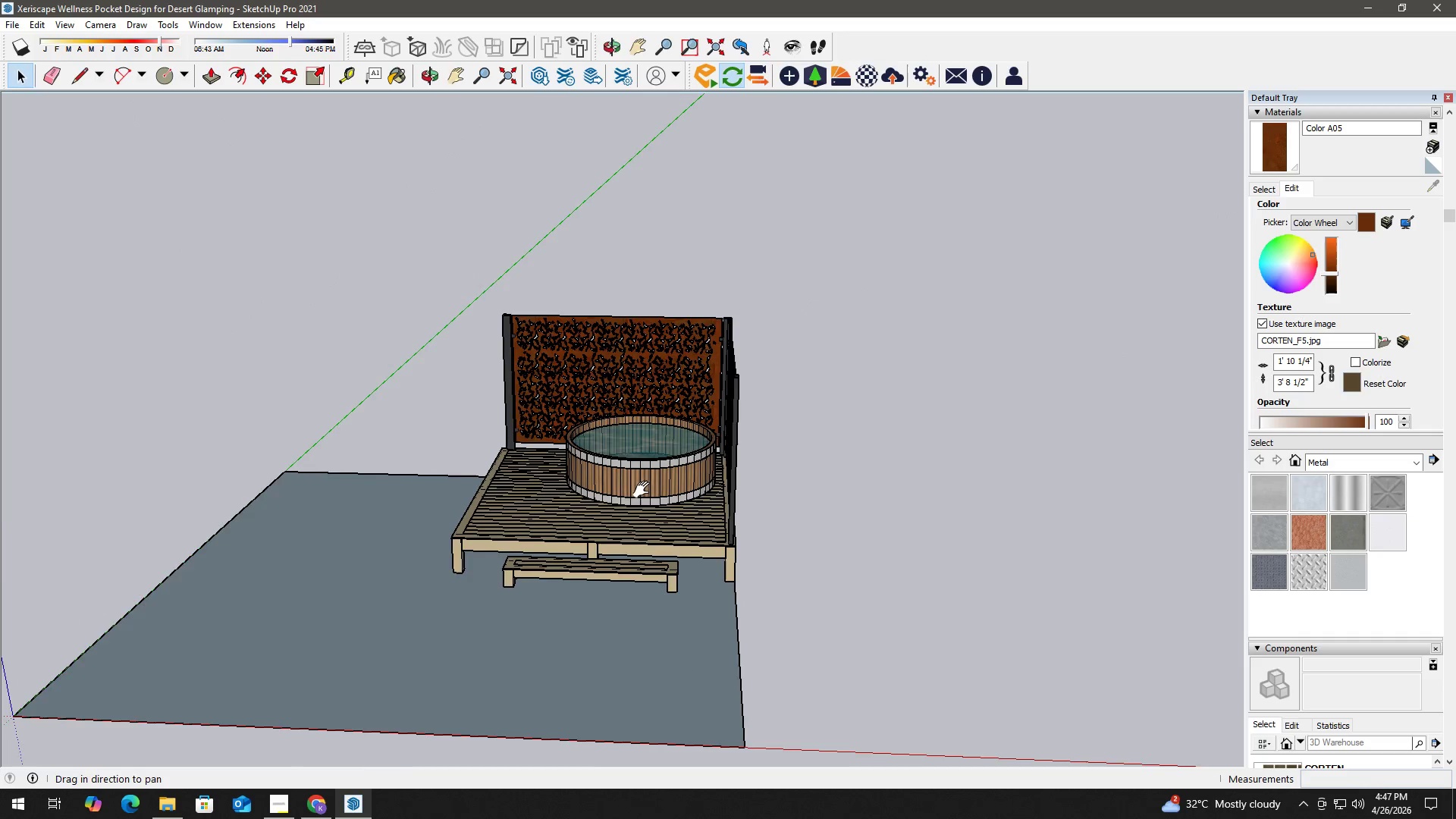 
left_click_drag(start_coordinate=[653, 490], to_coordinate=[877, 469])
 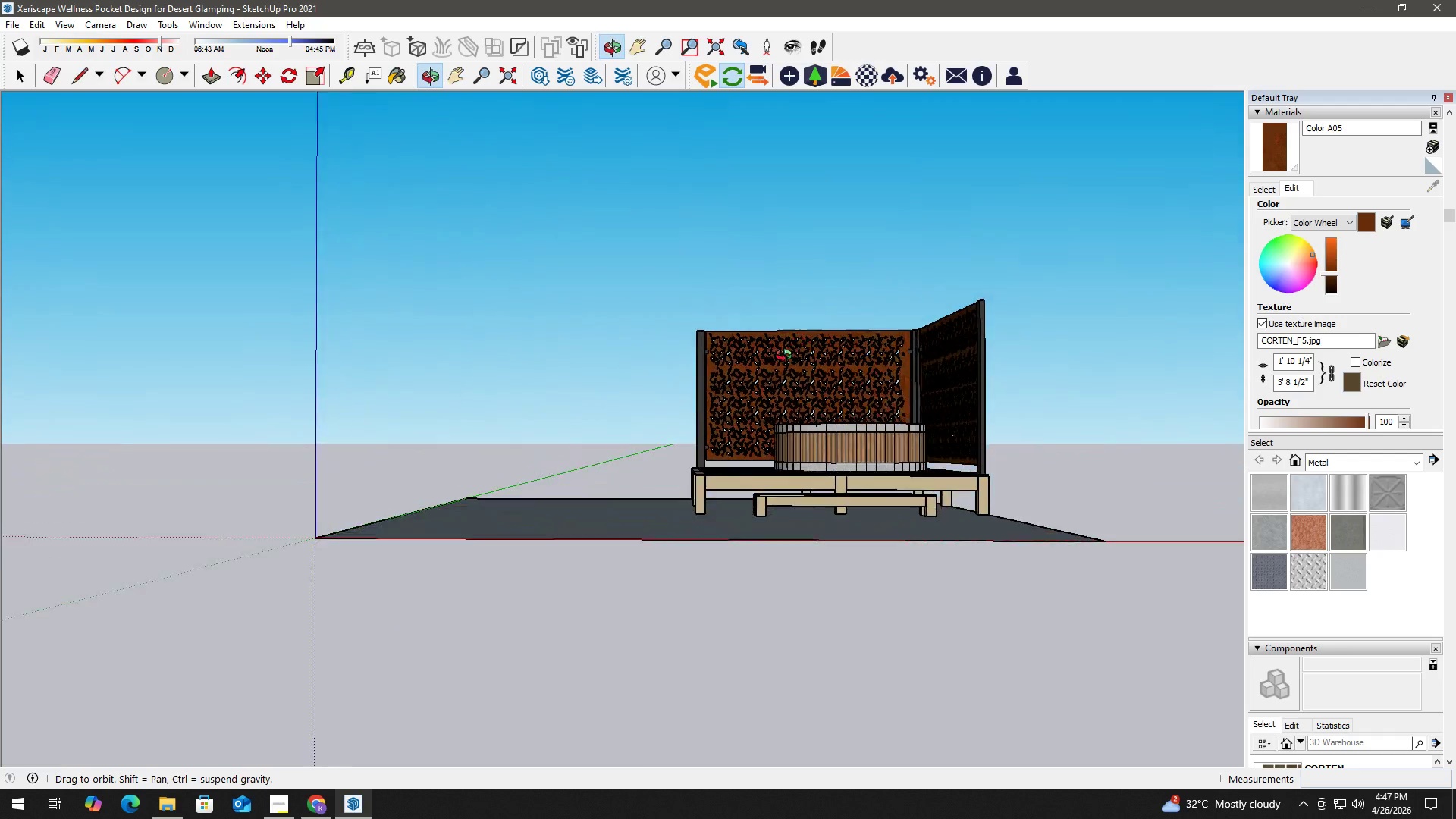 
scroll: coordinate [670, 377], scroll_direction: down, amount: 7.0
 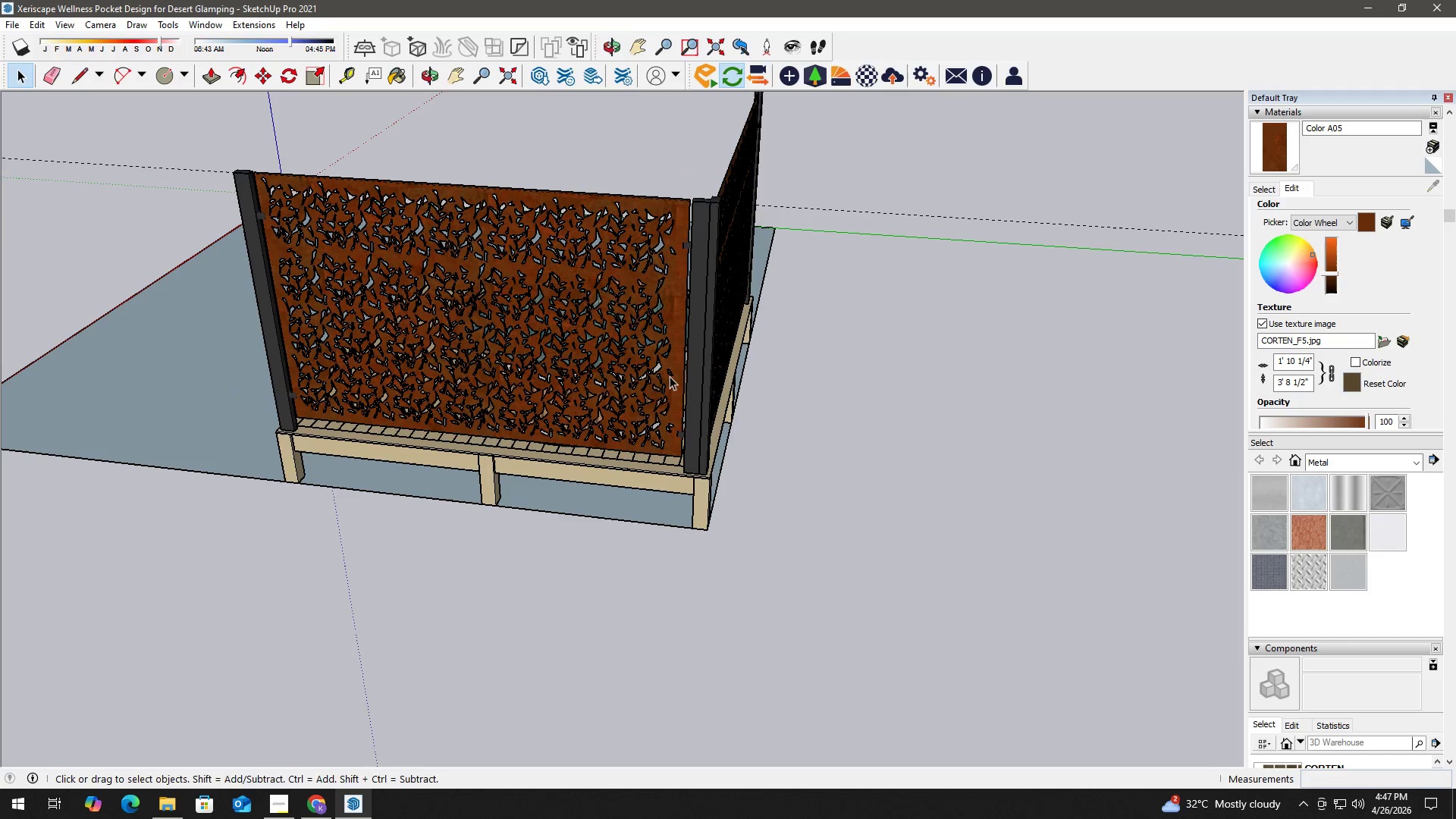 
key(Space)
 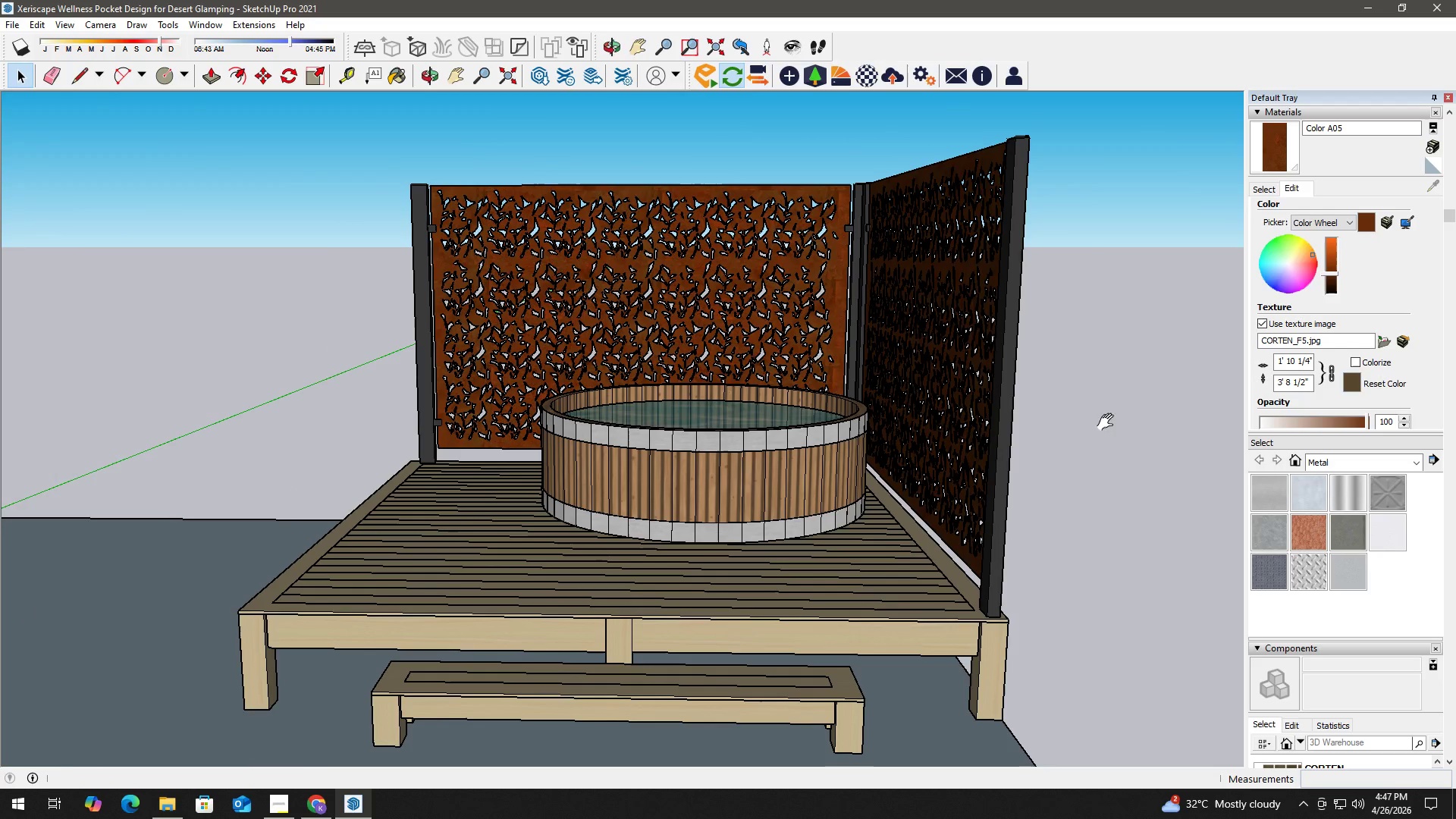 
left_click([1109, 422])
 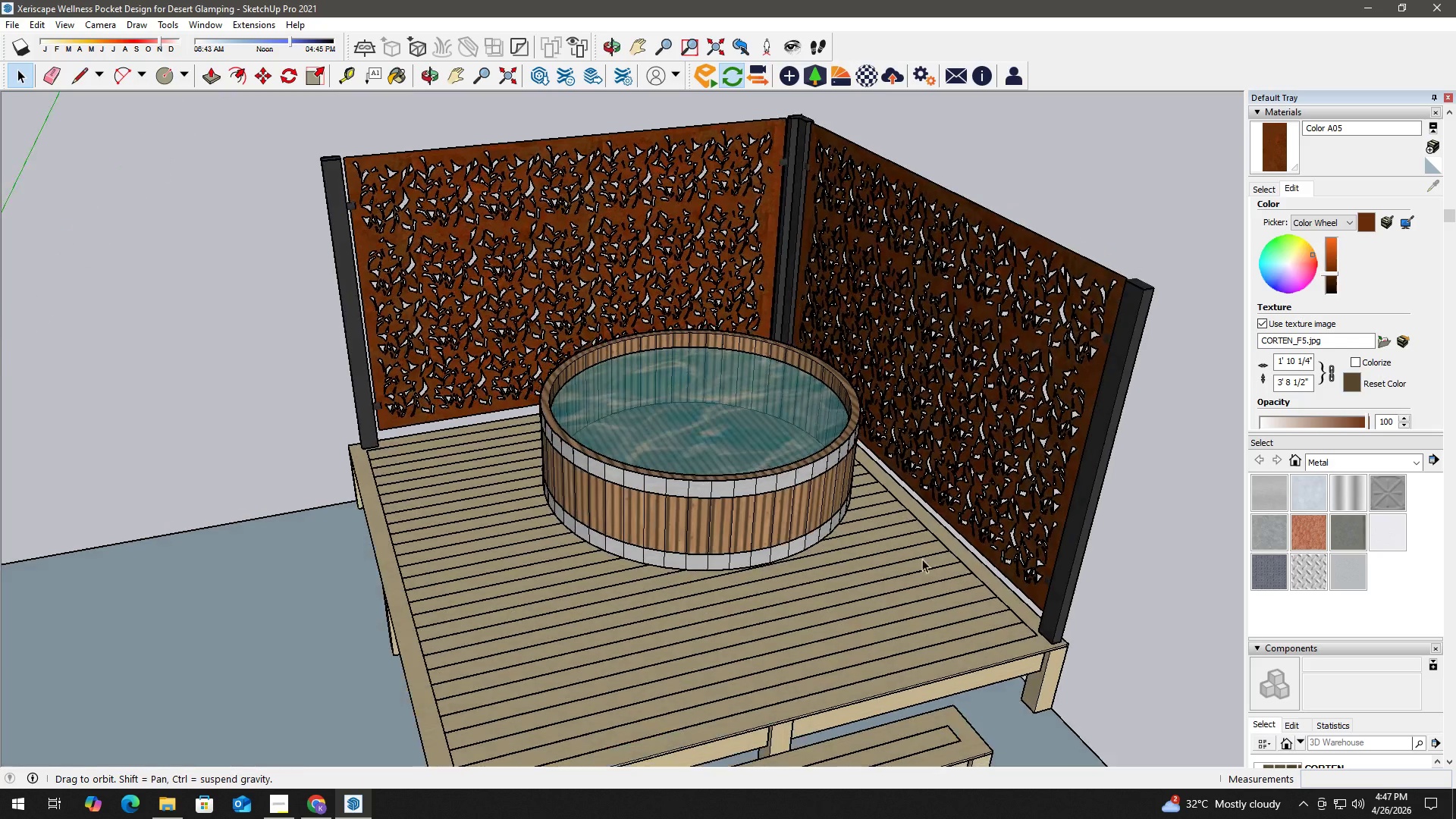 
wait(5.88)
 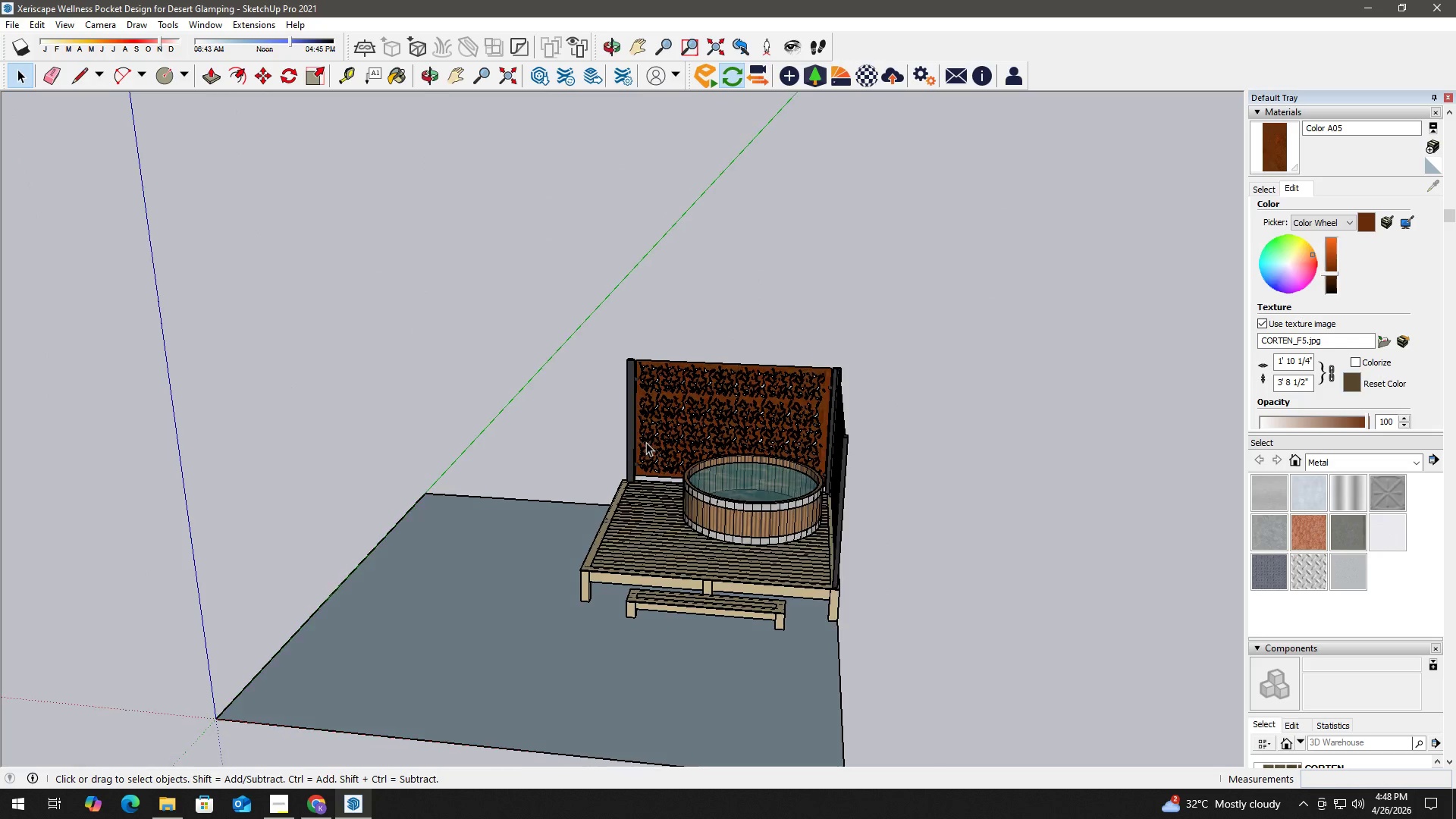 
left_click_drag(start_coordinate=[569, 321], to_coordinate=[968, 676])
 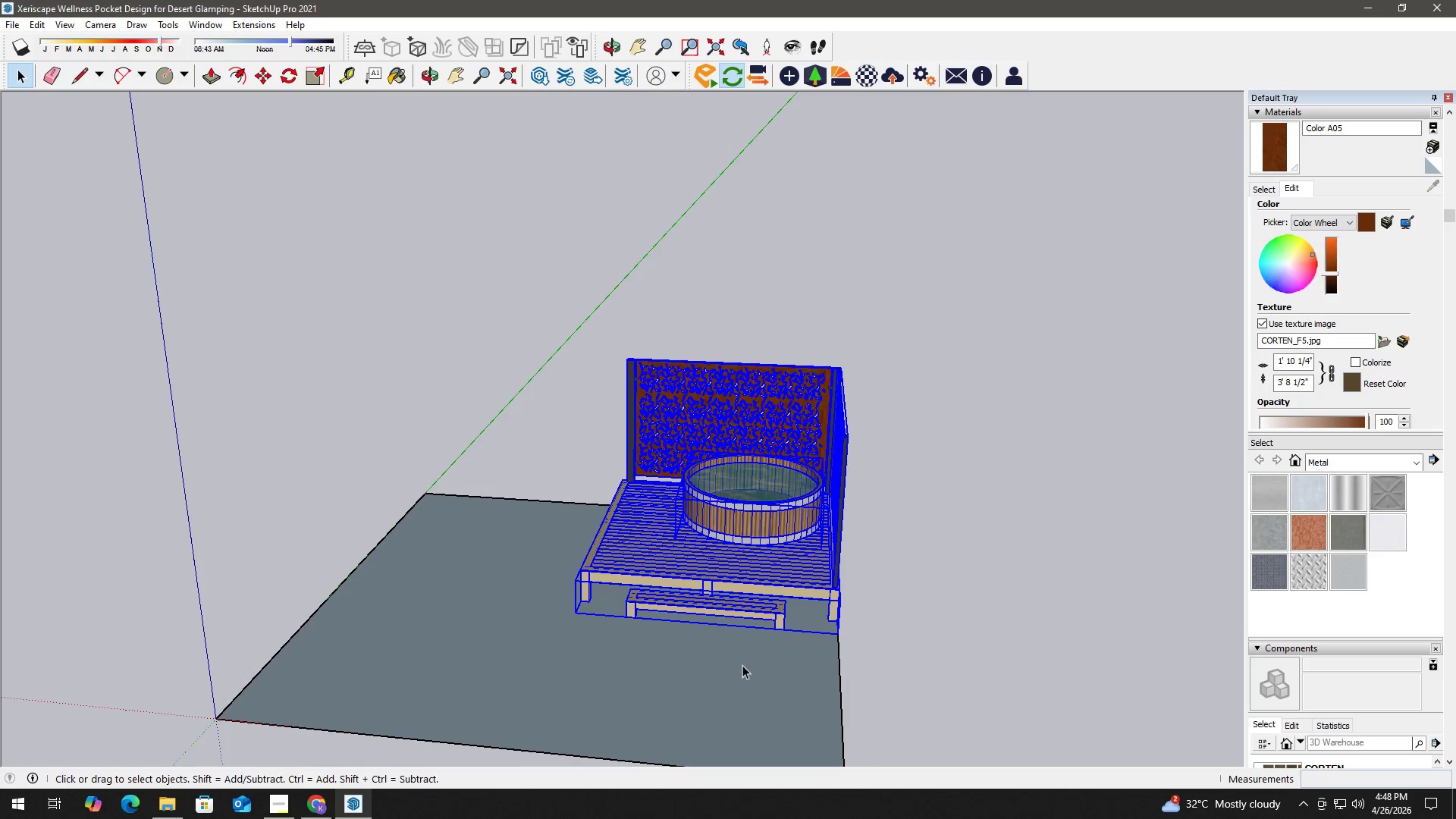 
key(M)
 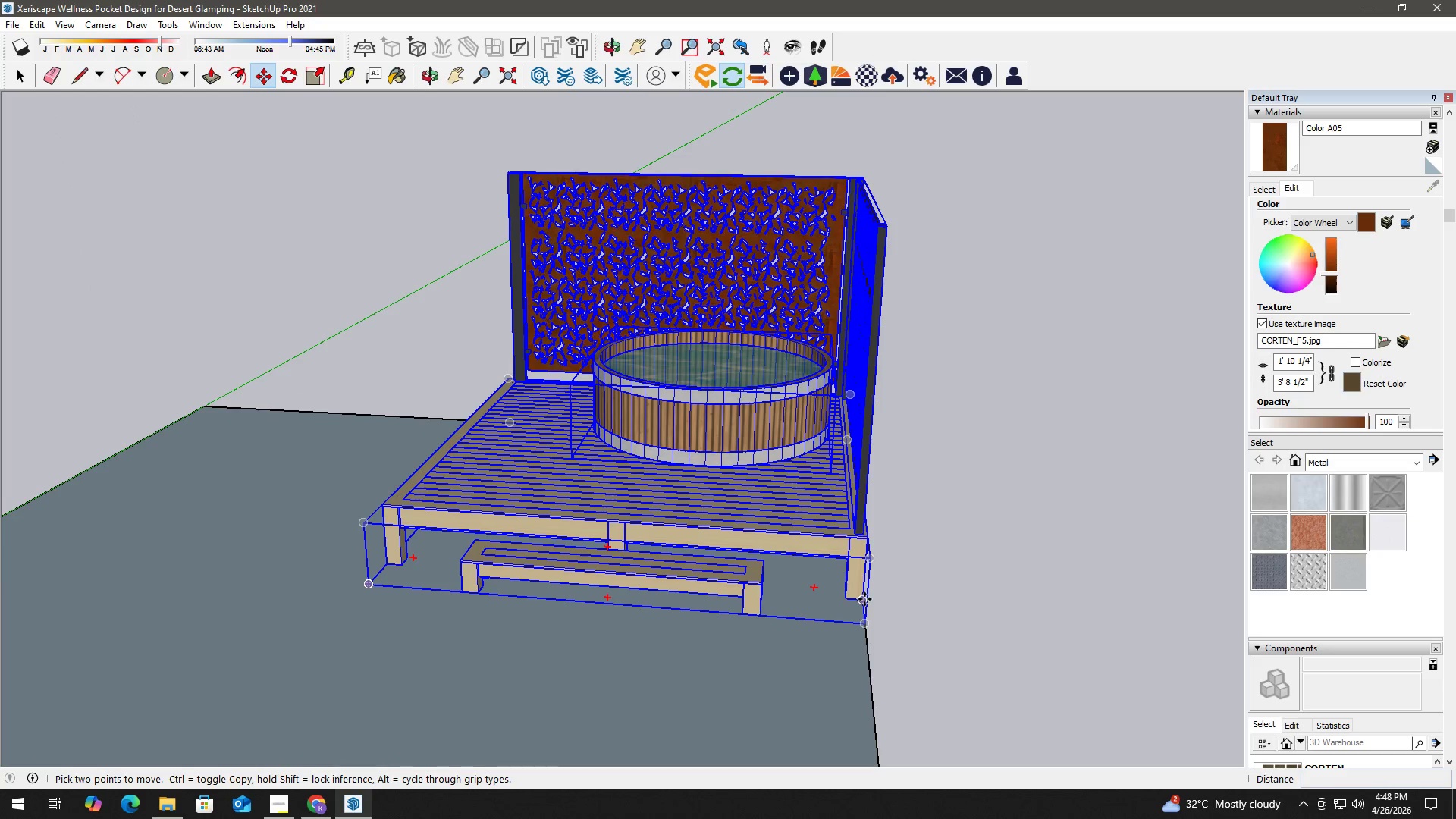 
left_click([864, 599])
 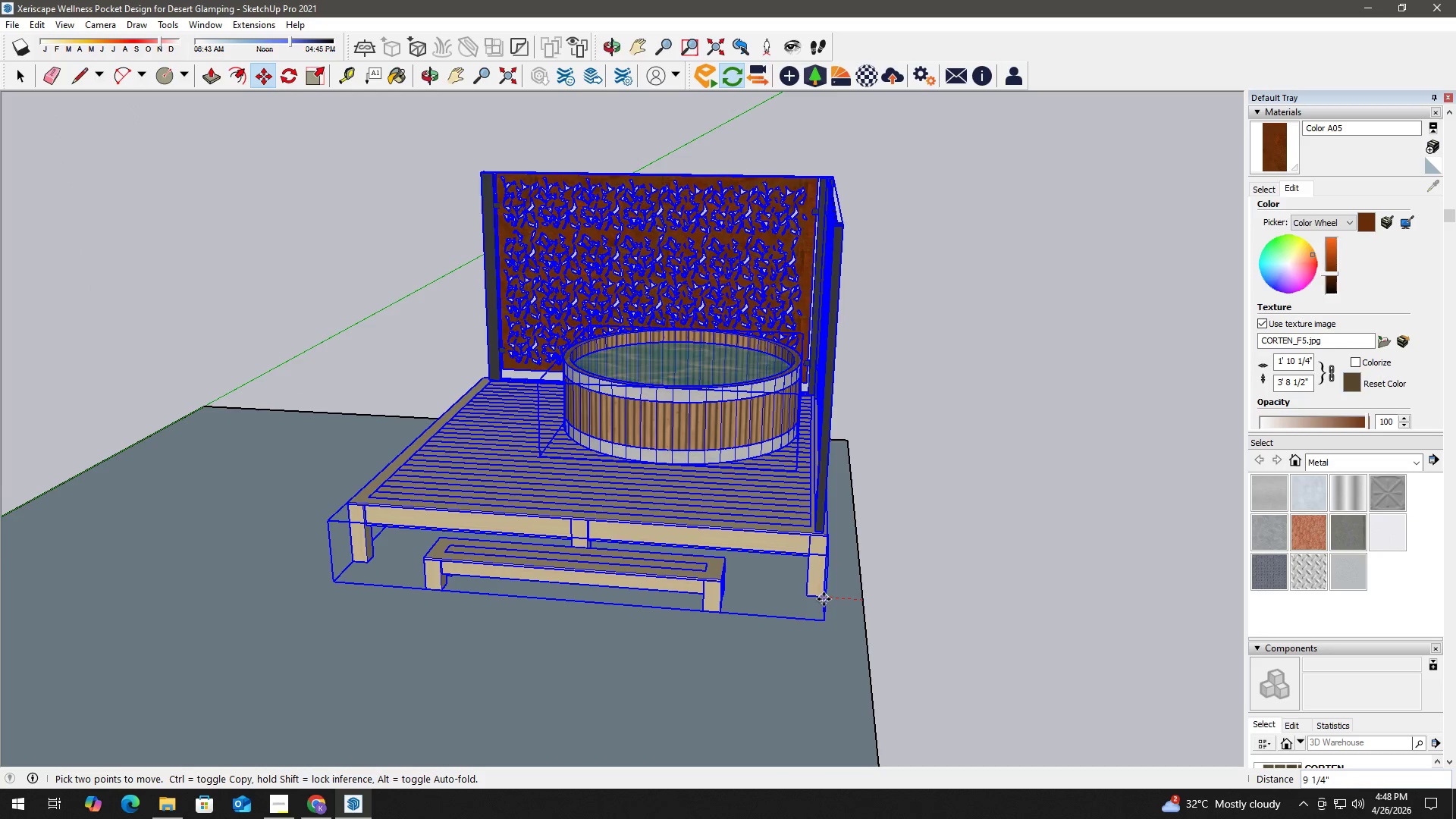 
key(Numpad4)
 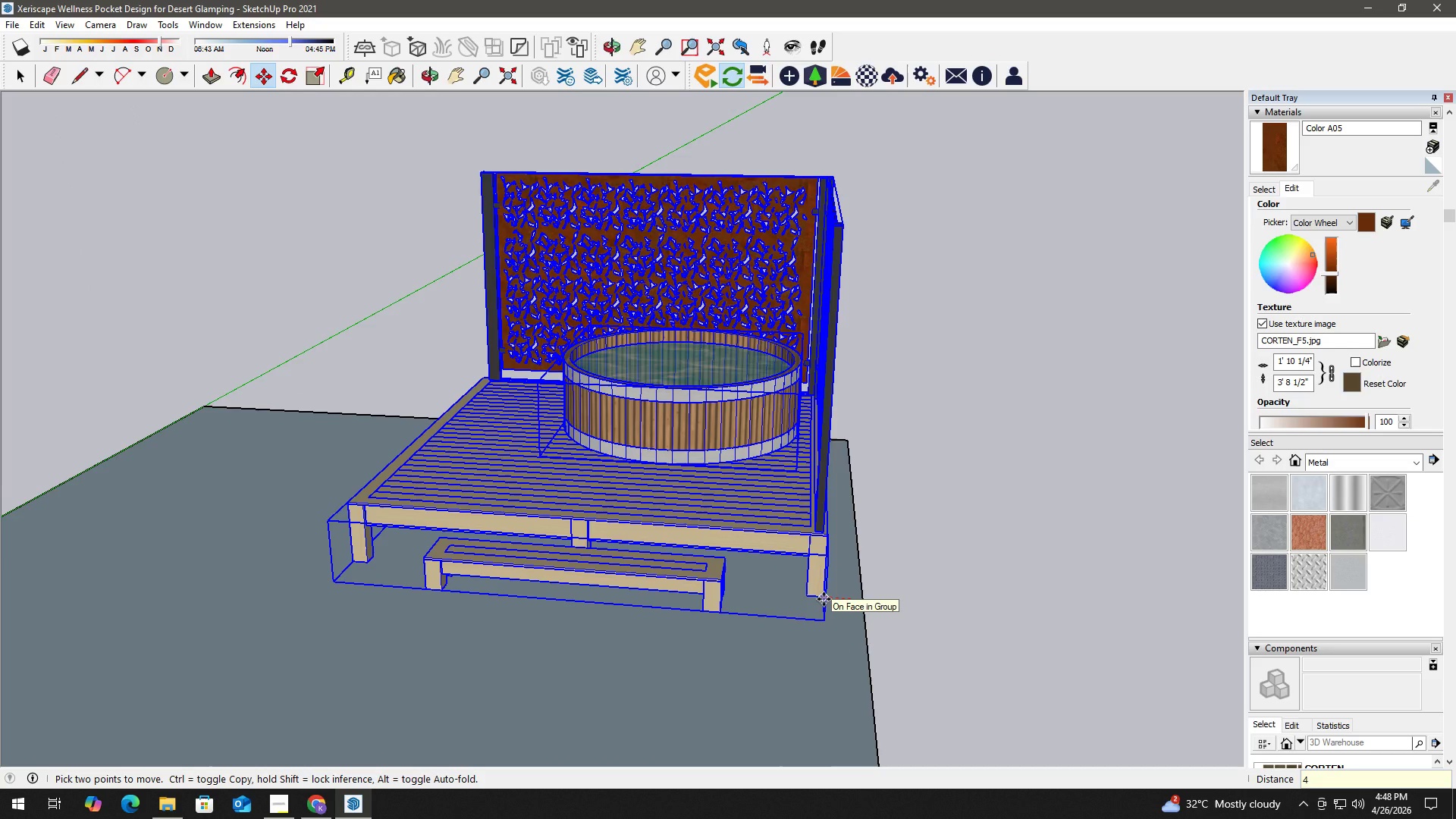 
key(NumpadEnter)
 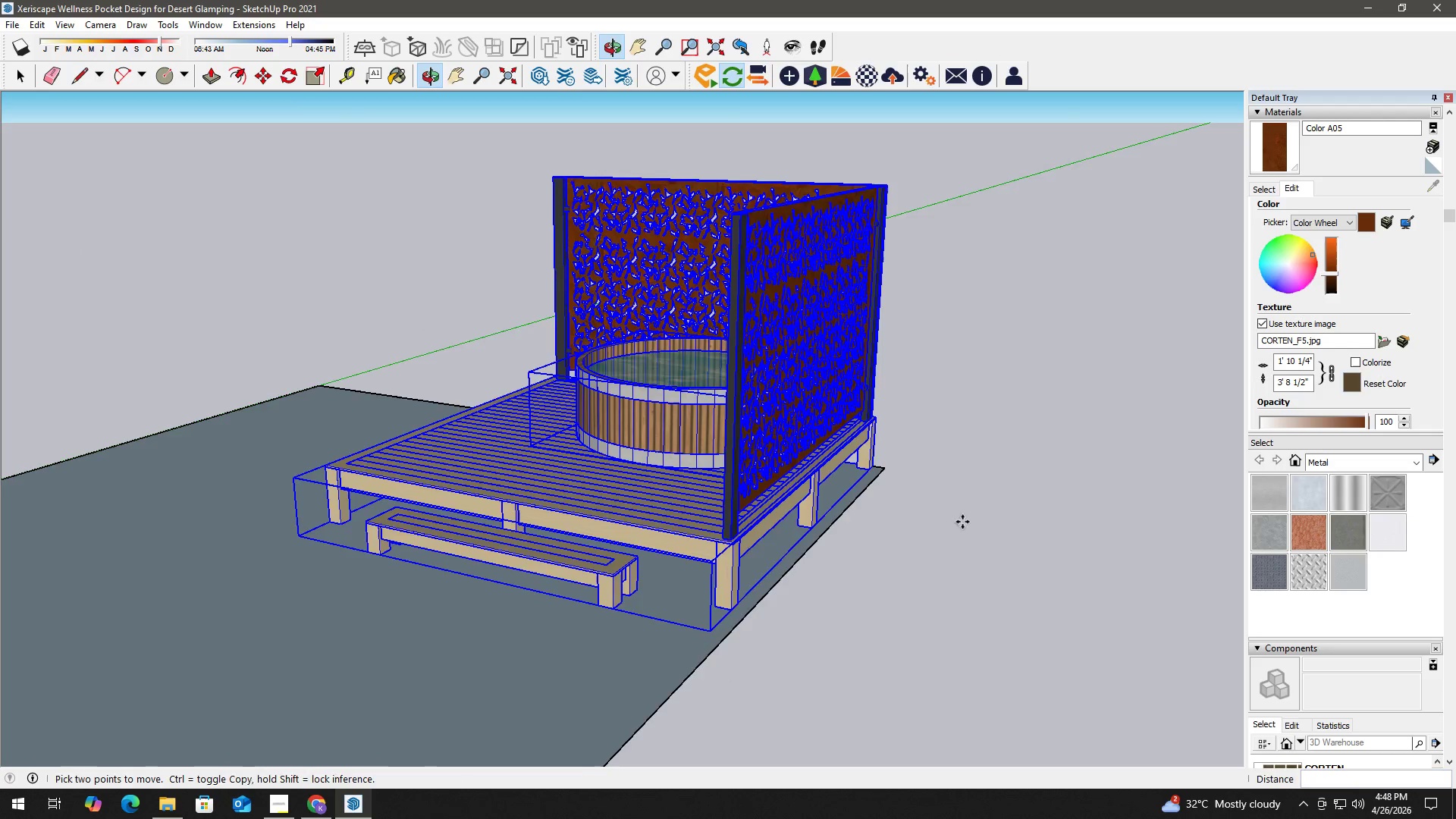 
left_click([906, 519])
 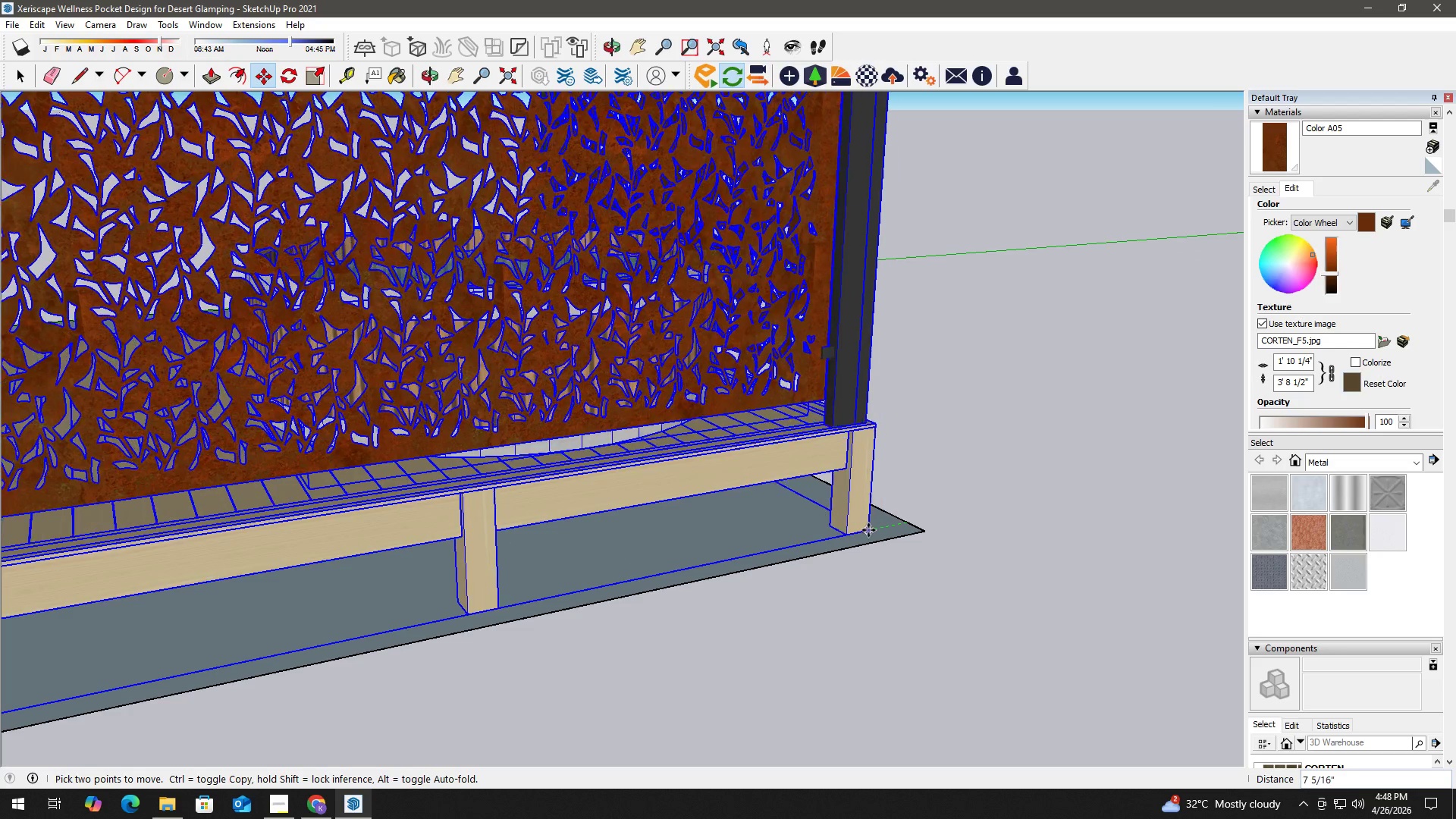 
type(4)
key(NumpadEnter)
type(hf)
 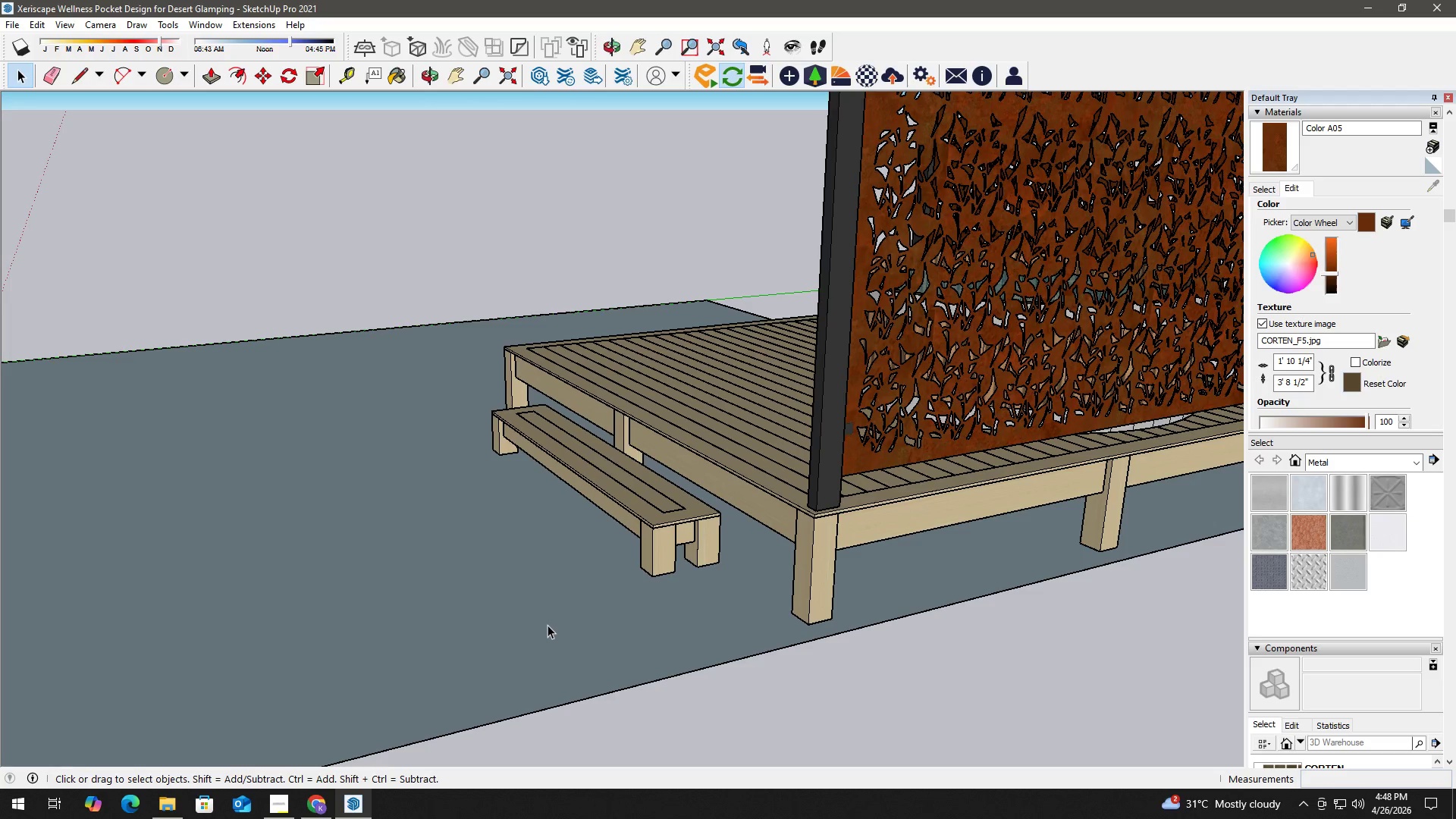 
hold_key(key=Space, duration=2.36)
 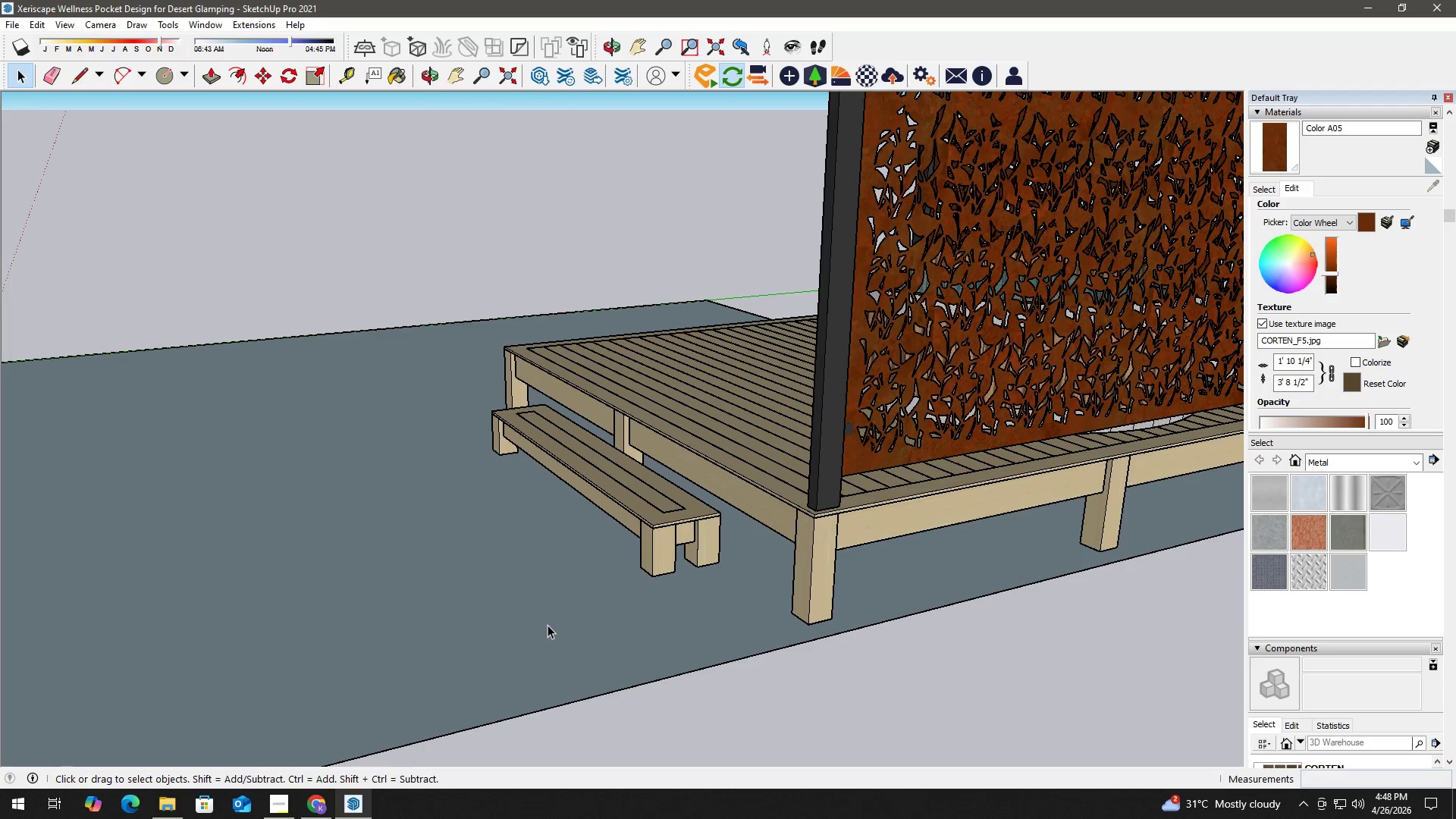 
left_click_drag(start_coordinate=[620, 633], to_coordinate=[1191, 568])
 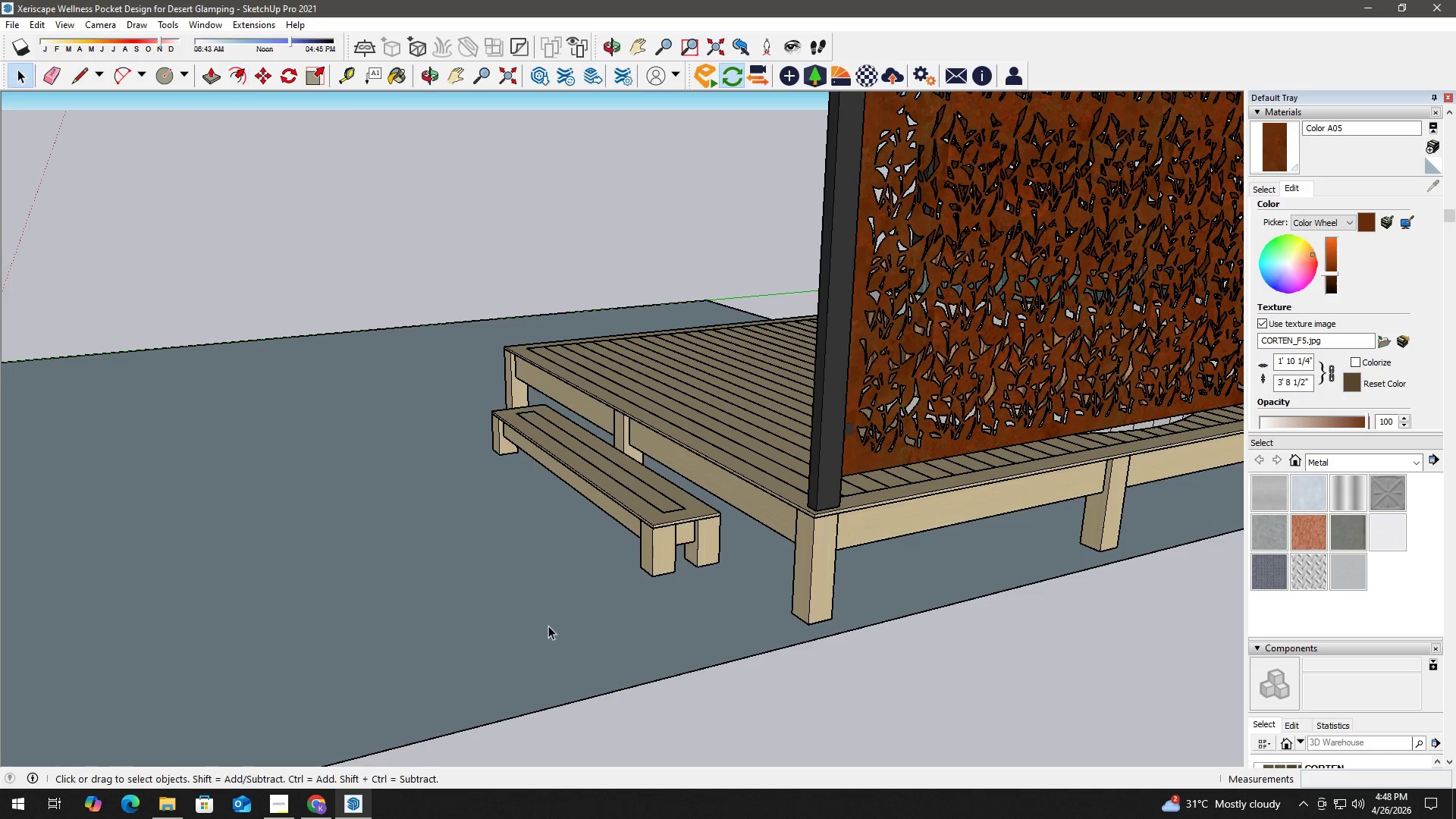 
left_click([548, 625])
 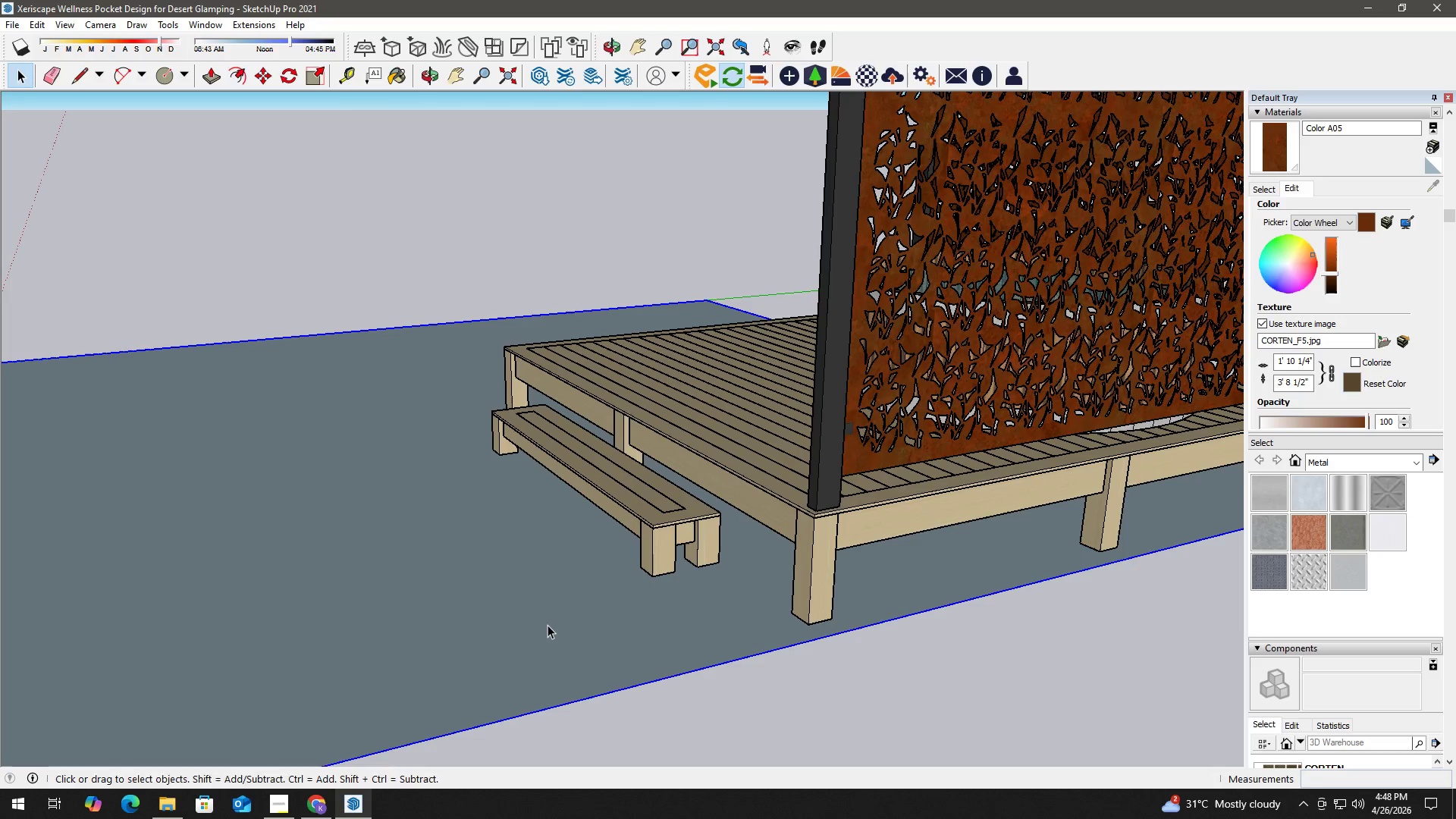 
key(F)
 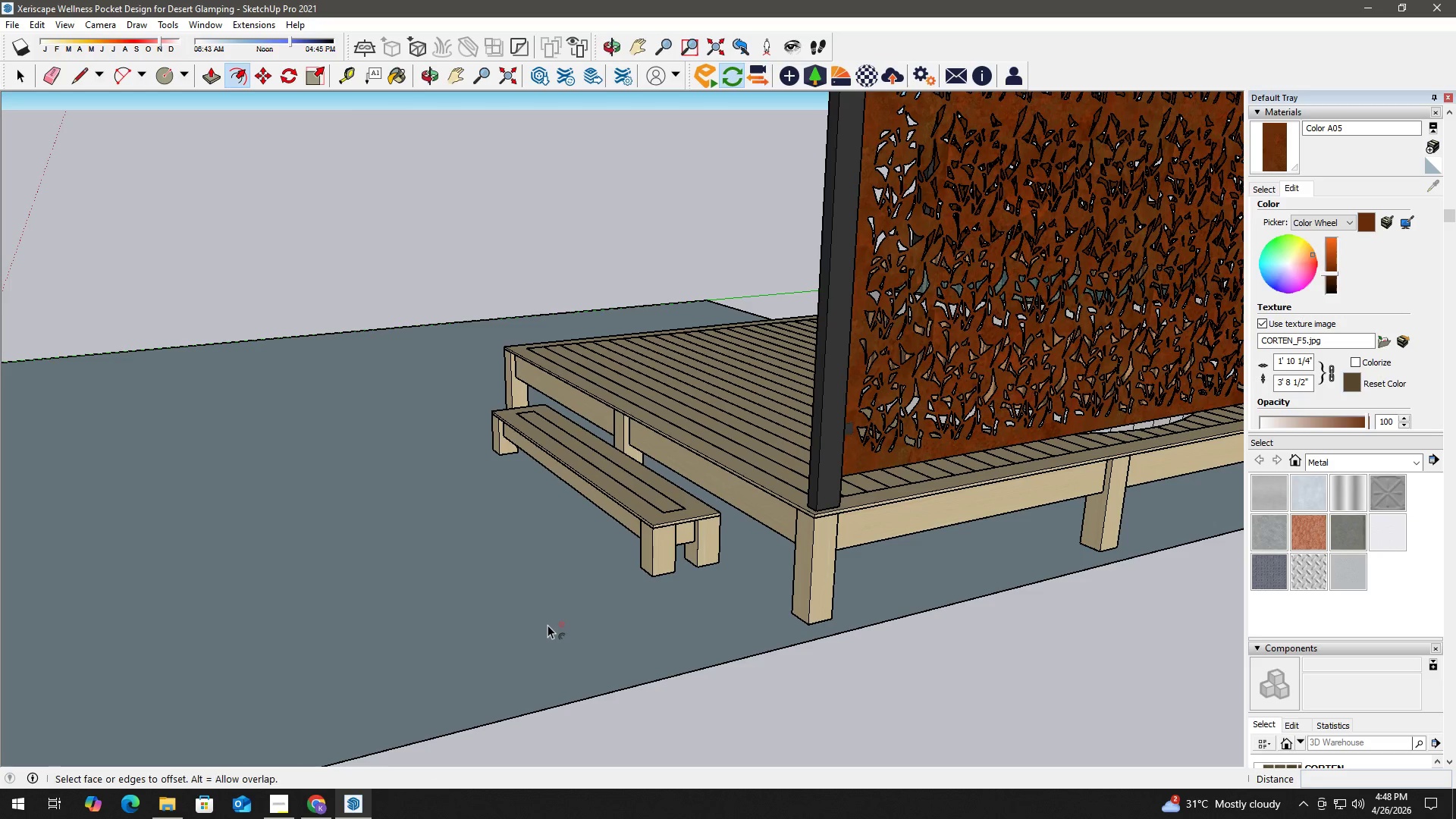 
left_click([548, 625])
 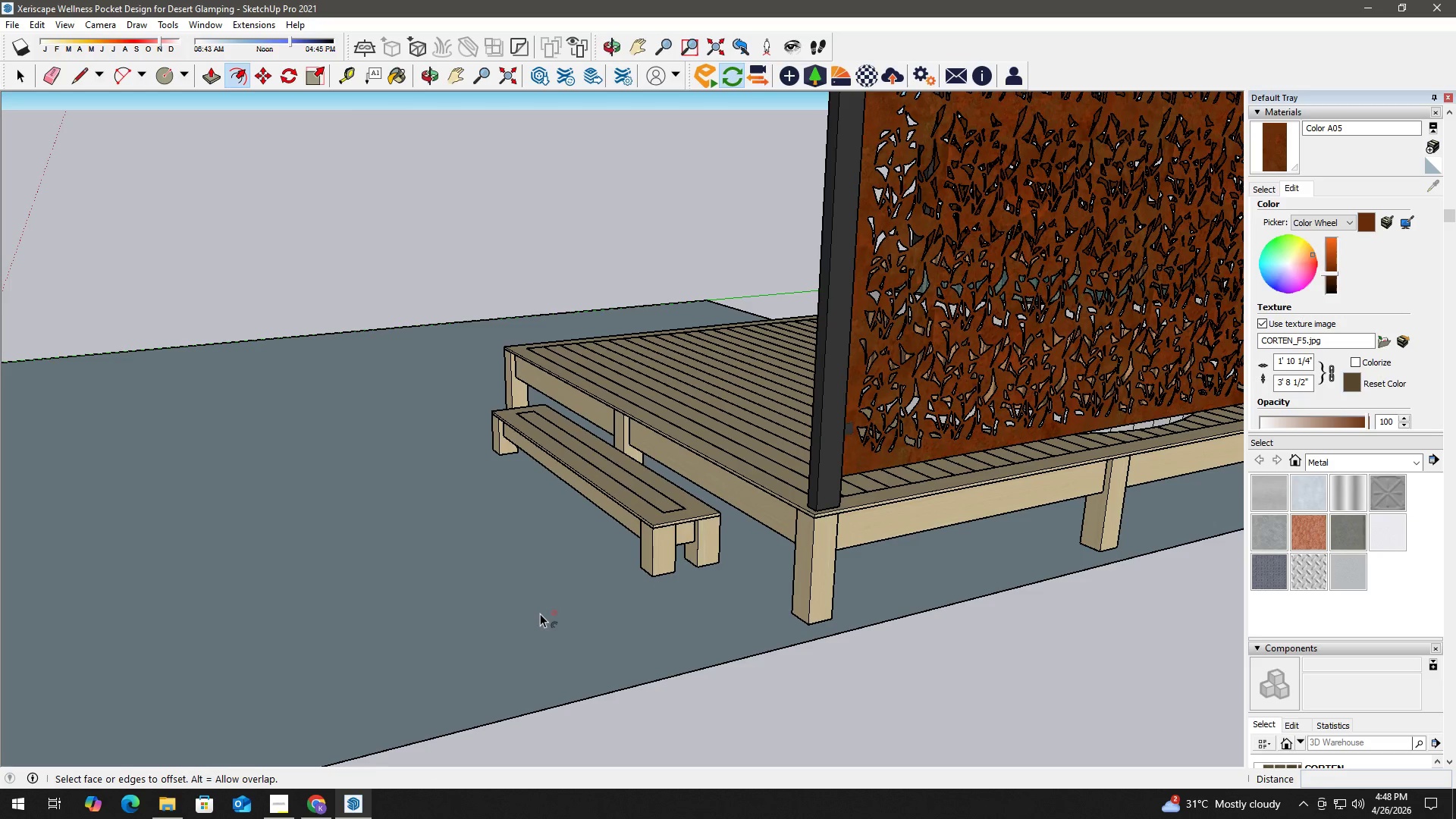 
key(Space)
 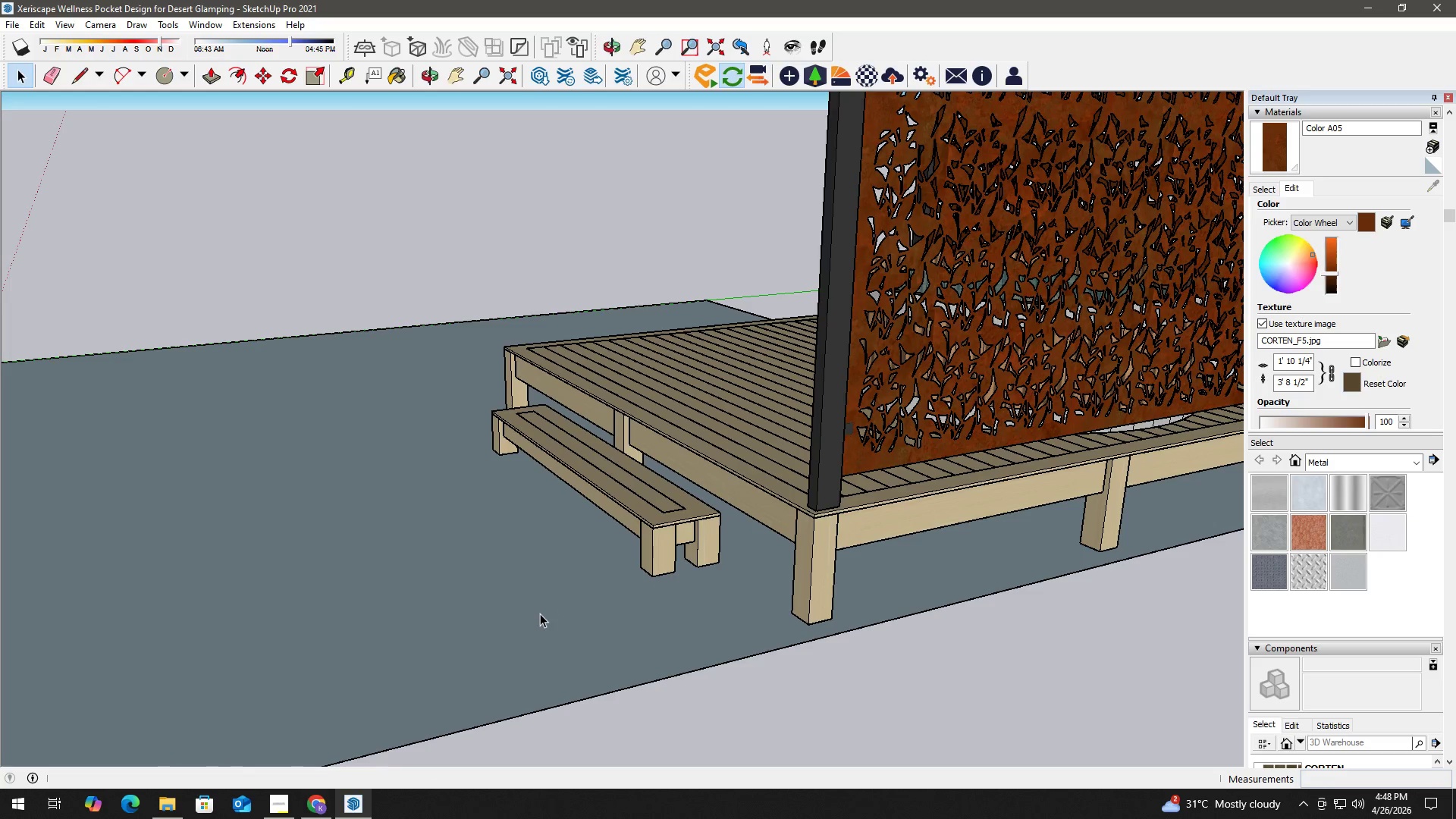 
left_click([540, 613])
 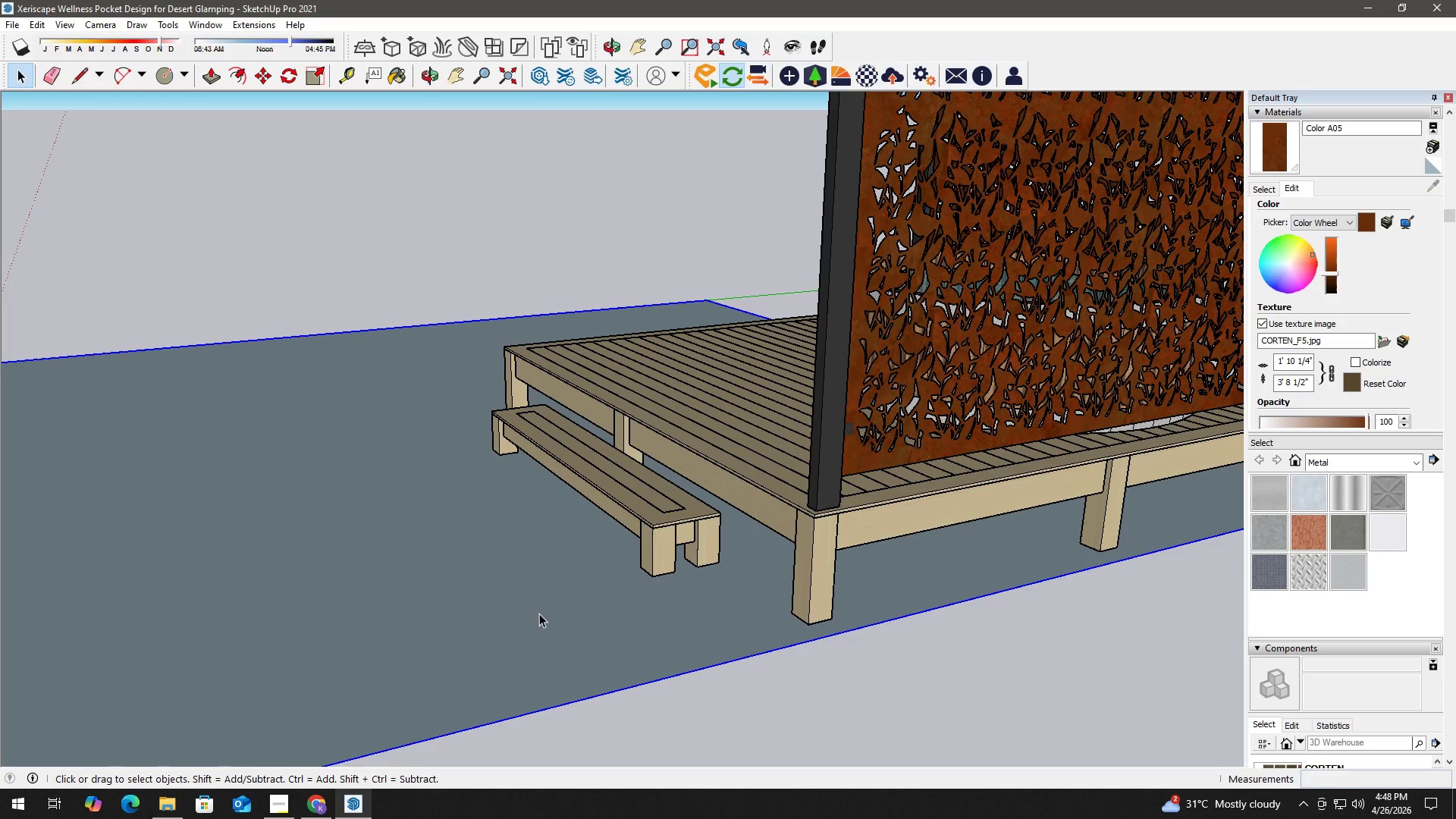 
left_click([539, 613])
 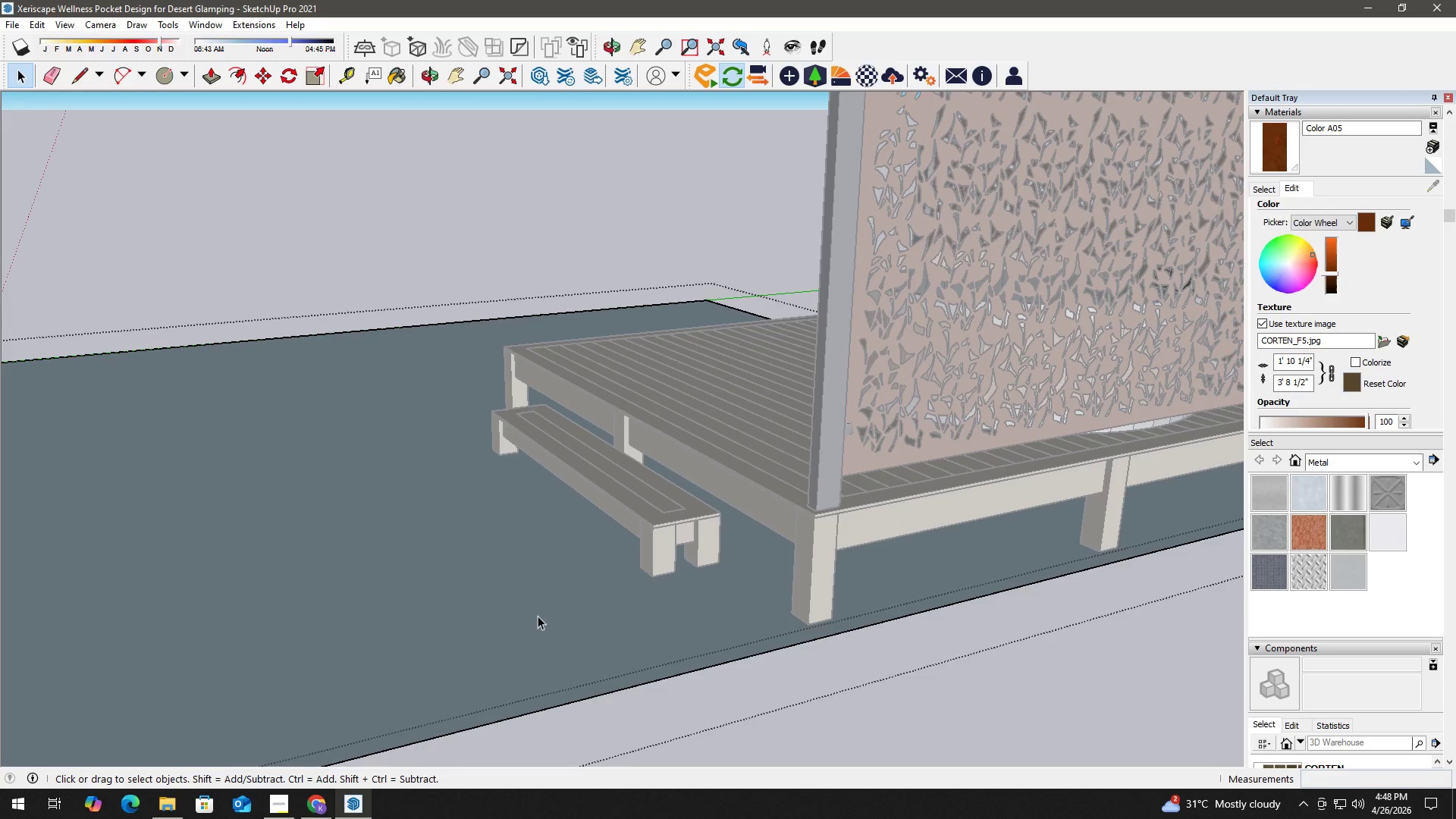 
triple_click([538, 616])
 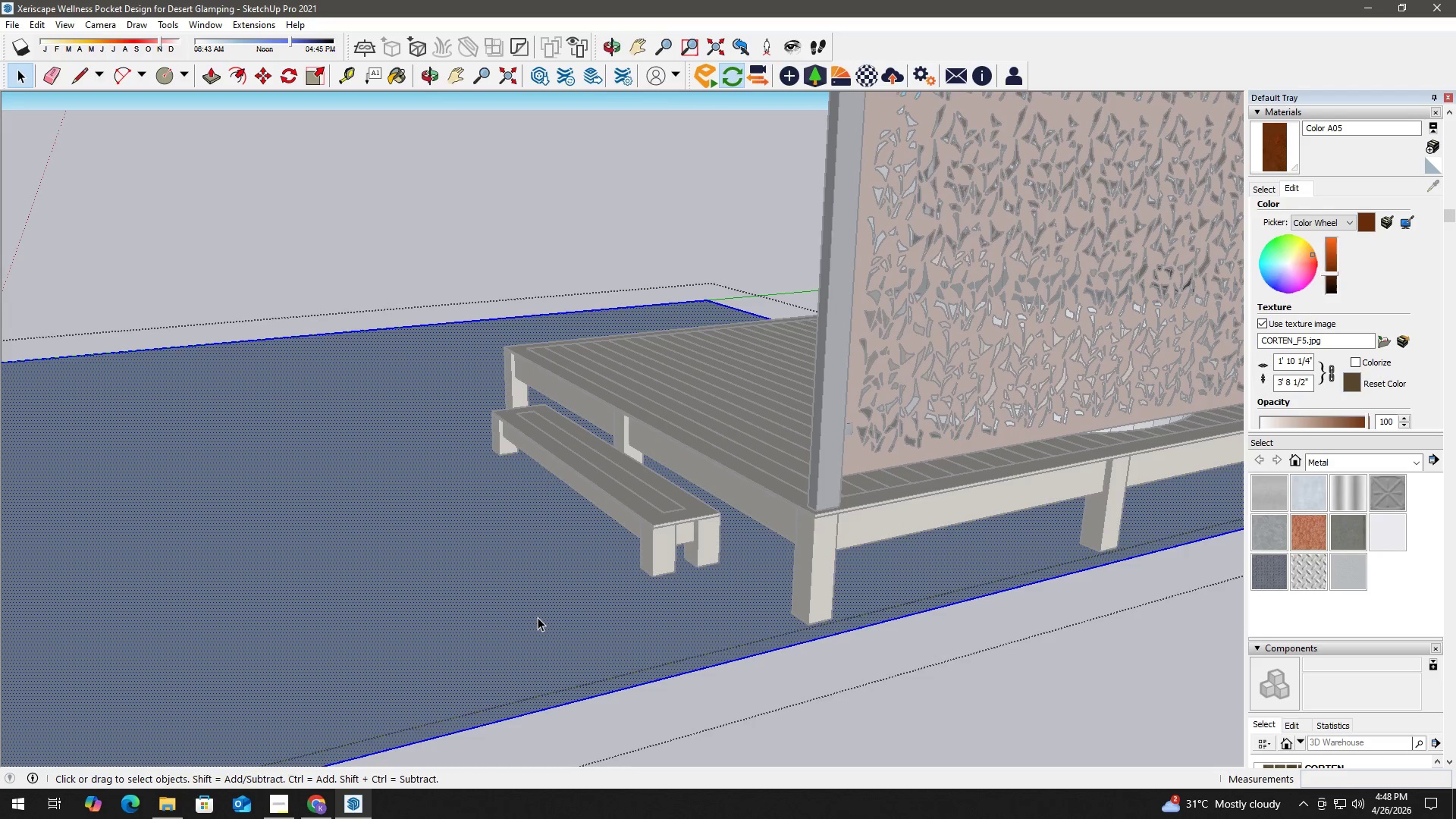 
key(F)
 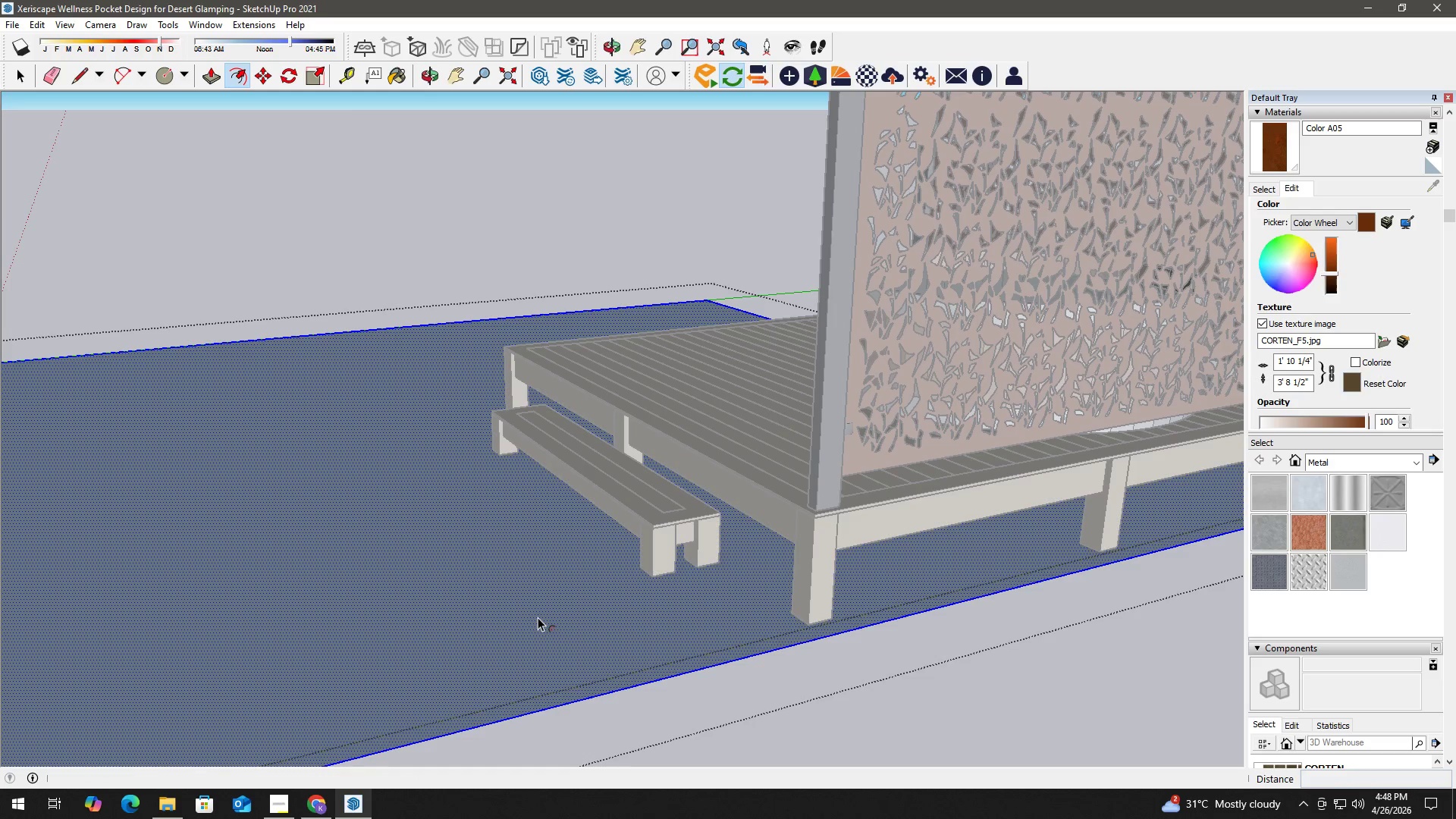 
triple_click([538, 617])
 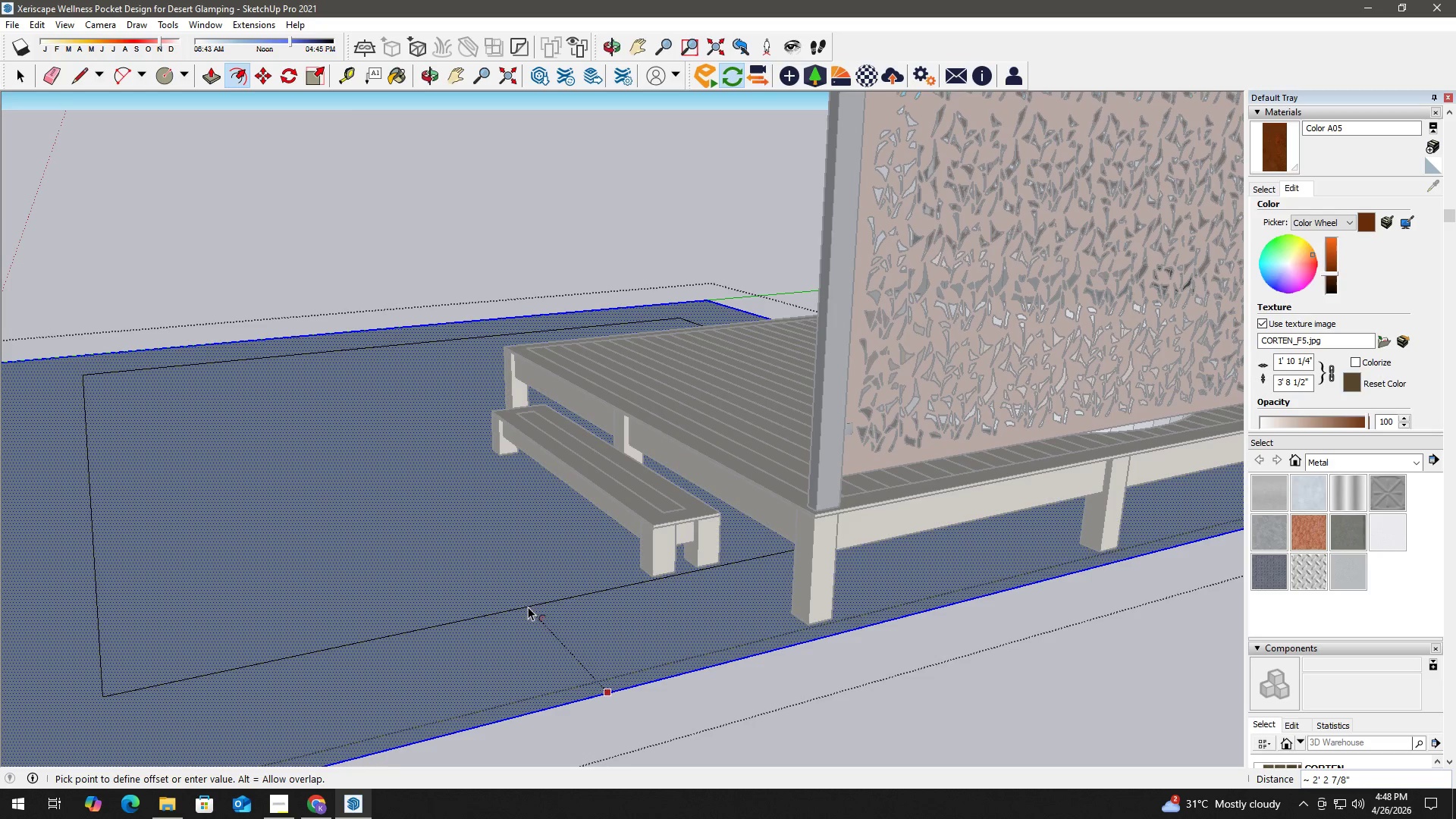 
key(Numpad4)
 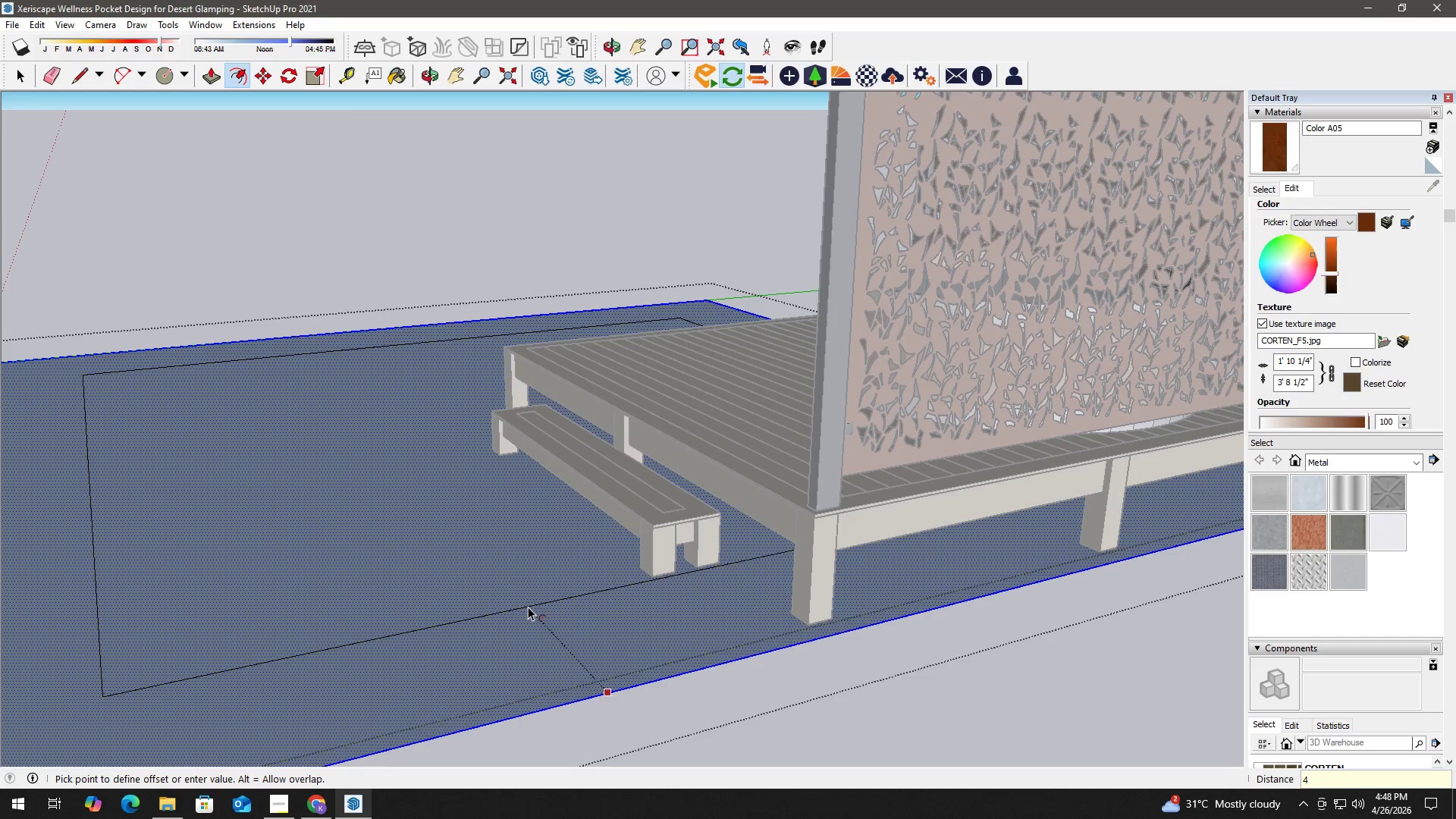 
key(NumpadEnter)
 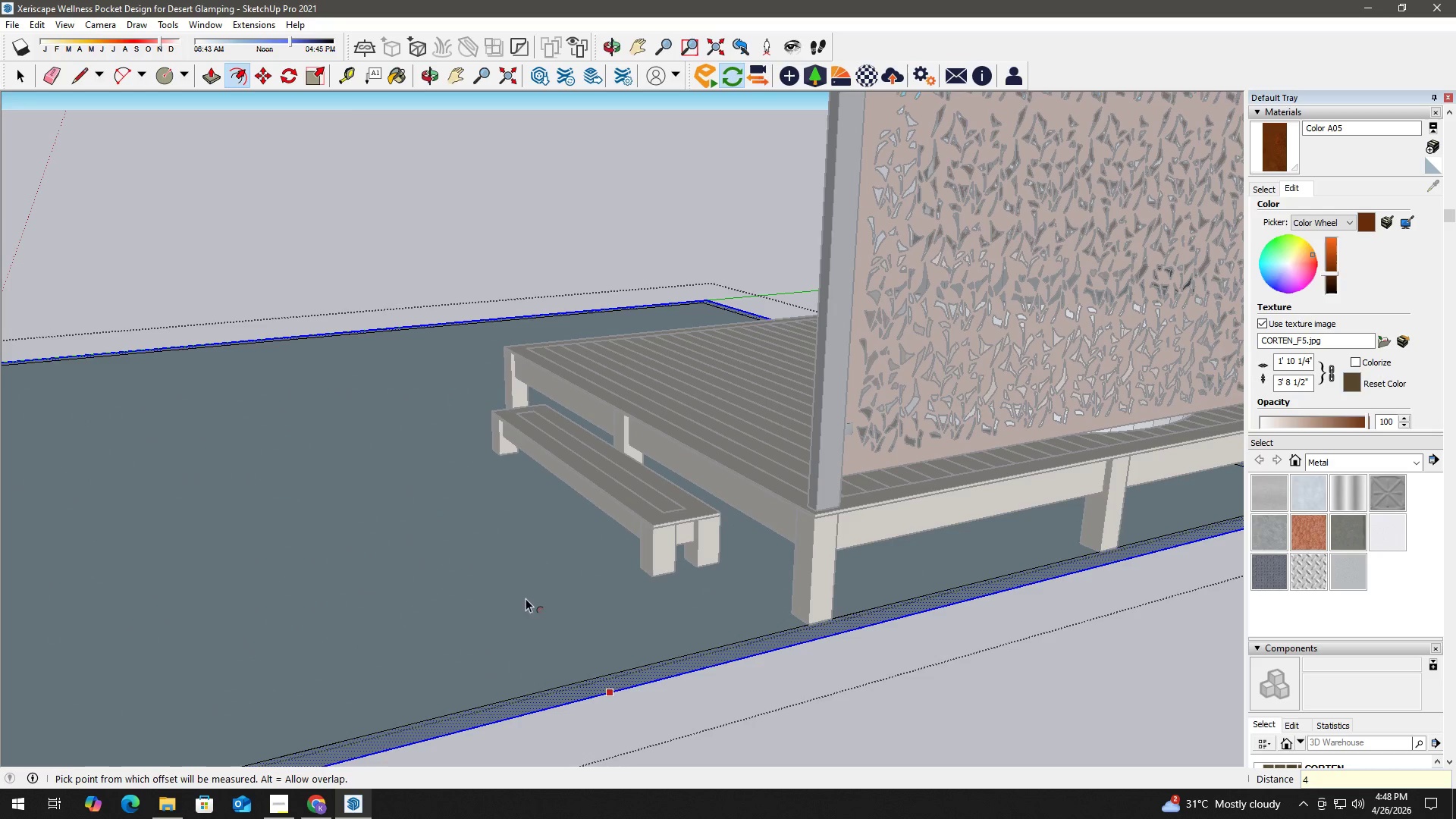 
key(Space)
 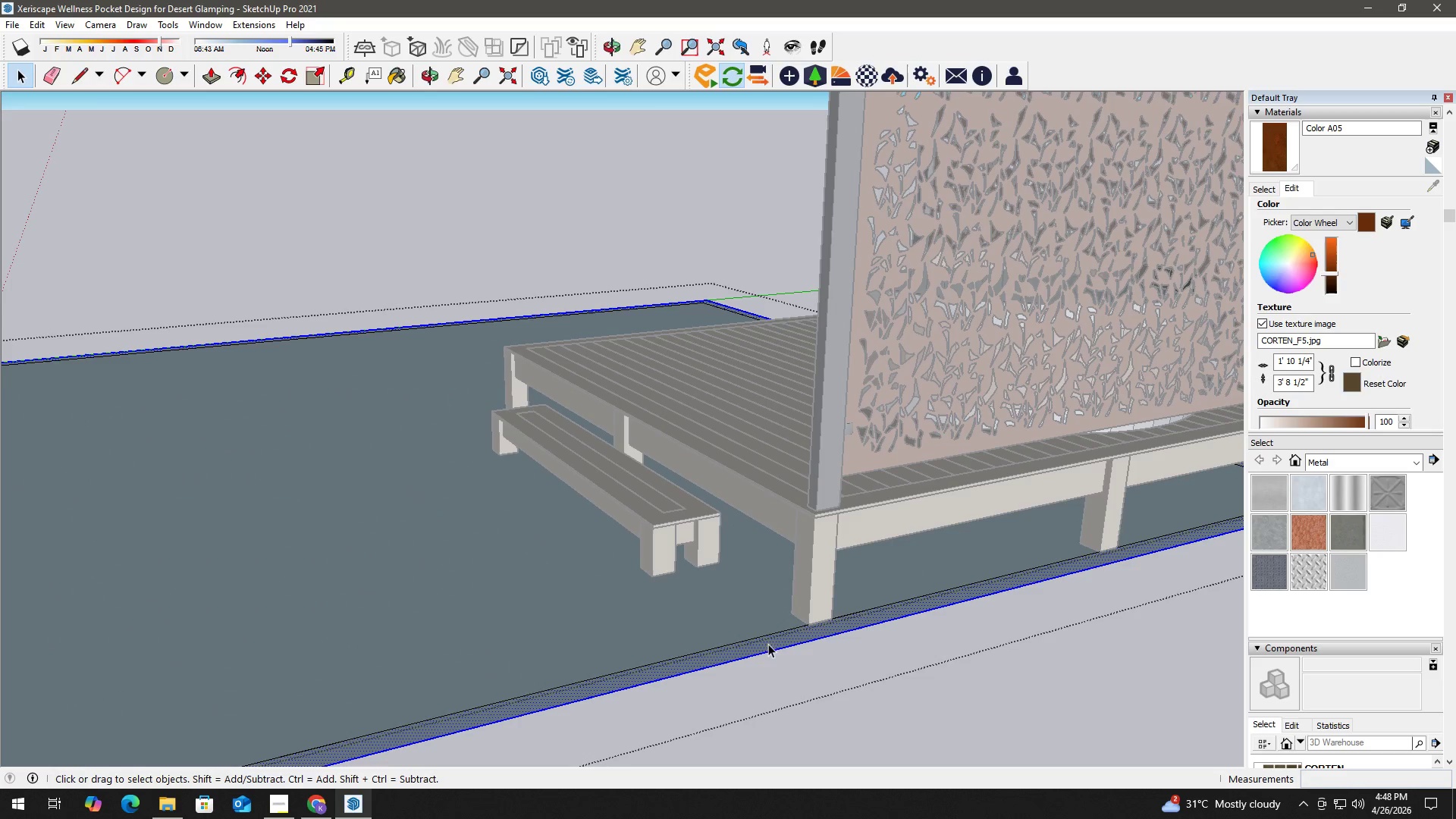 
key(P)
 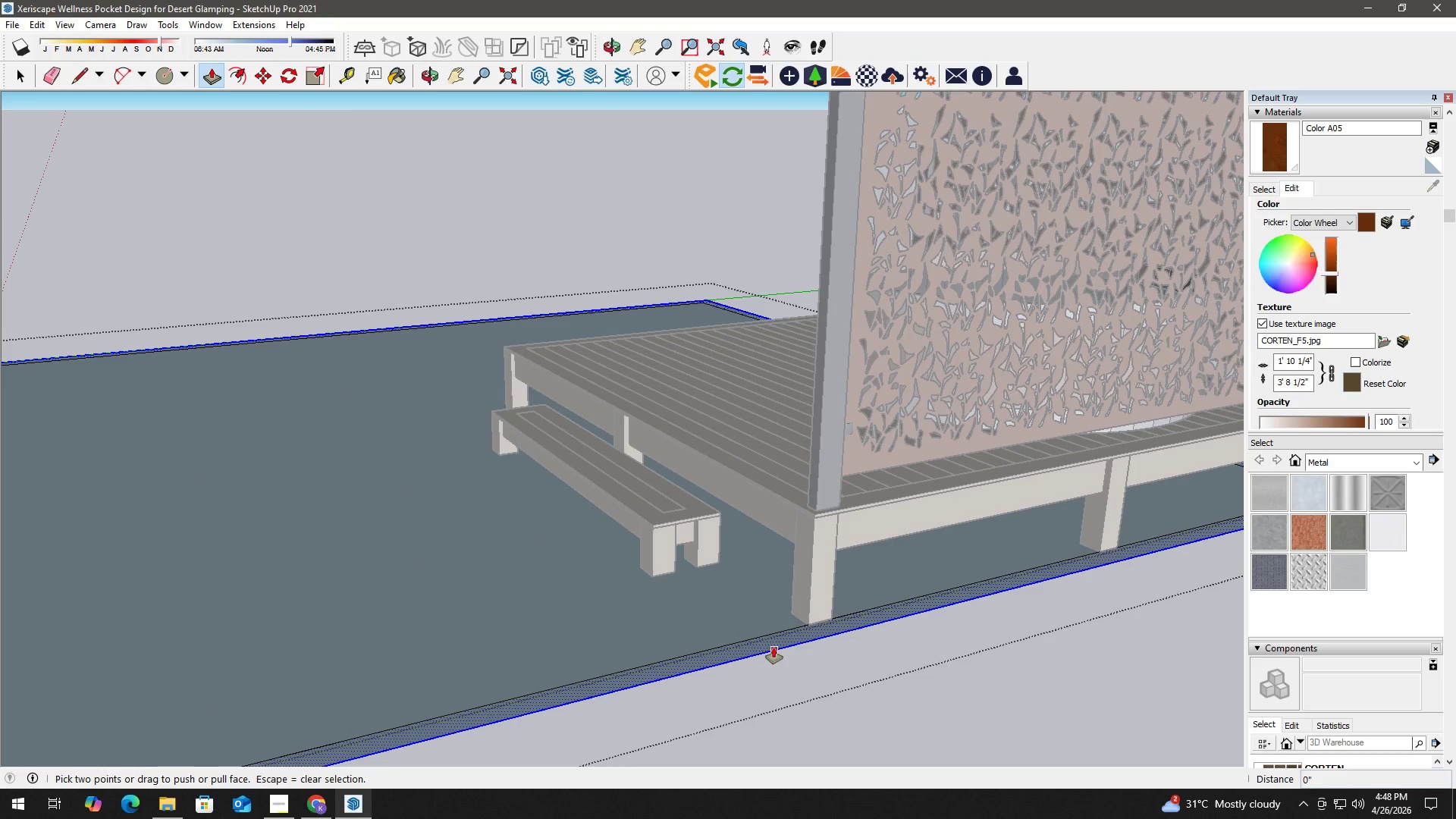 
left_click([774, 648])
 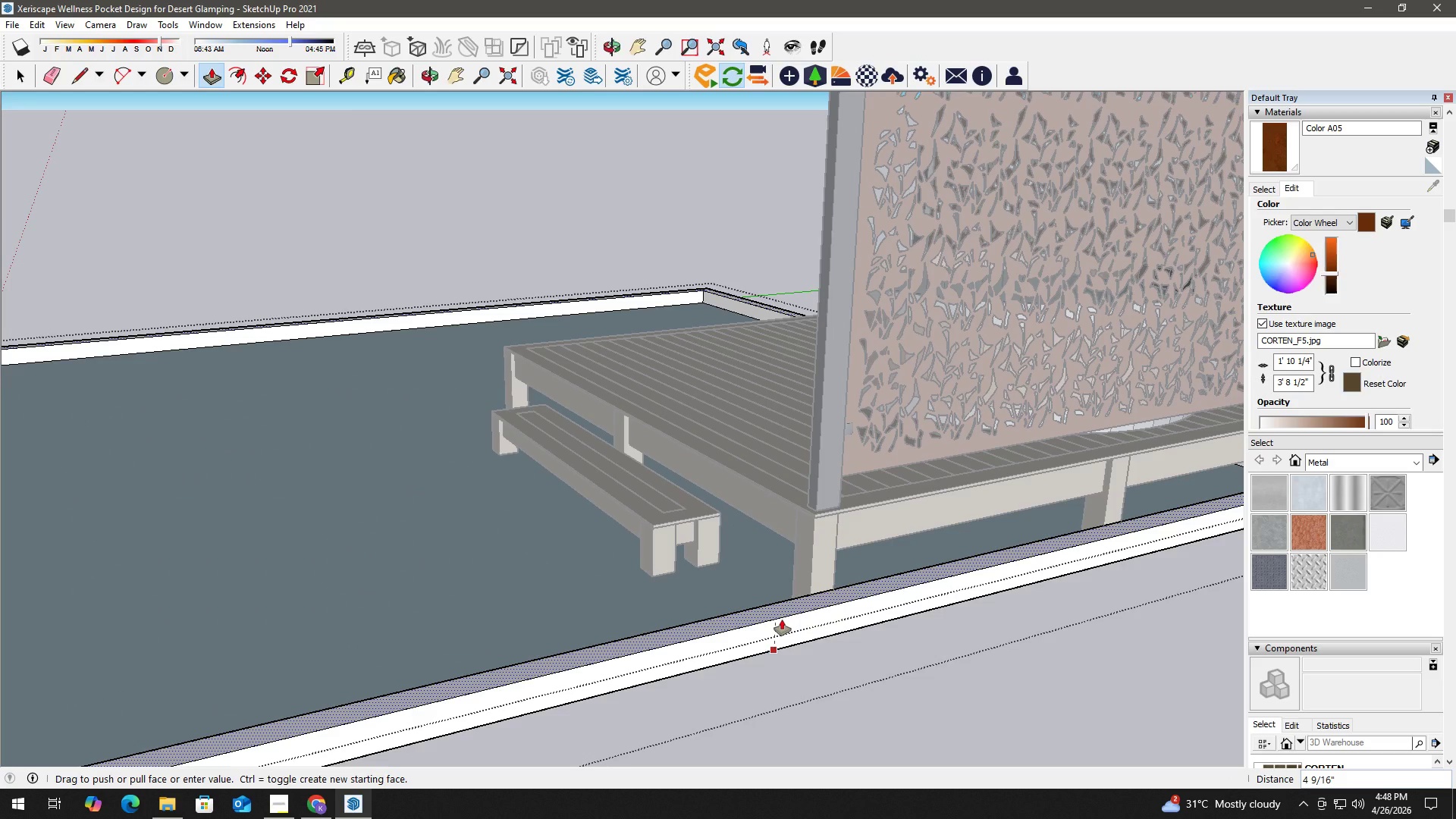 
key(Numpad4)
 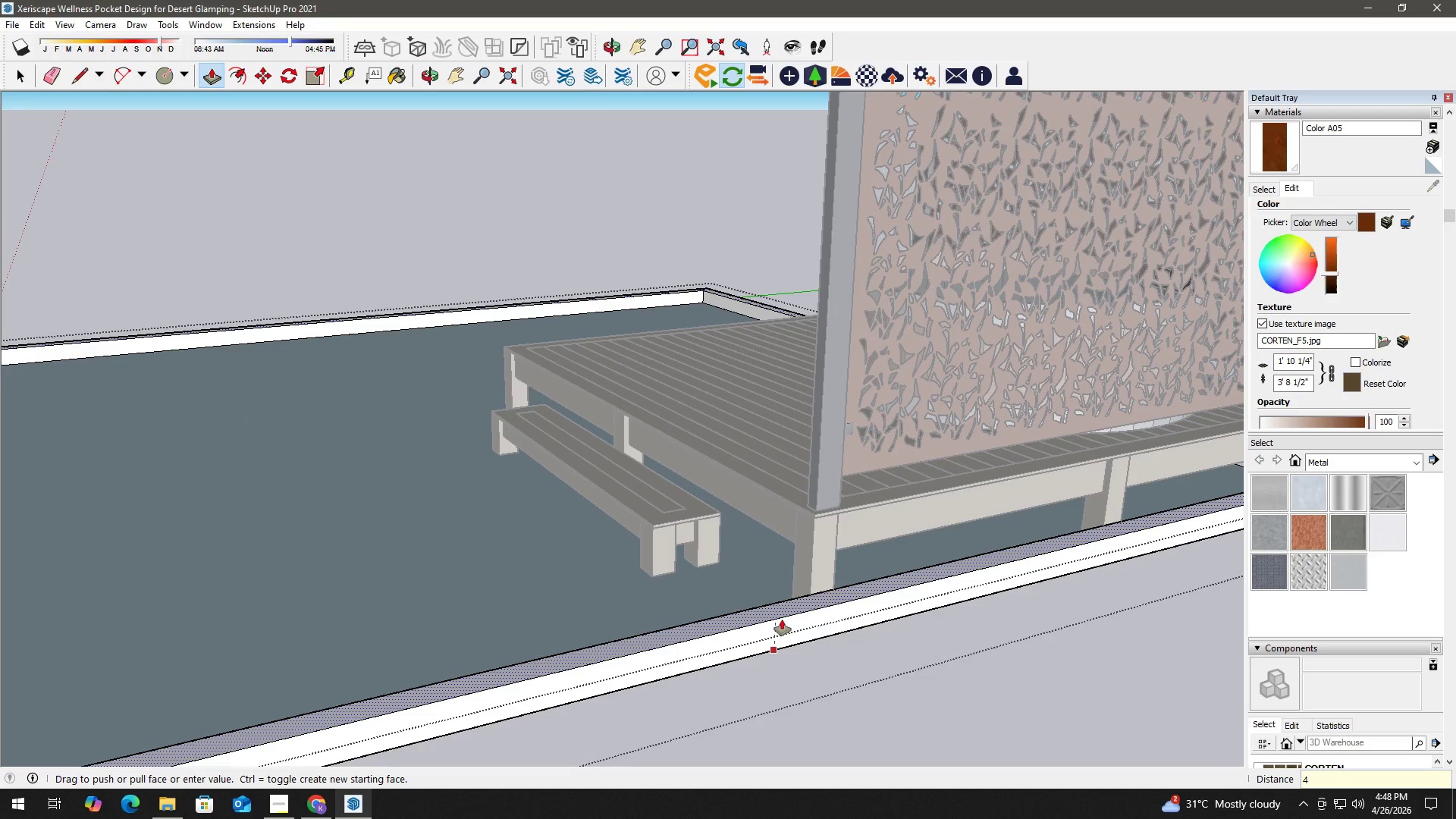 
key(NumpadEnter)
 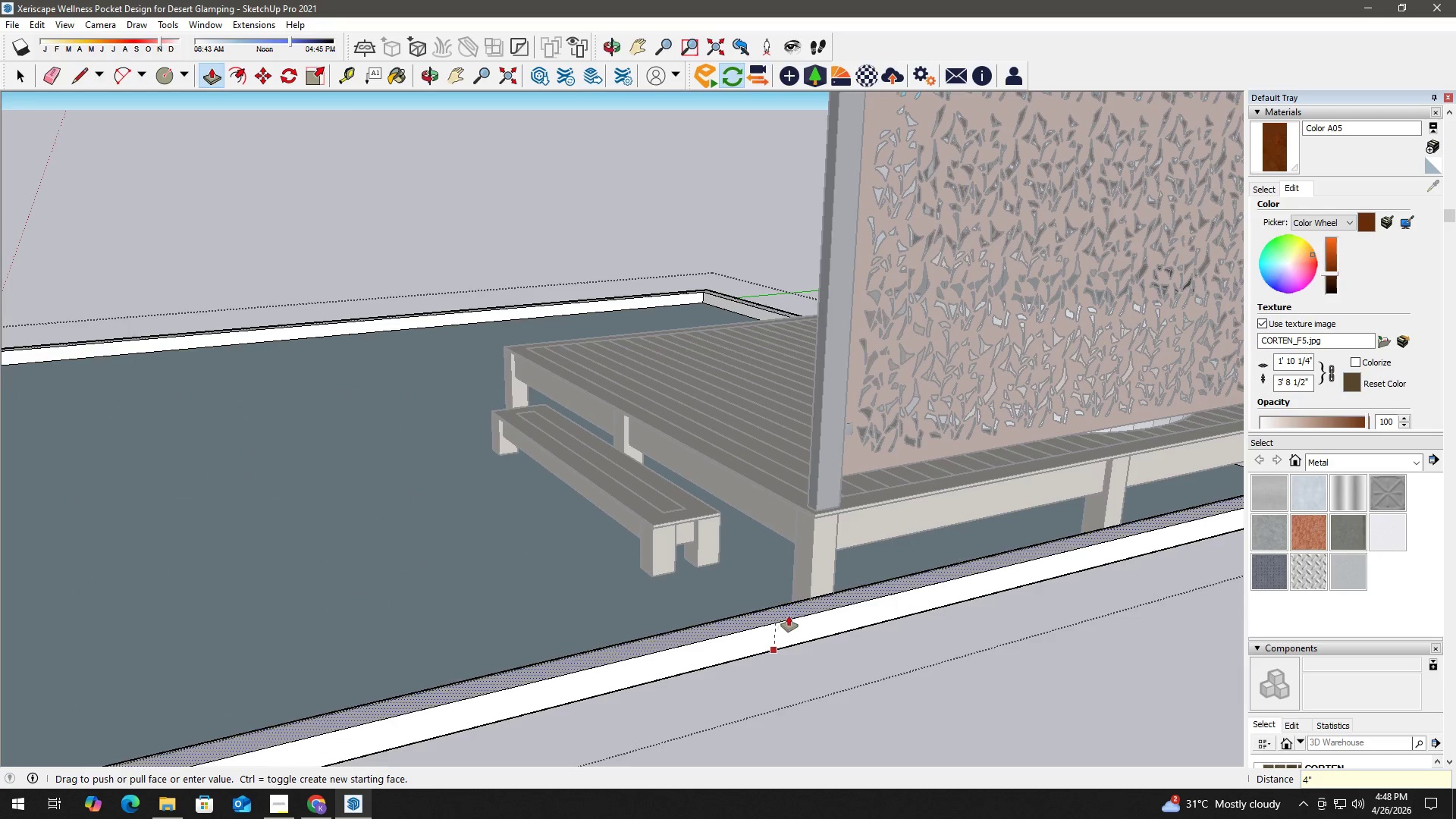 
key(Space)
 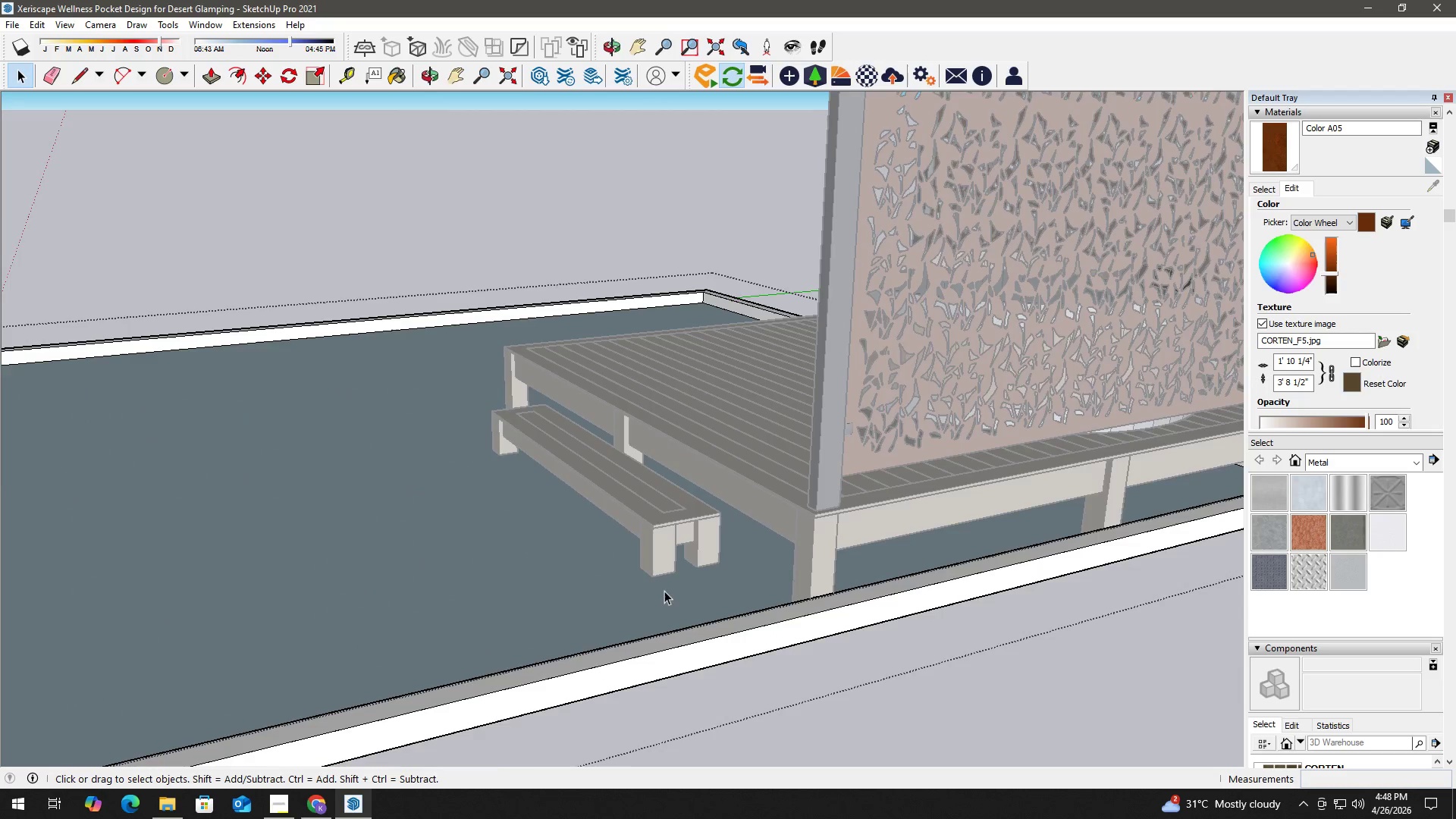 
key(Escape)
 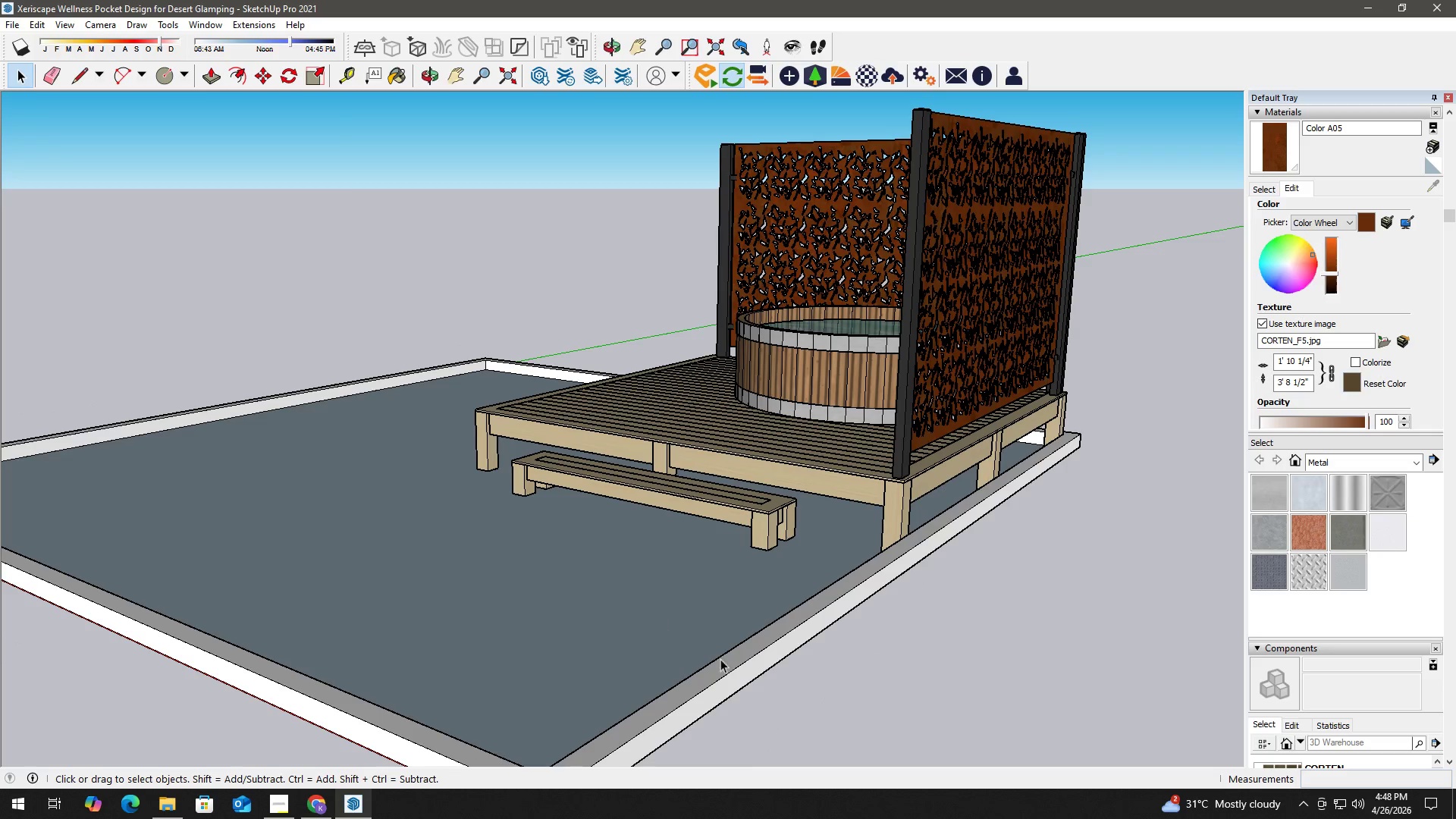 
double_click([724, 668])
 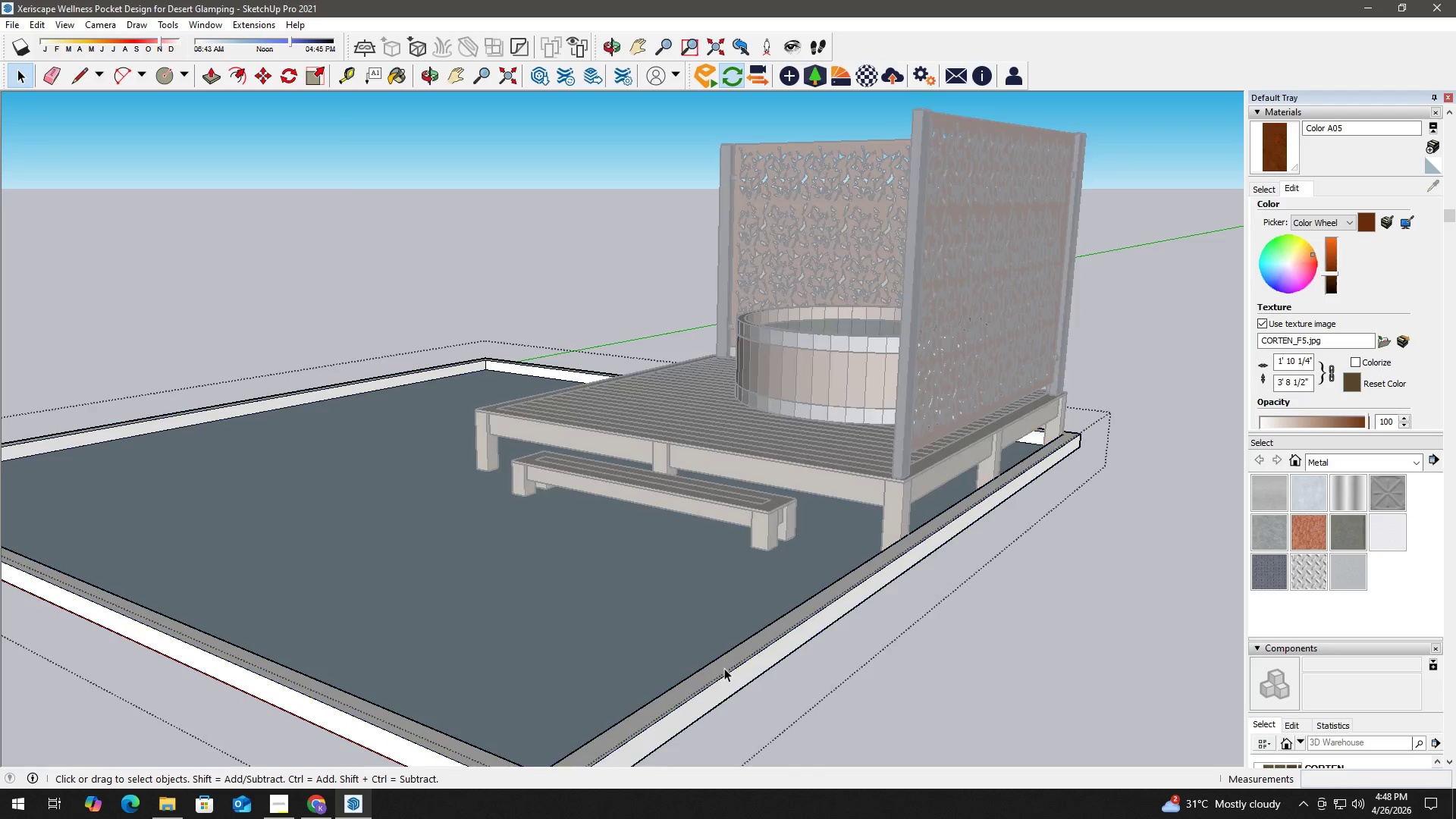 
triple_click([724, 668])
 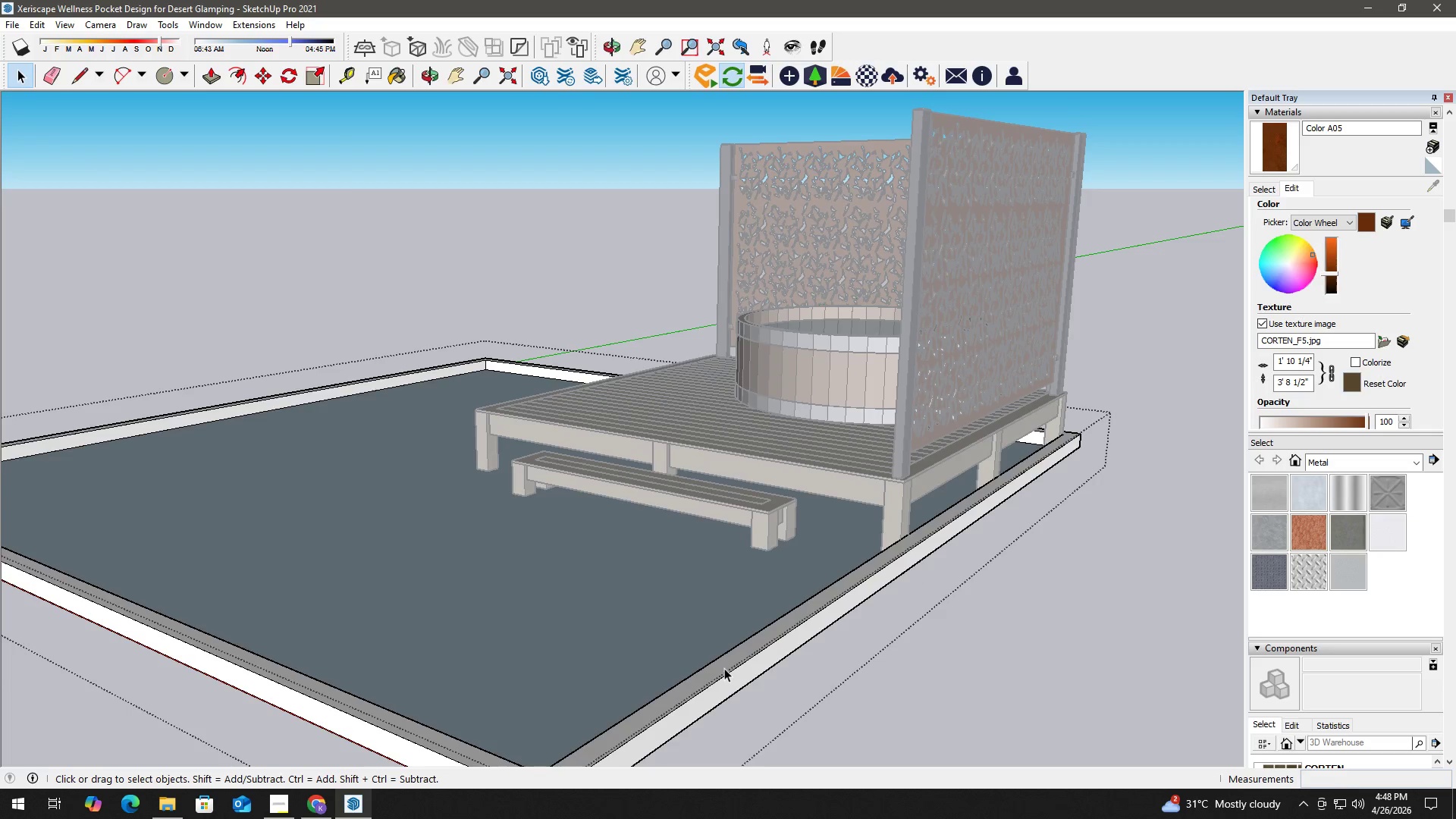 
triple_click([724, 668])
 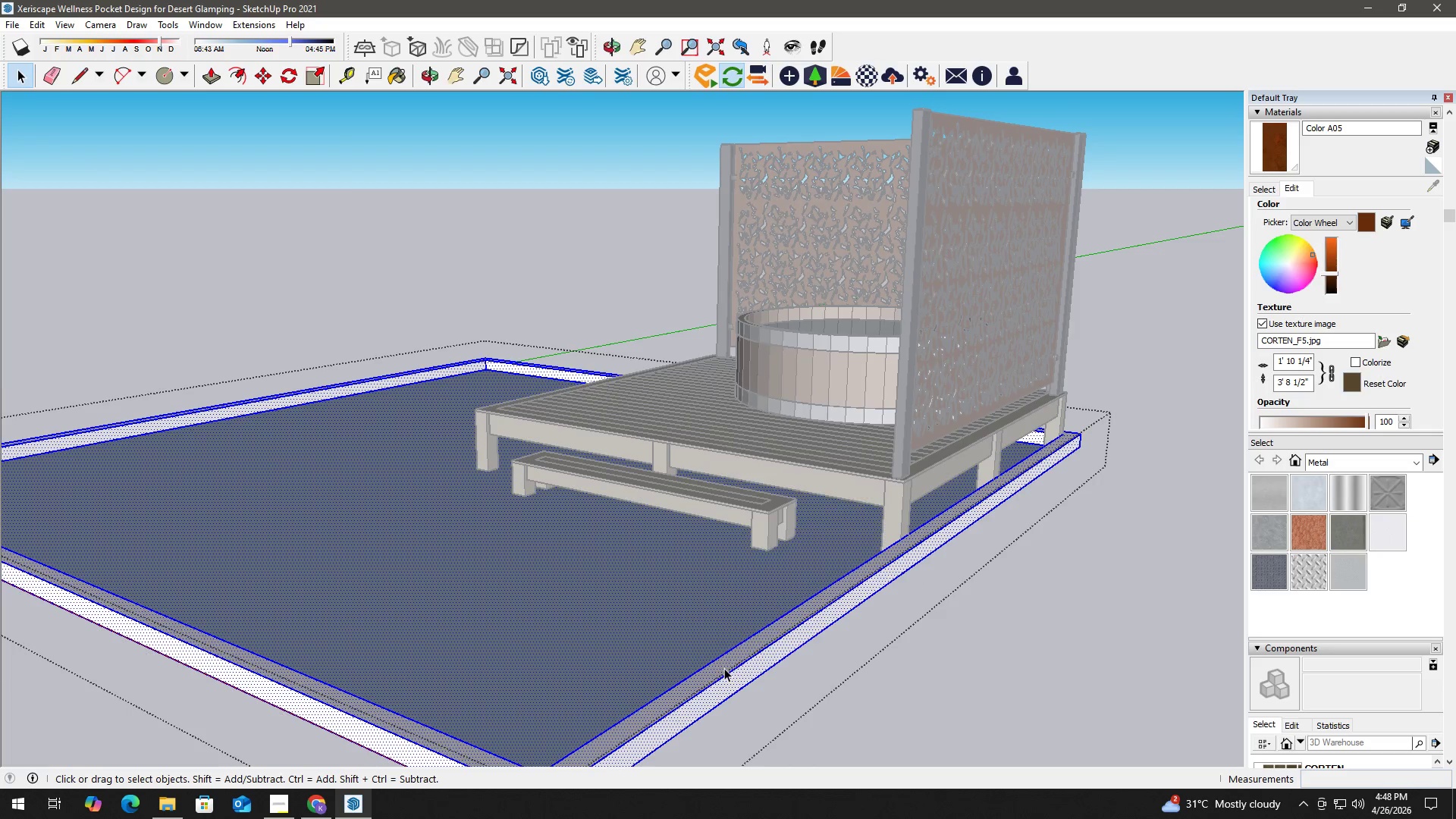 
right_click([724, 668])
 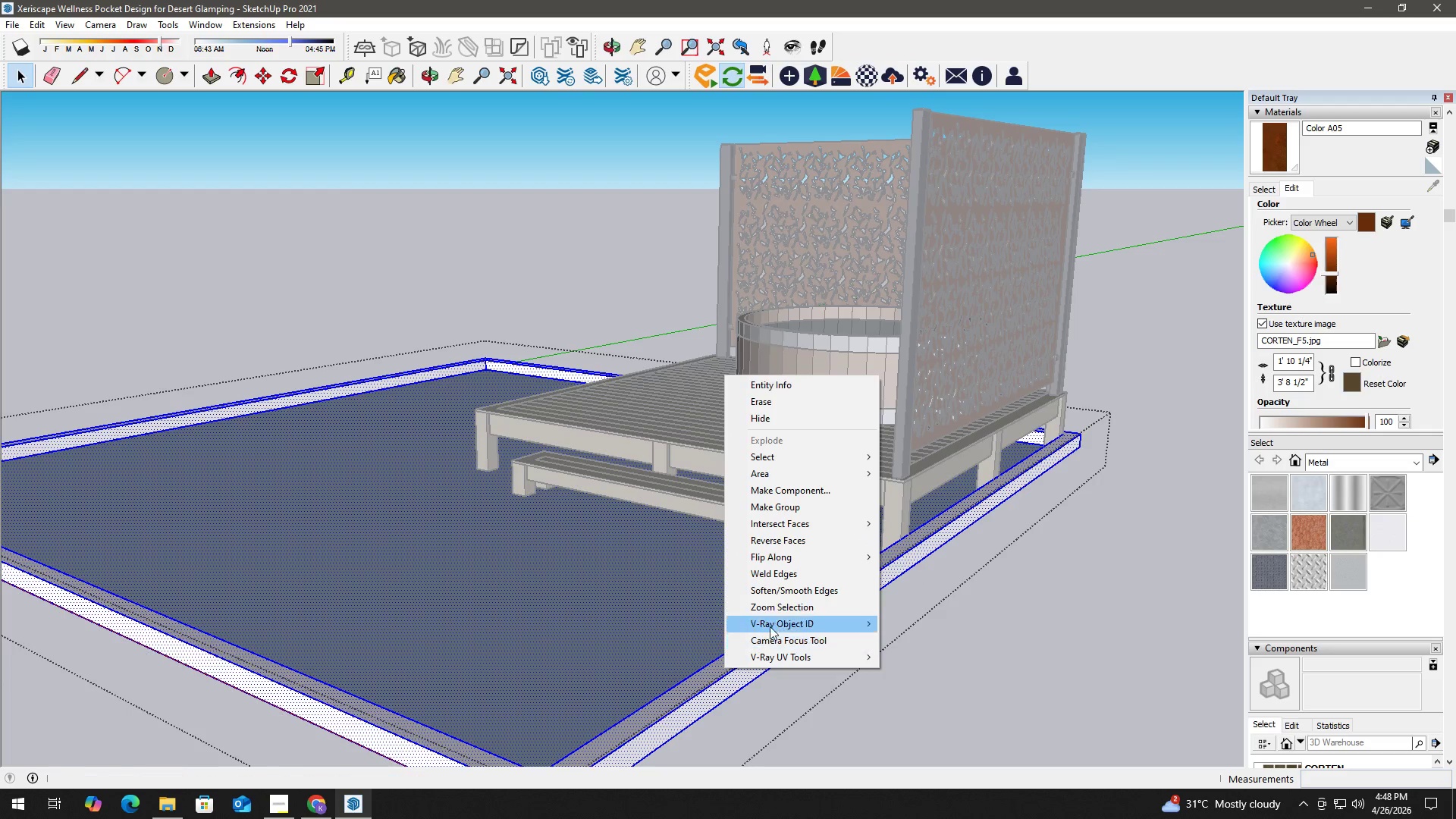 
left_click([601, 595])
 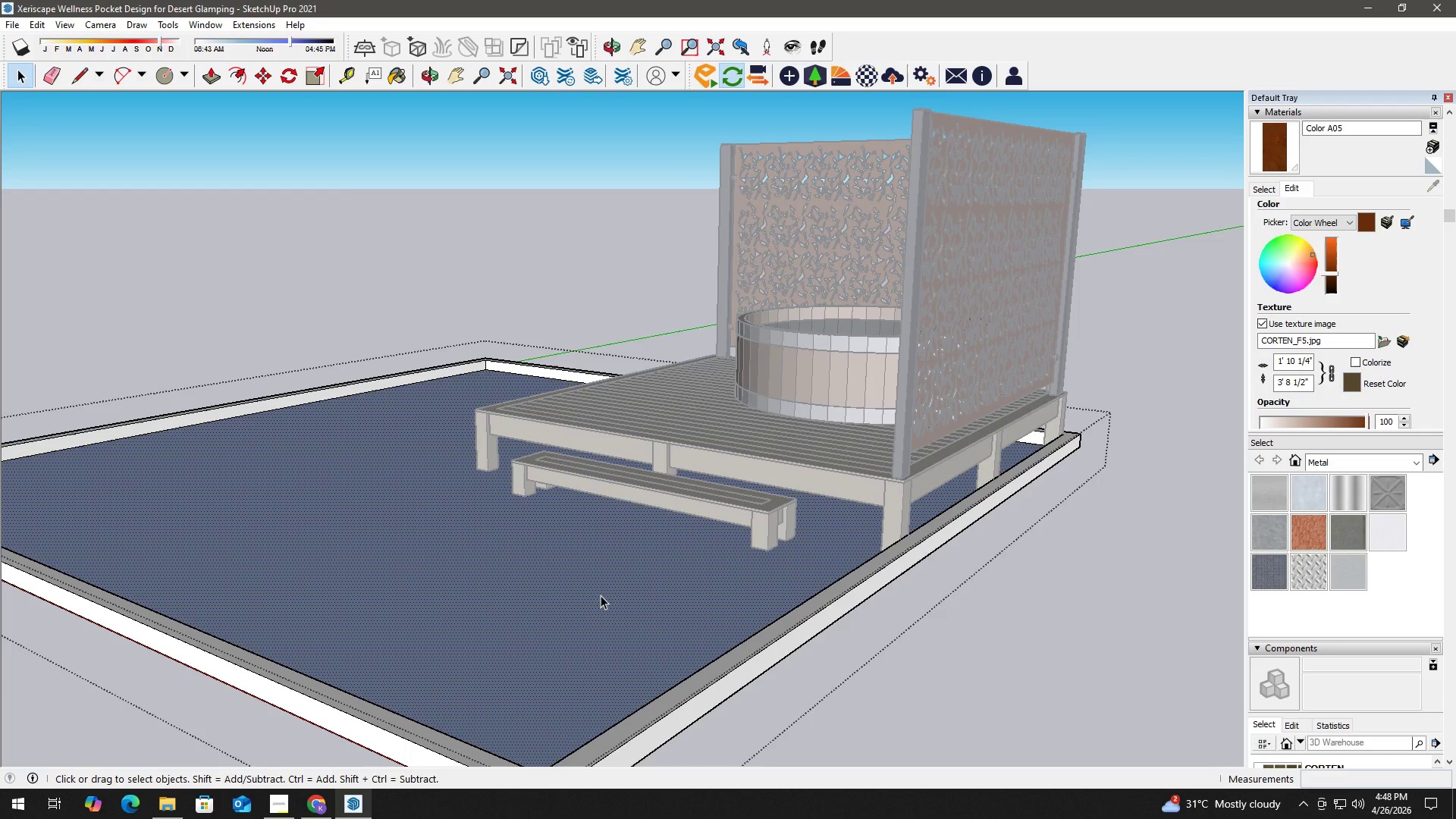 
key(P)
 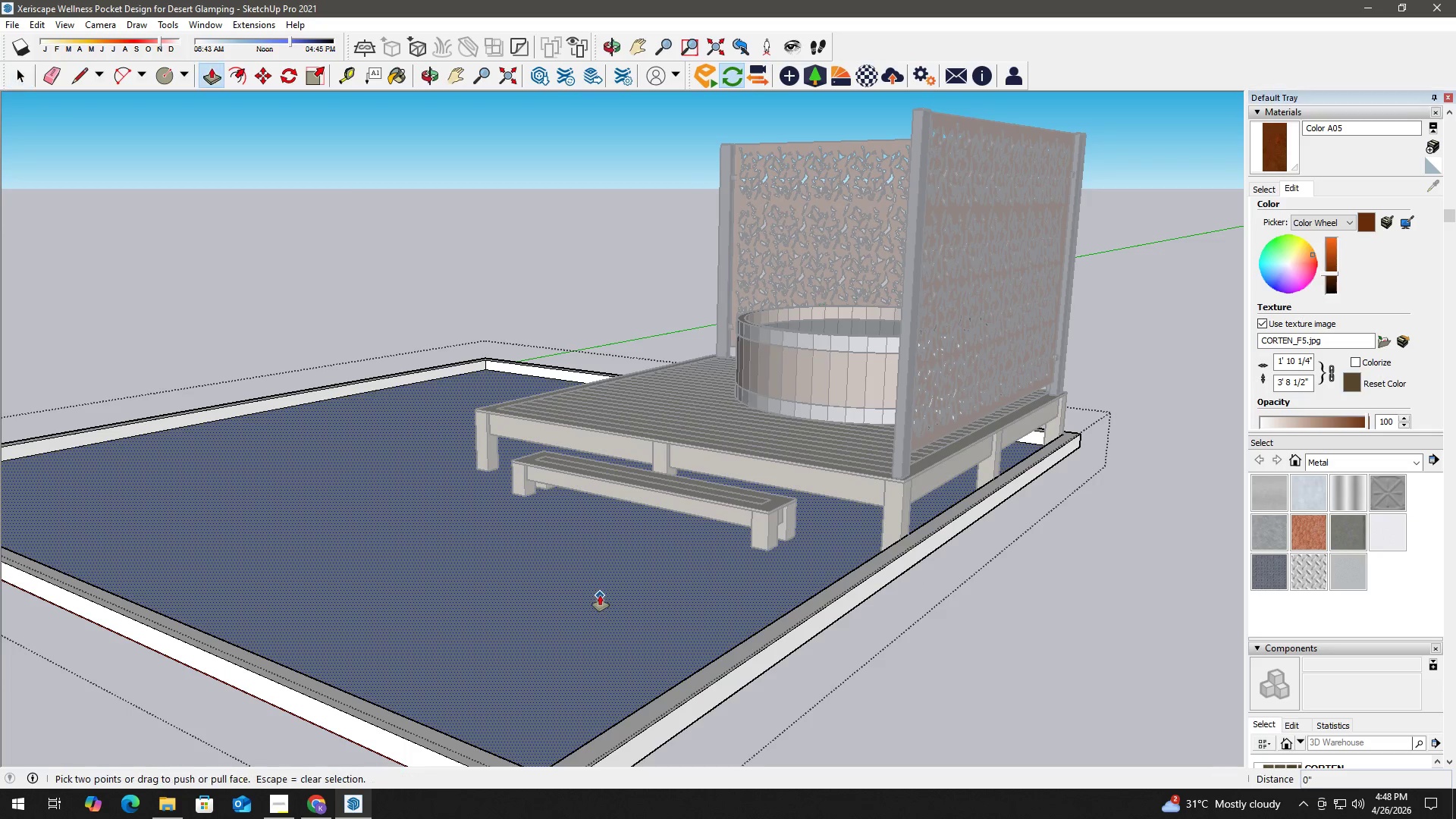 
left_click([600, 595])
 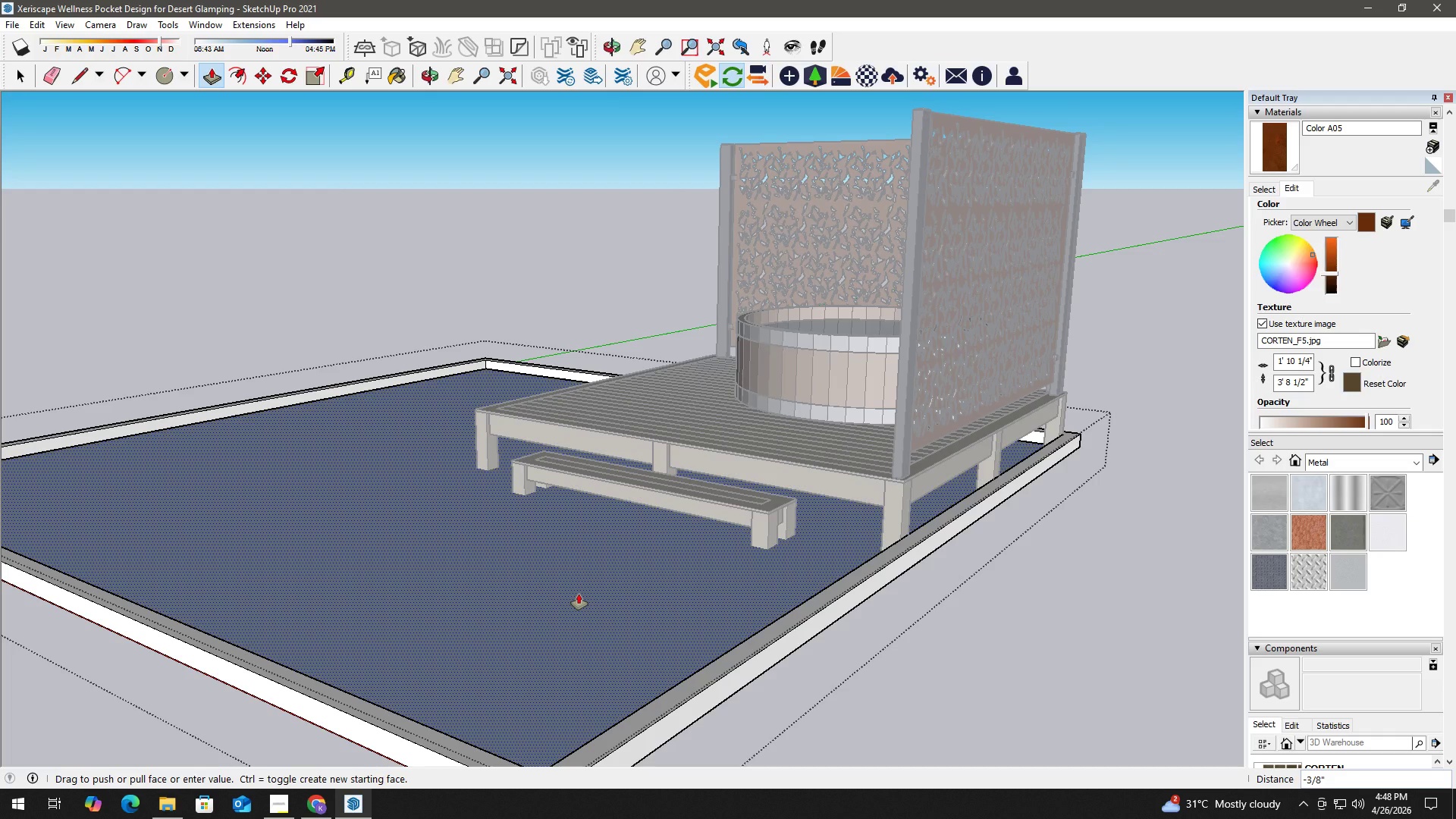 
scroll: coordinate [761, 479], scroll_direction: down, amount: 7.0
 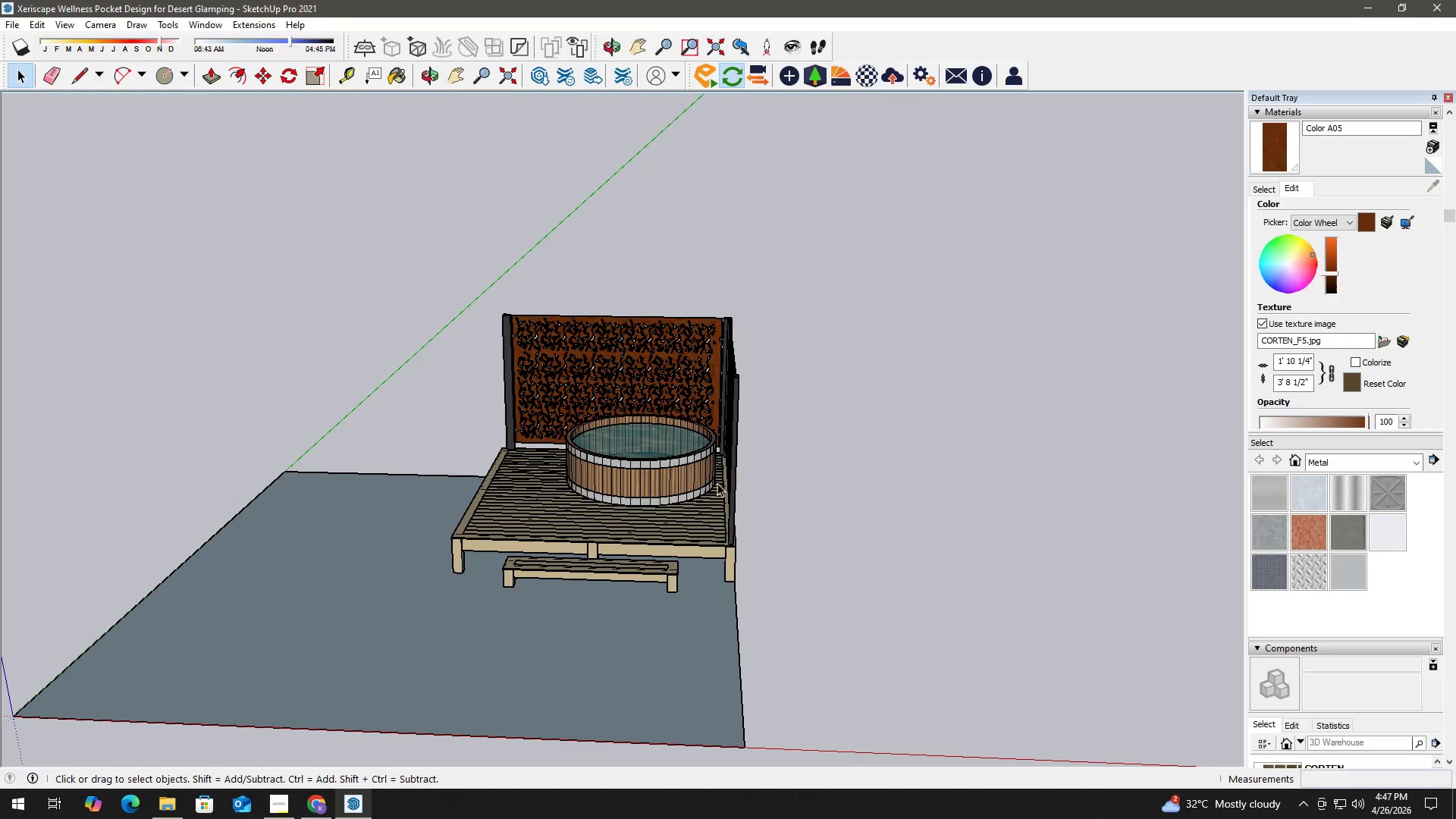 
scroll: coordinate [922, 439], scroll_direction: up, amount: 10.0
 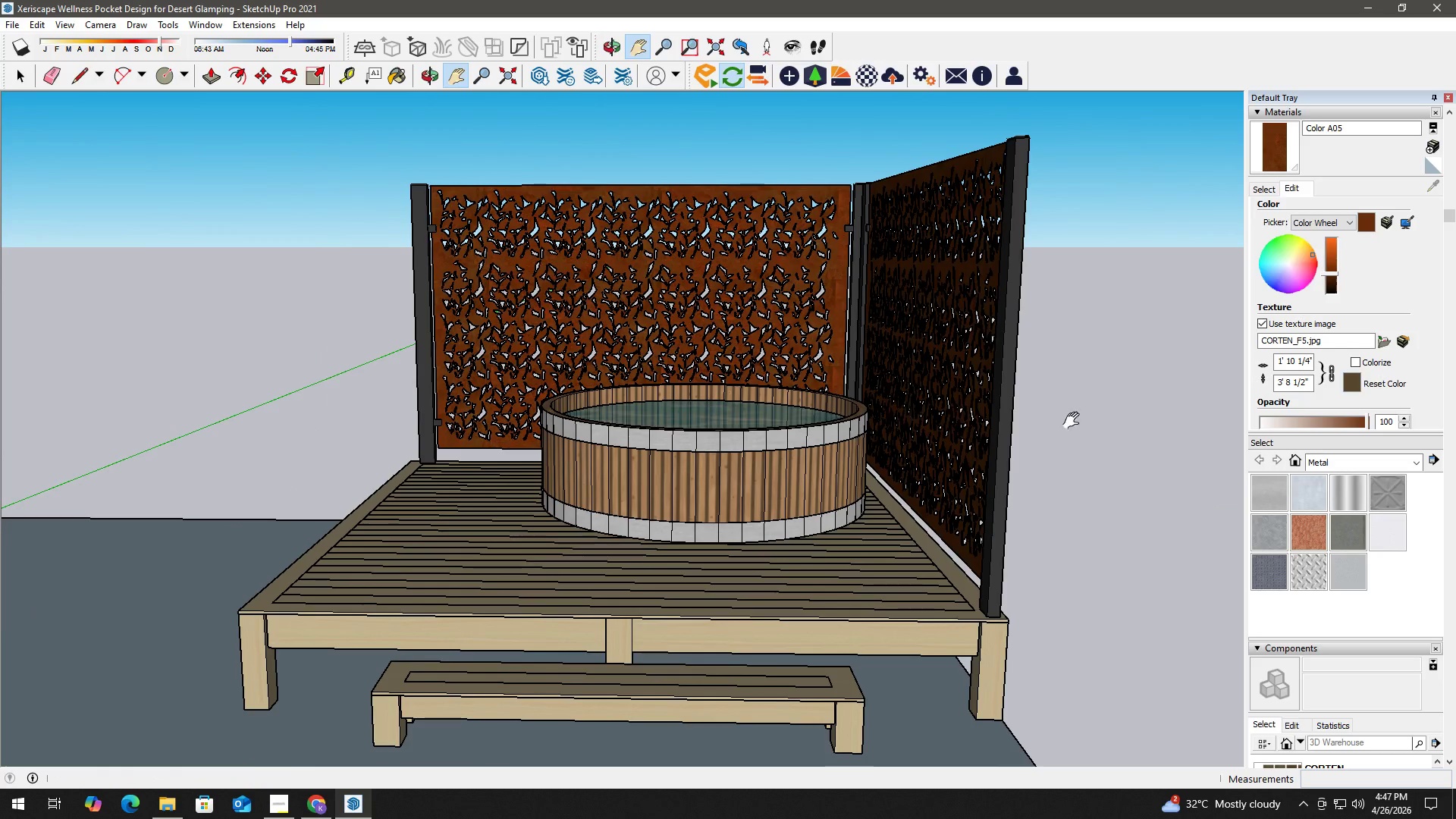 
wait(14.78)
 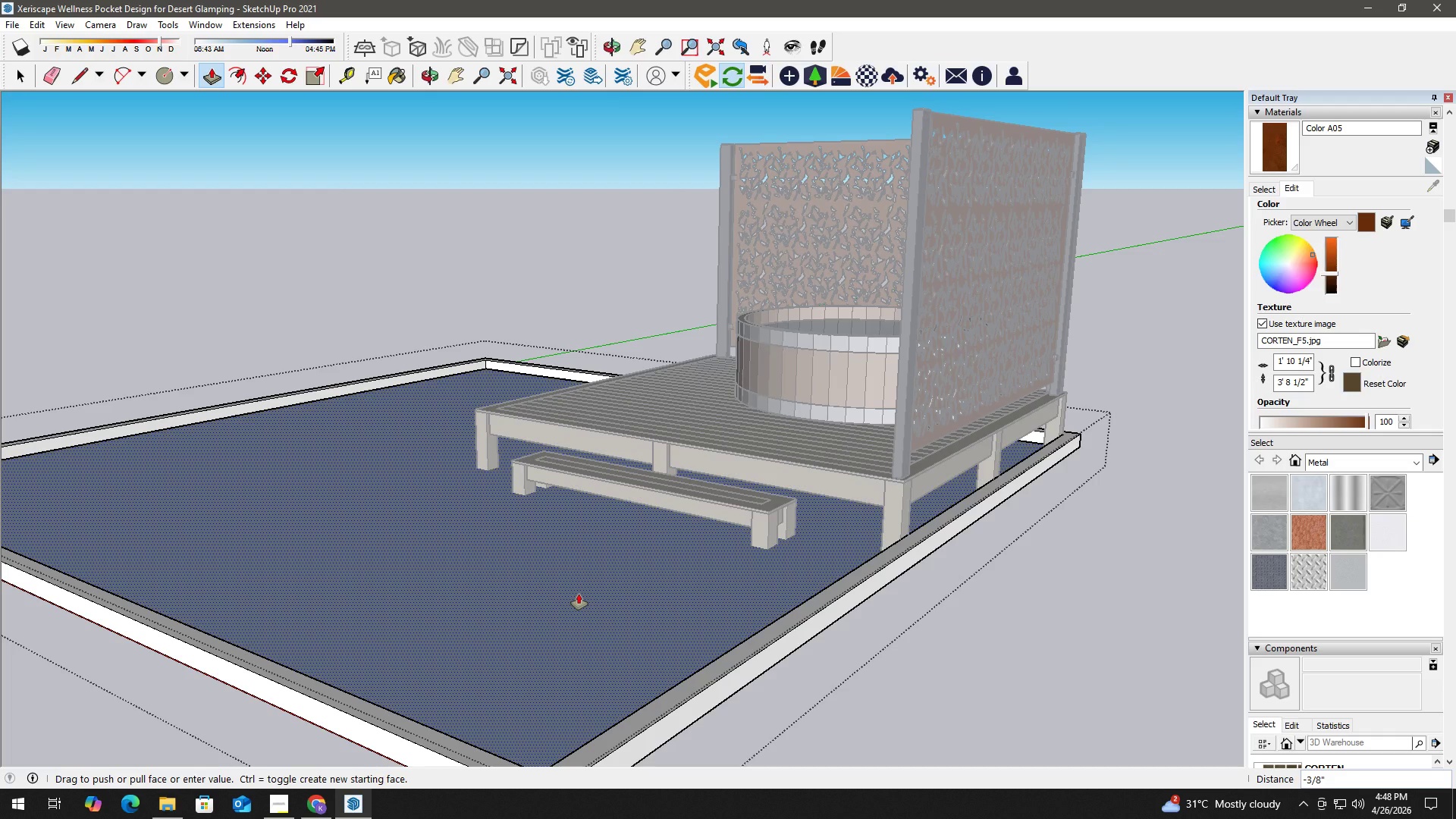 
key(Numpad3)
 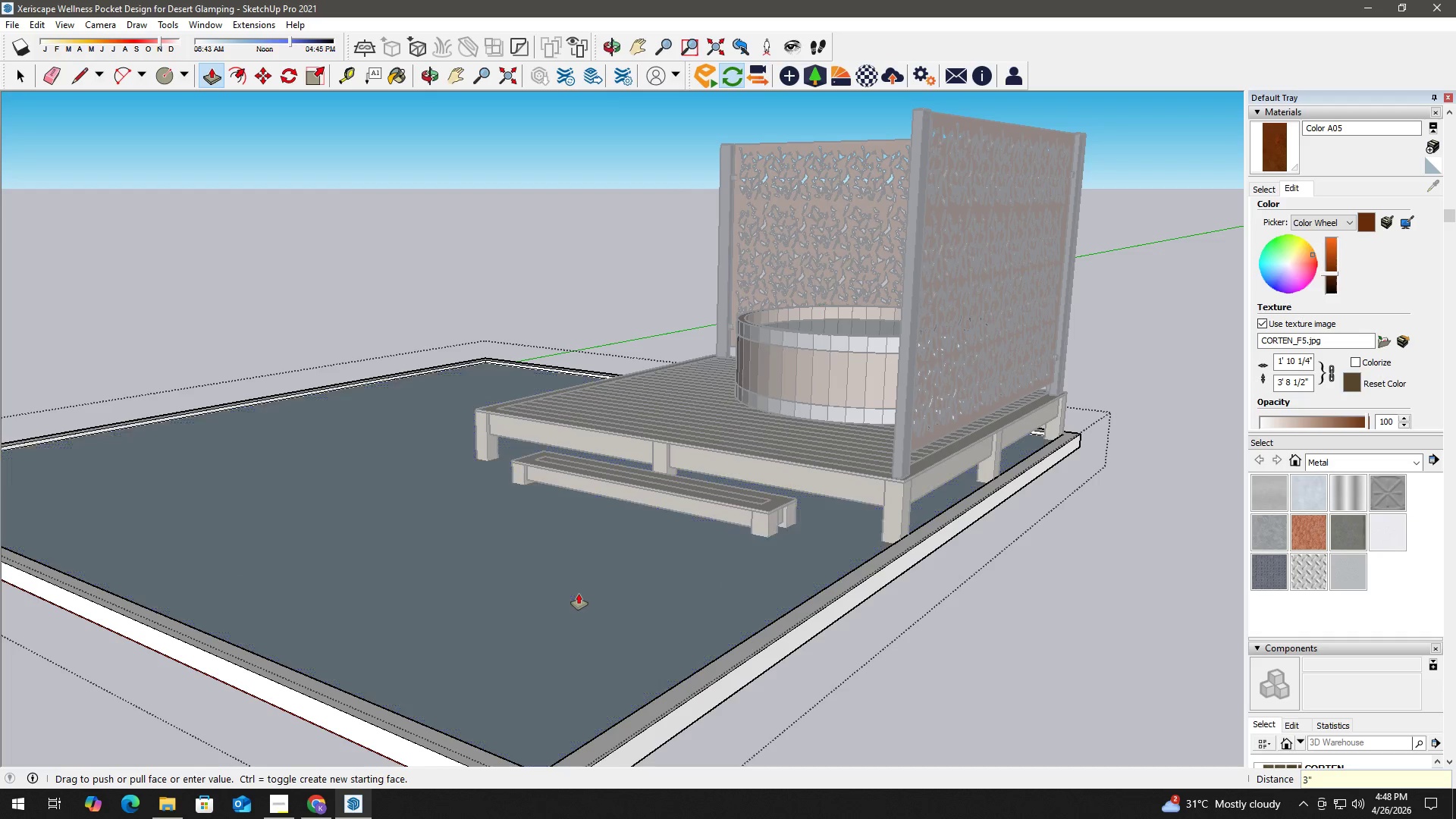 
key(NumpadEnter)
 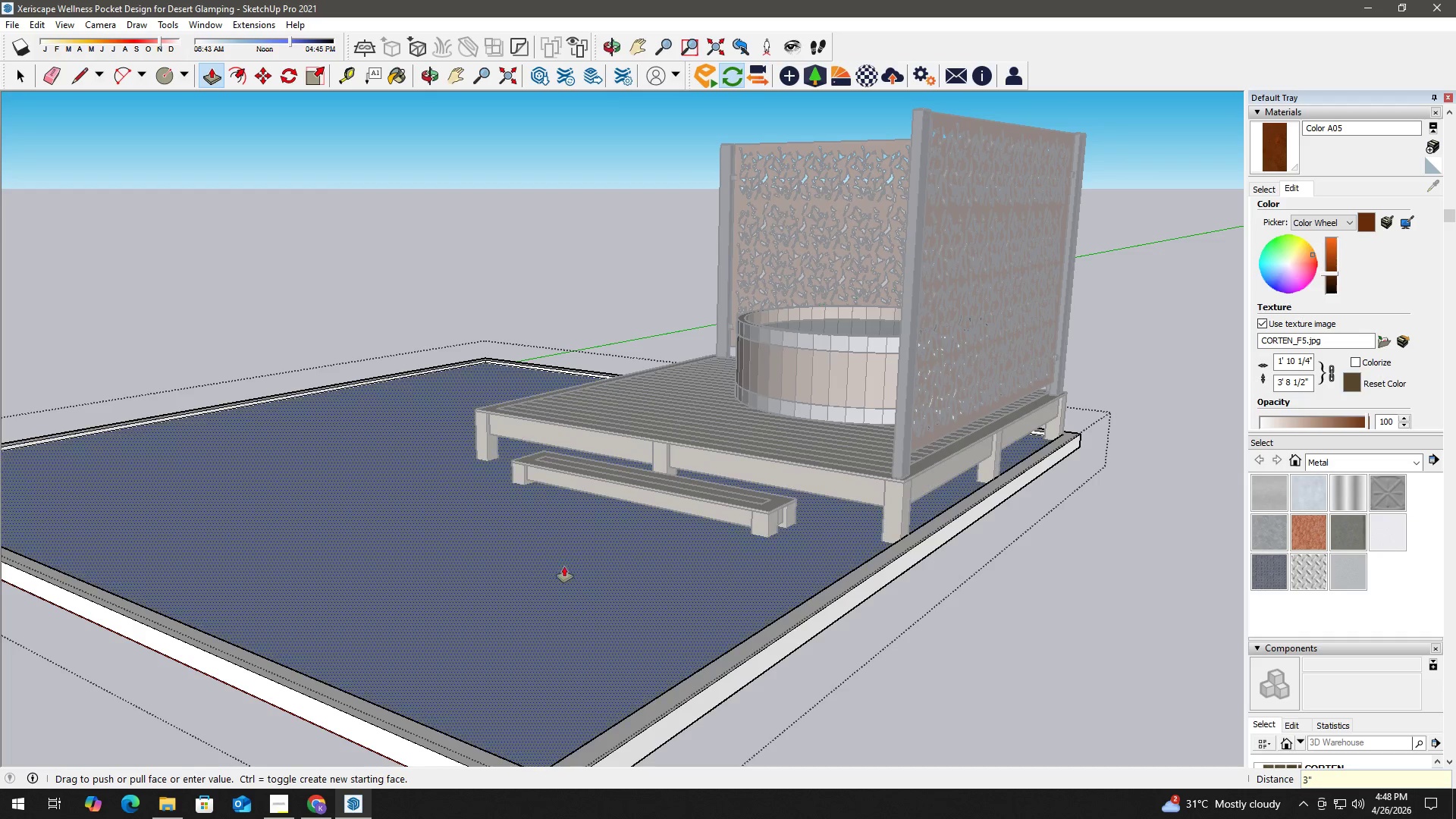 
key(Space)
 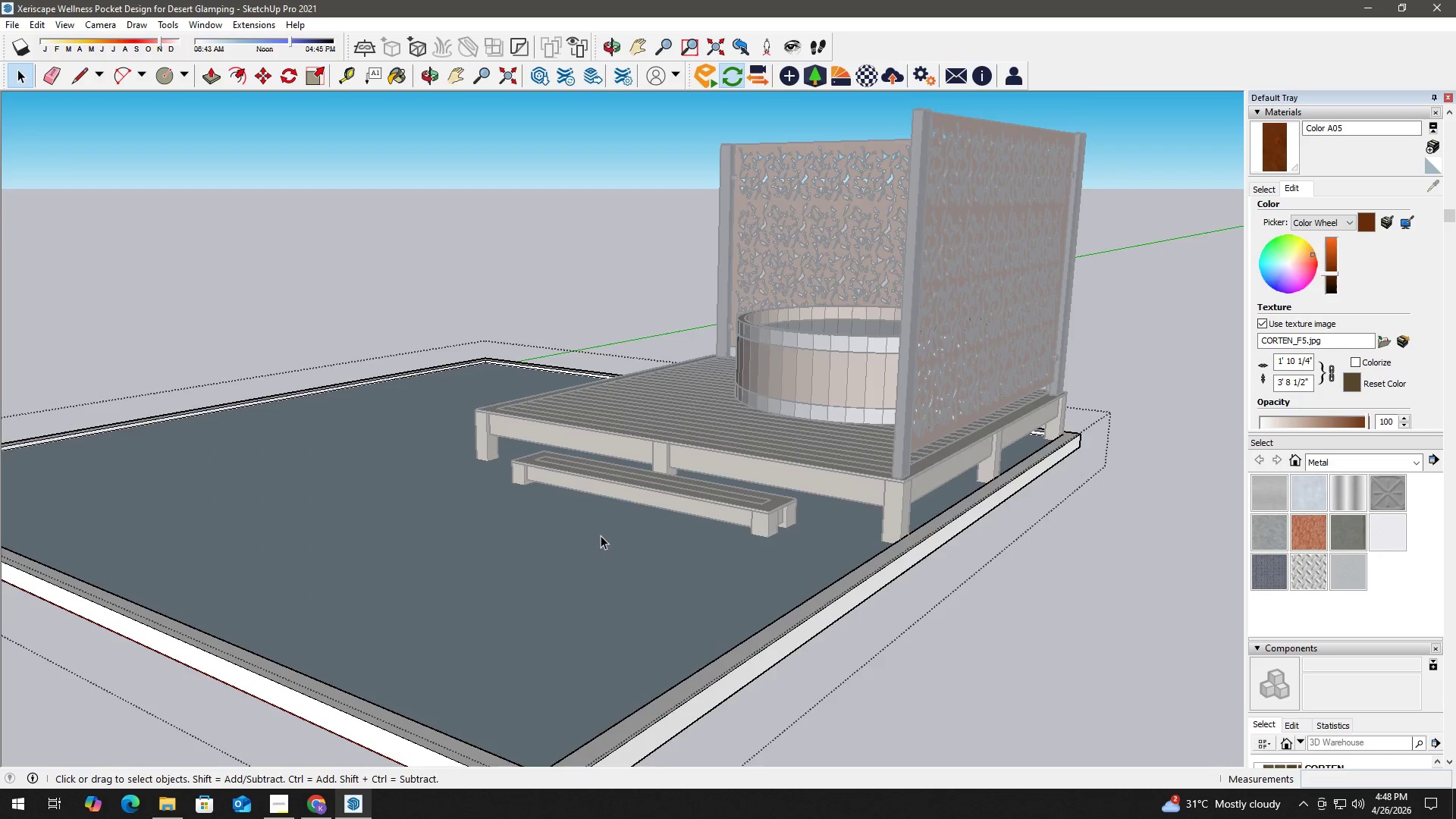 
scroll: coordinate [844, 544], scroll_direction: down, amount: 7.0
 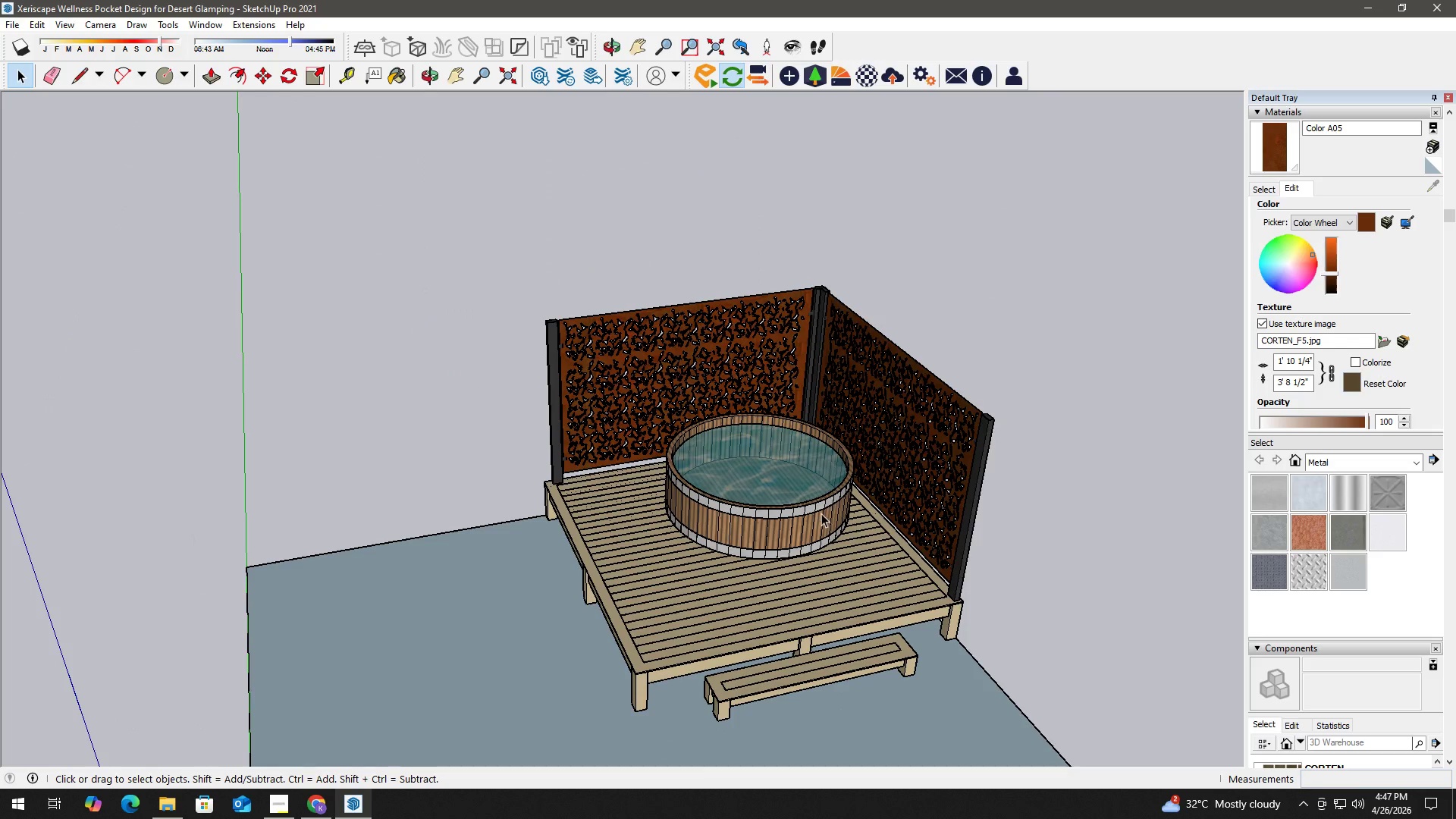 
key(Escape)
 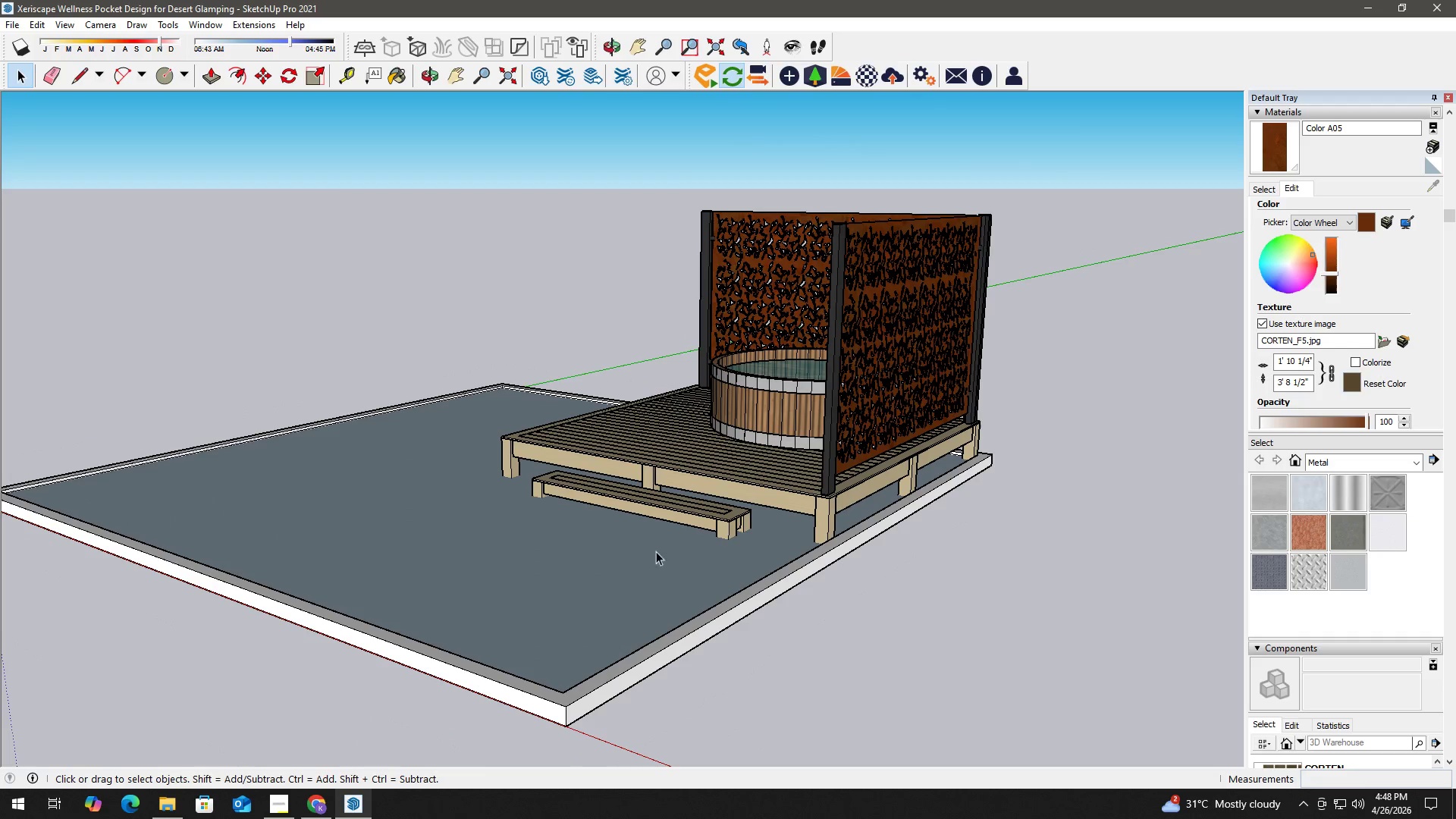 
key(Escape)
 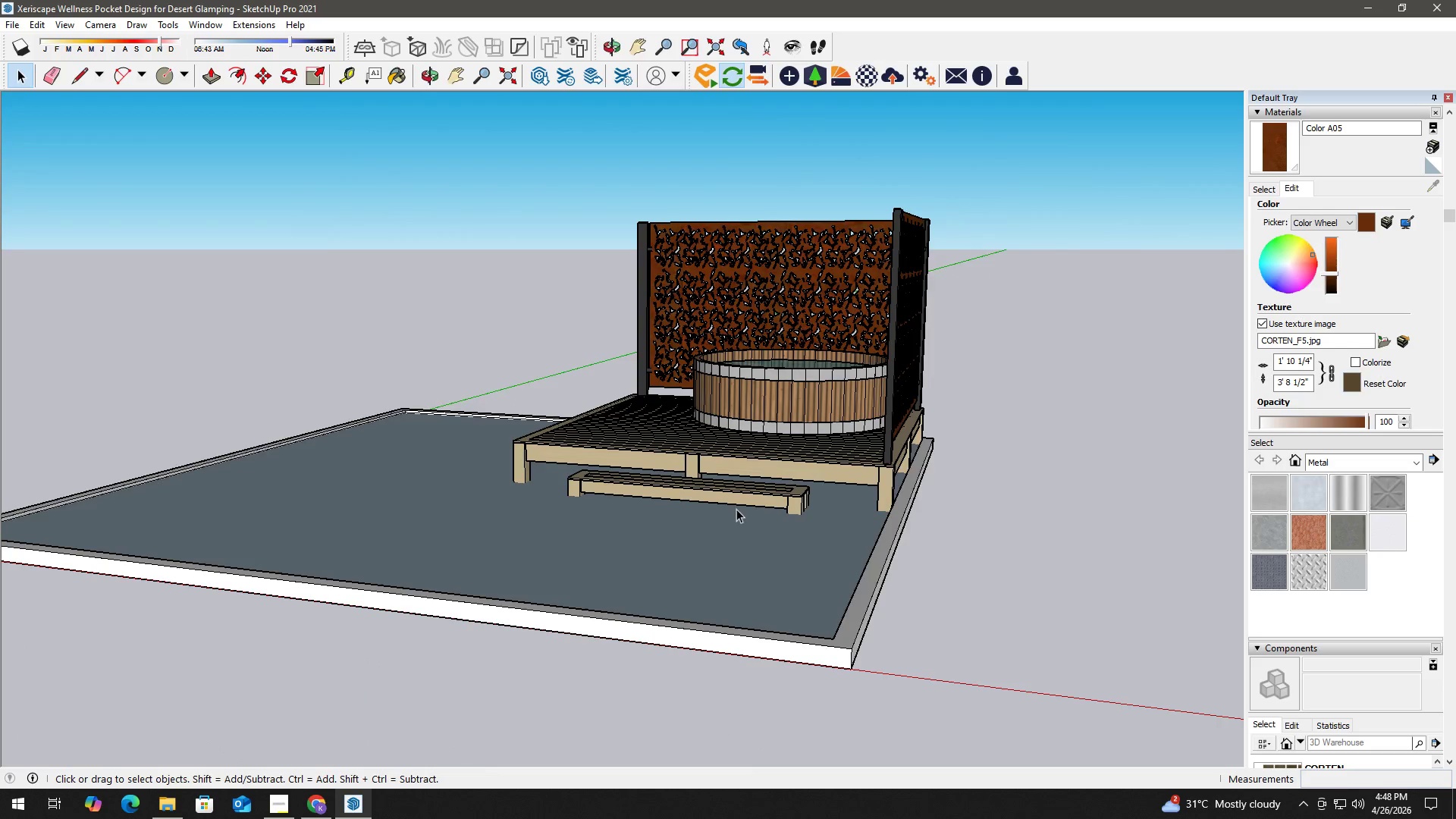 
scroll: coordinate [821, 497], scroll_direction: down, amount: 3.0
 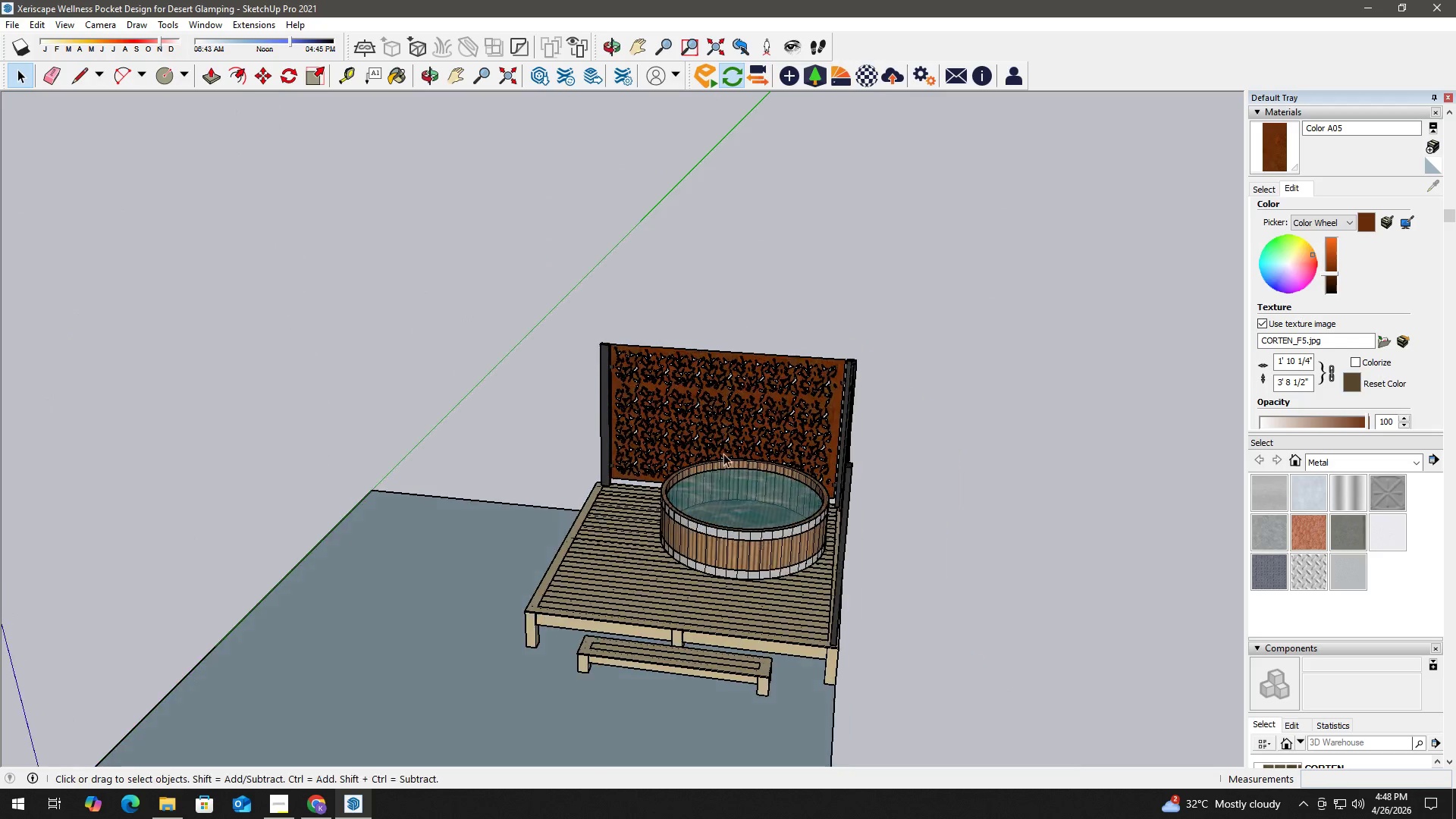 
left_click([736, 508])
 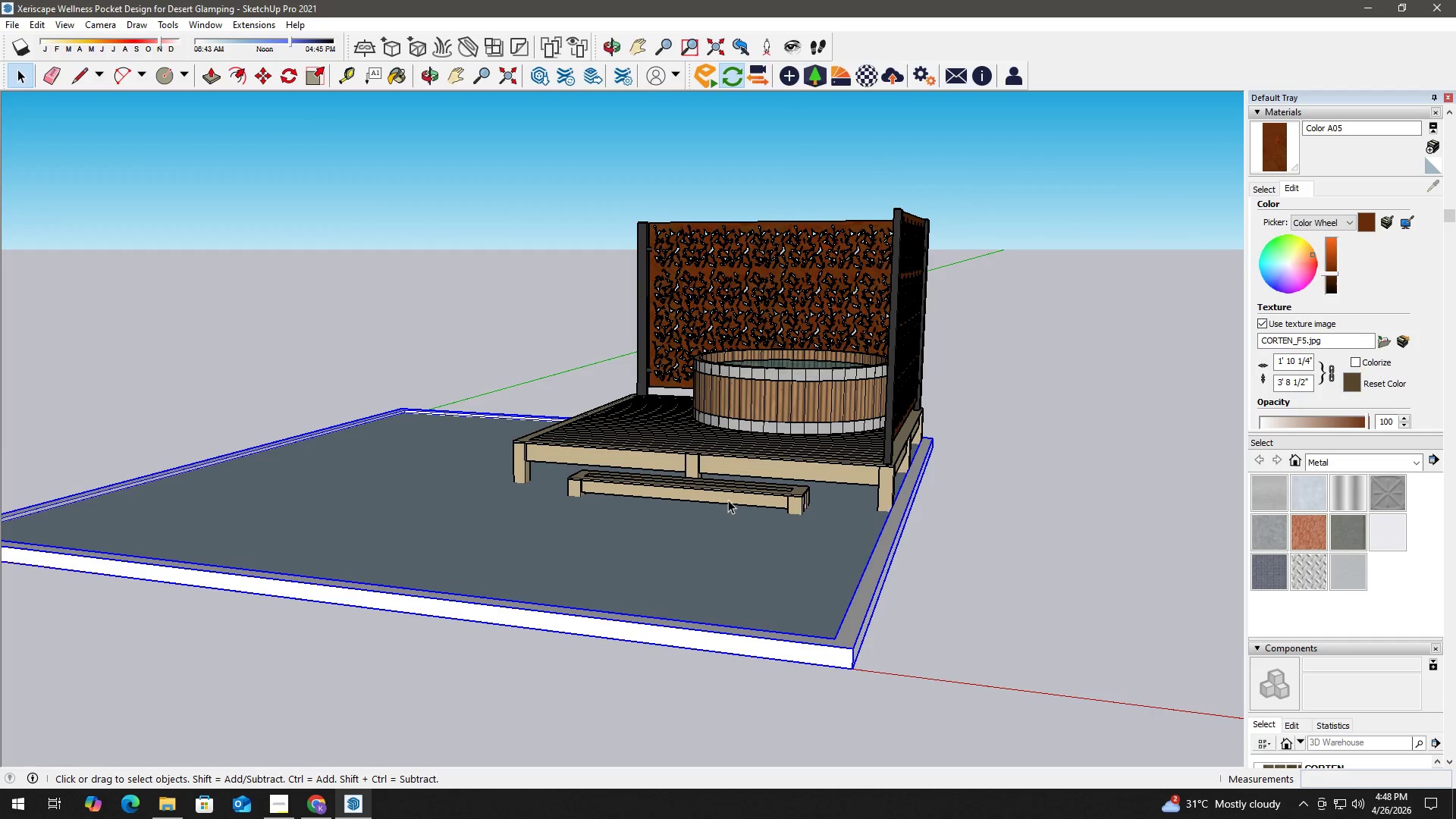 
left_click_drag(start_coordinate=[731, 497], to_coordinate=[734, 502])
 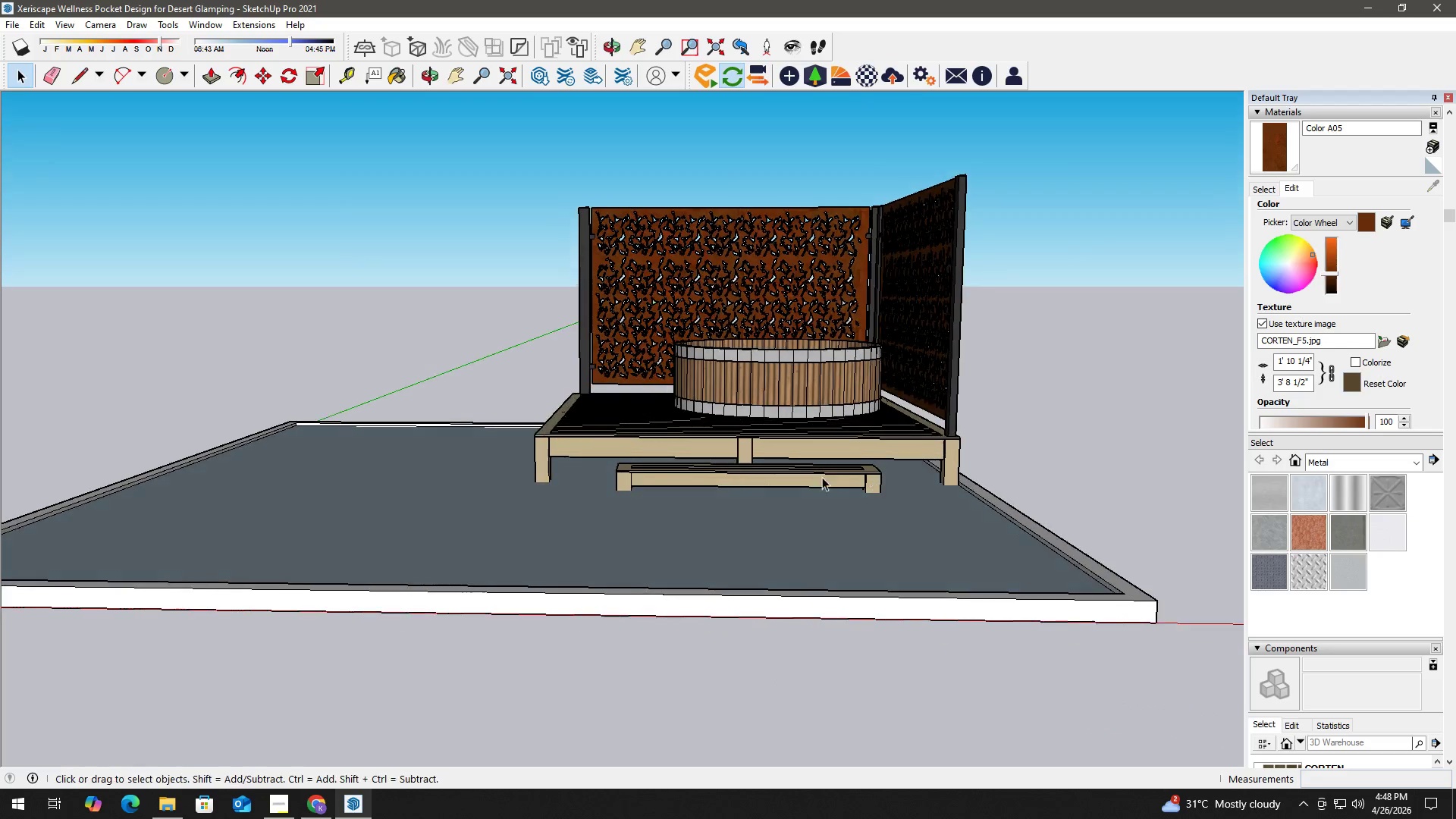 
scroll: coordinate [755, 492], scroll_direction: down, amount: 2.0
 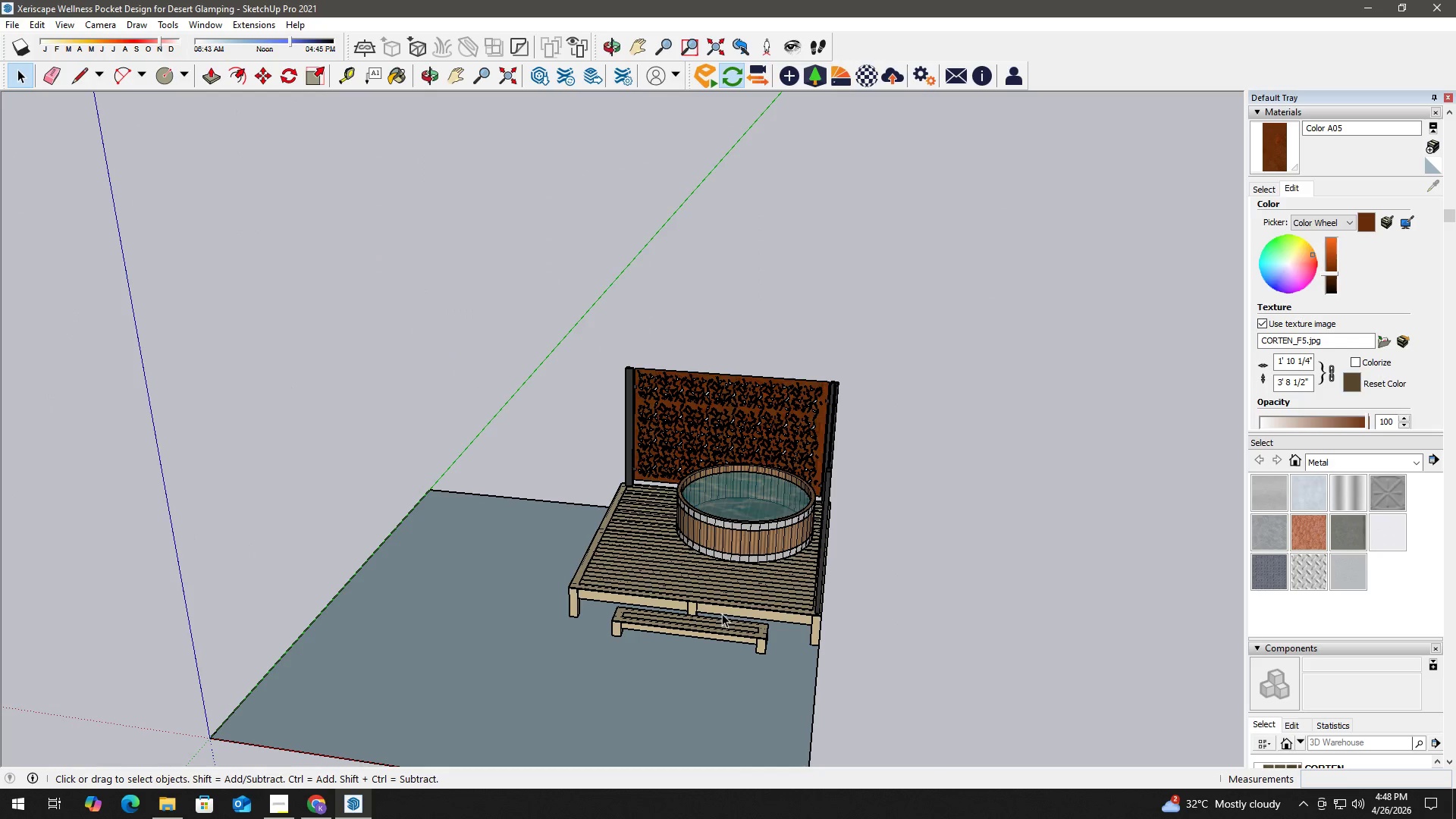 
scroll: coordinate [742, 609], scroll_direction: up, amount: 3.0
 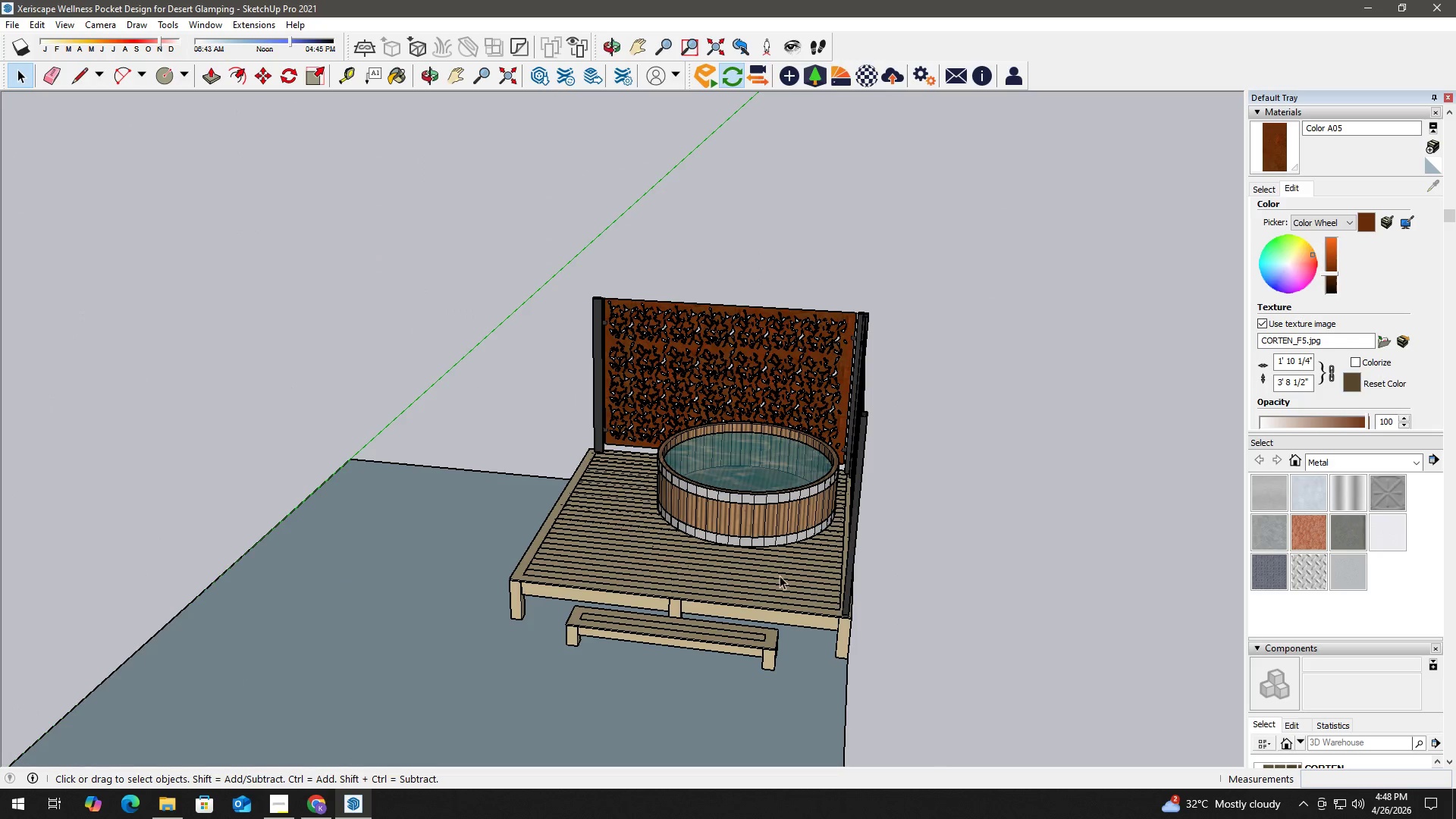 
scroll: coordinate [739, 553], scroll_direction: down, amount: 3.0
 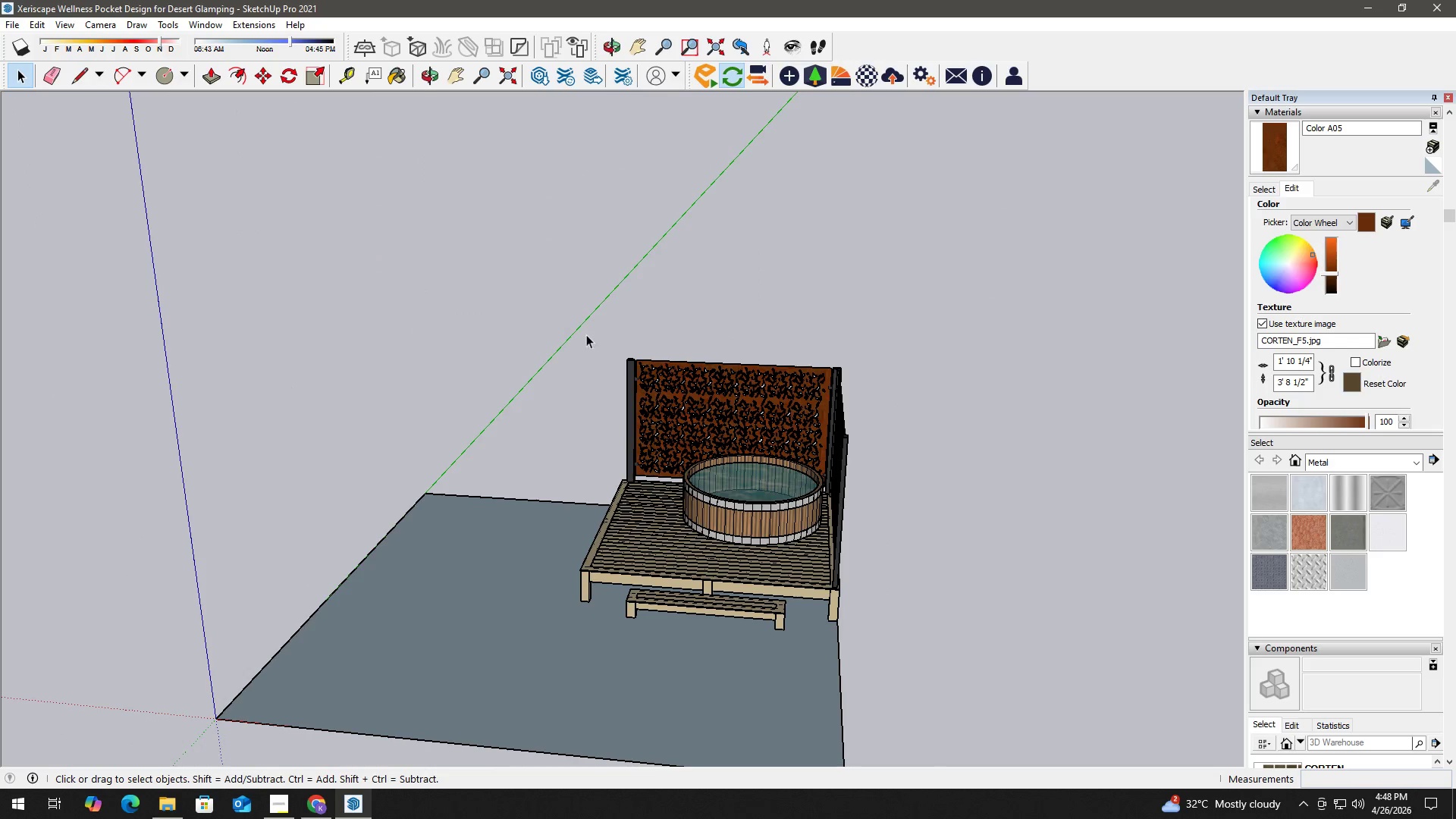 
key(H)
 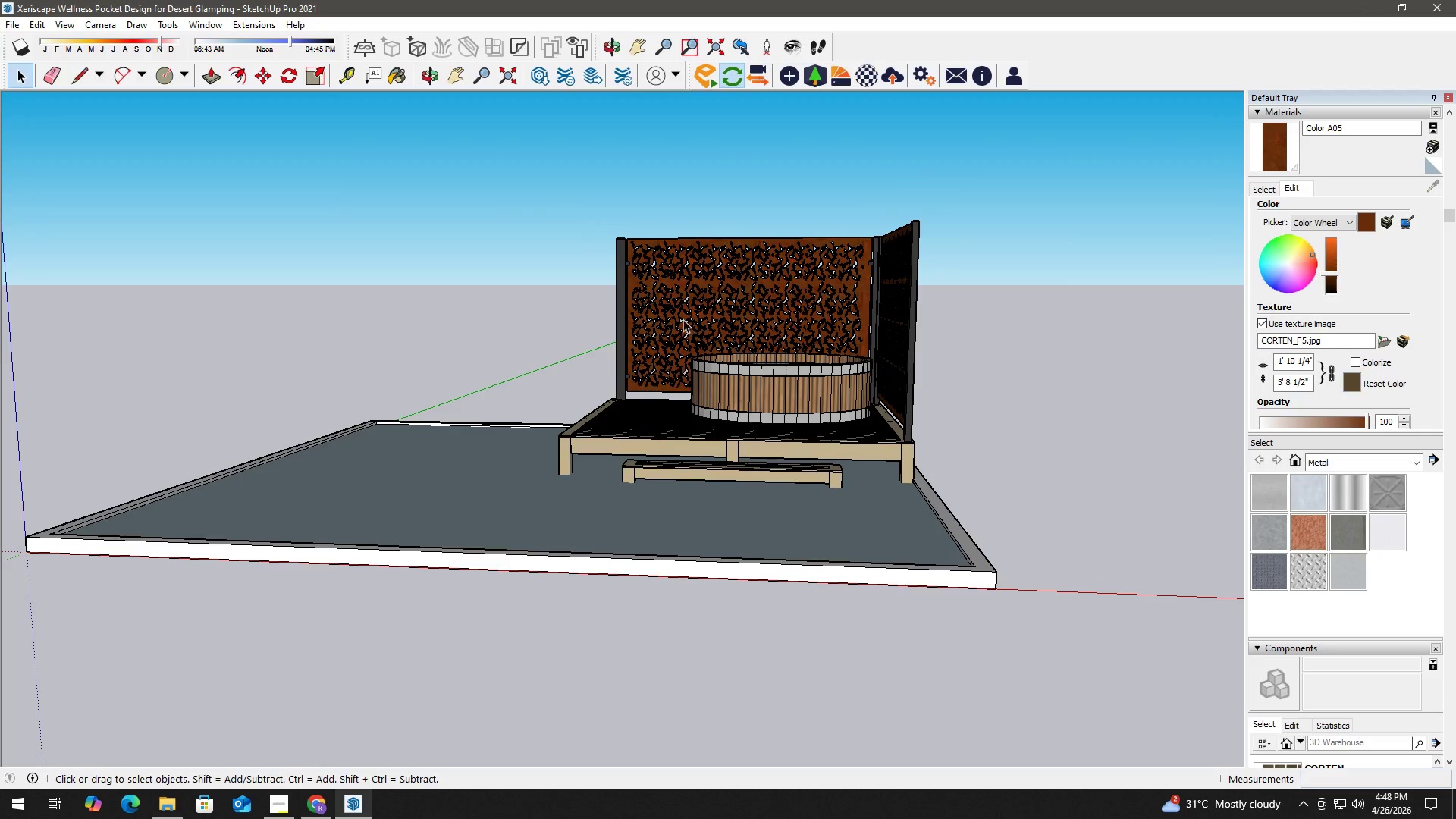 
left_click_drag(start_coordinate=[684, 321], to_coordinate=[695, 362])
 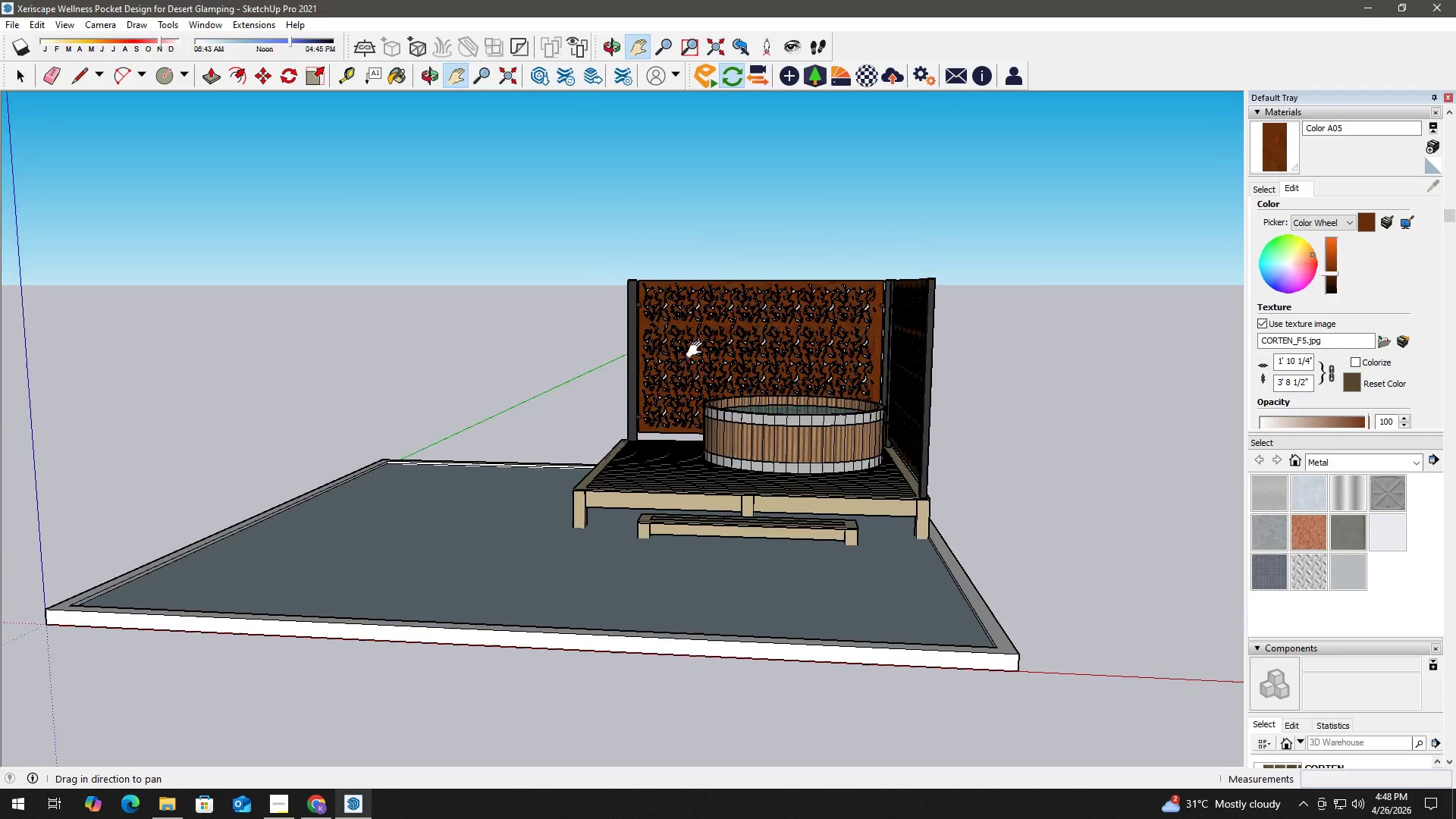 
key(Space)
 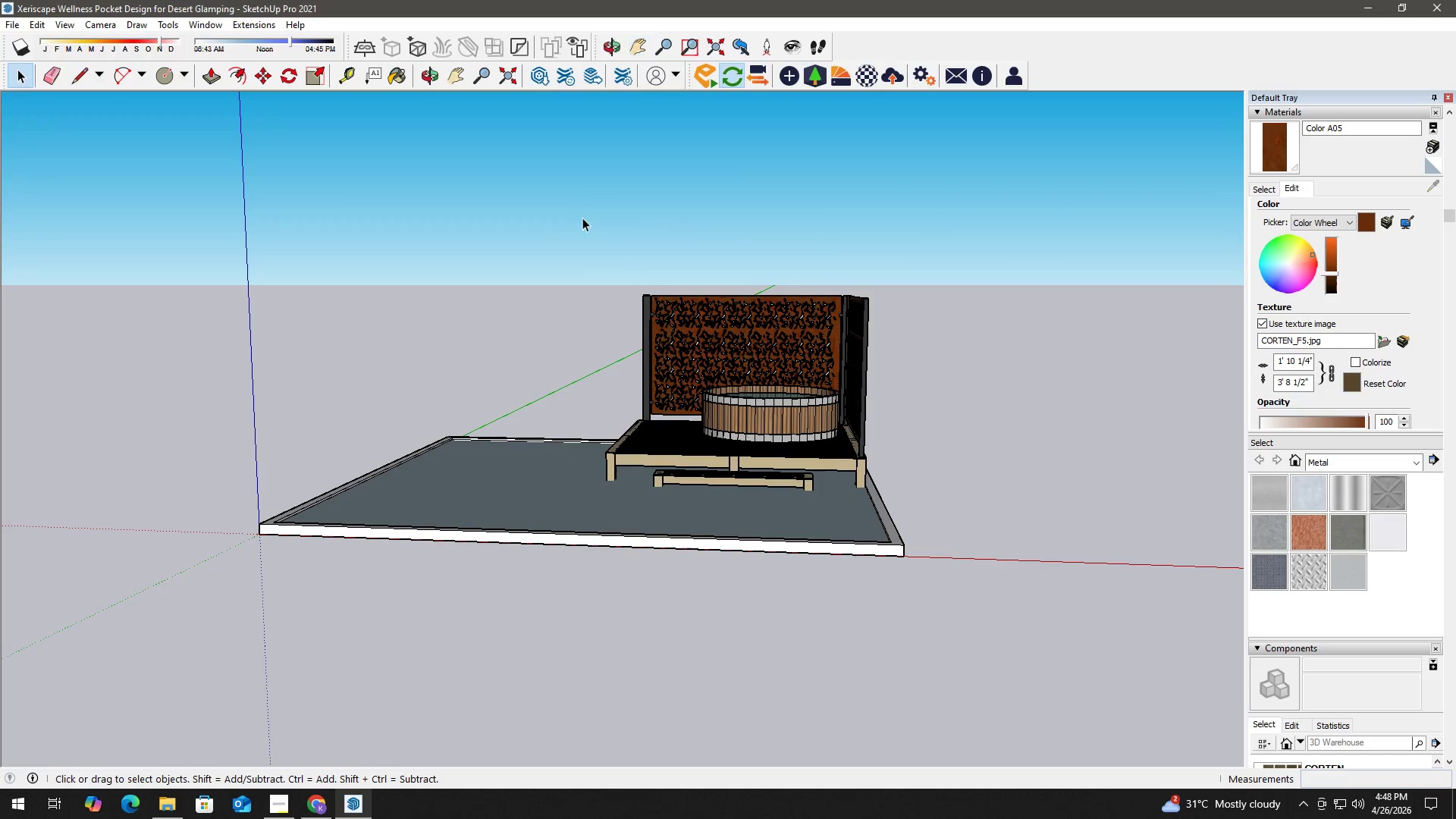 
left_click_drag(start_coordinate=[582, 217], to_coordinate=[929, 516])
 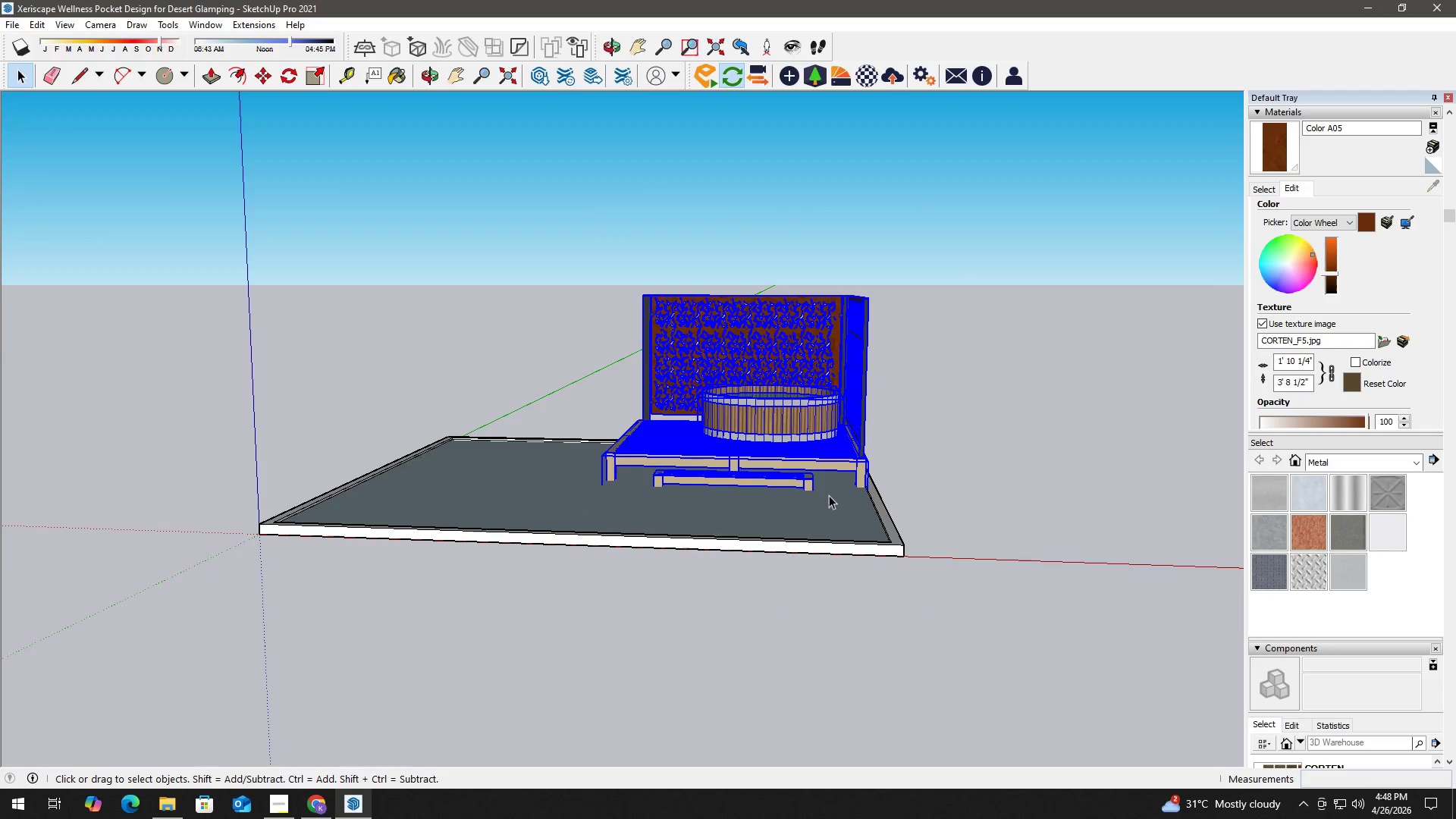 
scroll: coordinate [777, 653], scroll_direction: up, amount: 3.0
 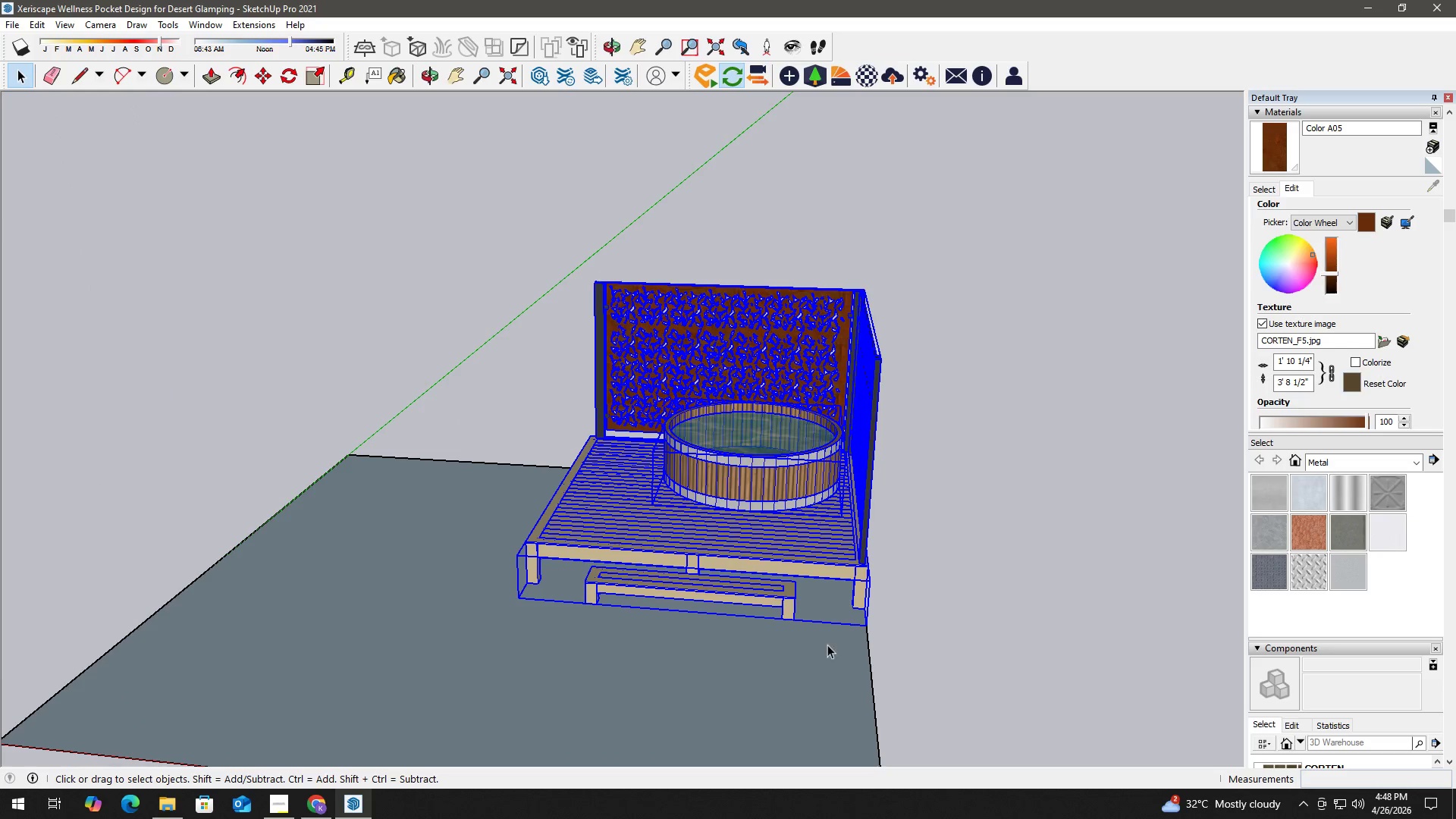 
type(mk)
 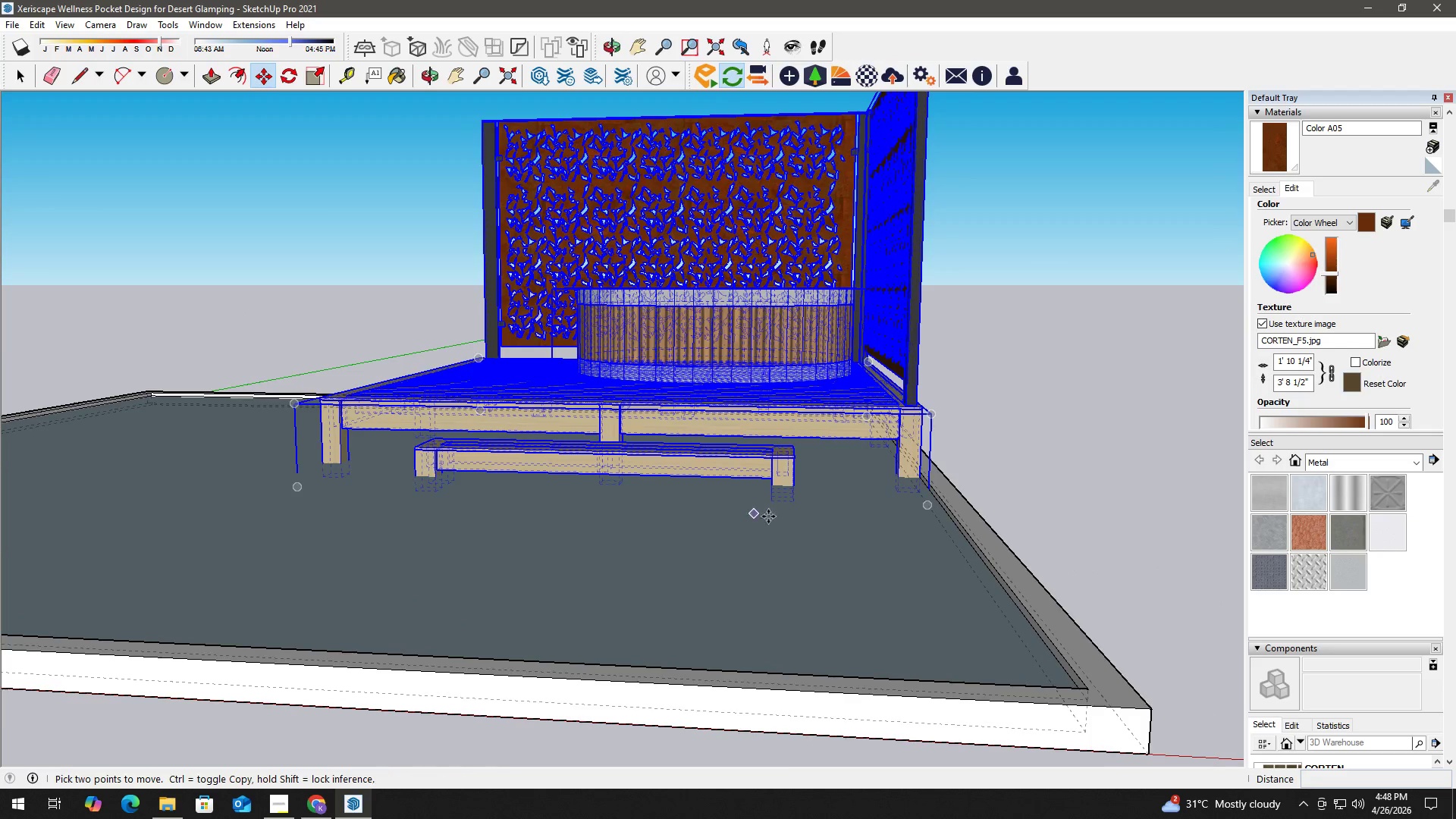 
scroll: coordinate [879, 613], scroll_direction: up, amount: 4.0
 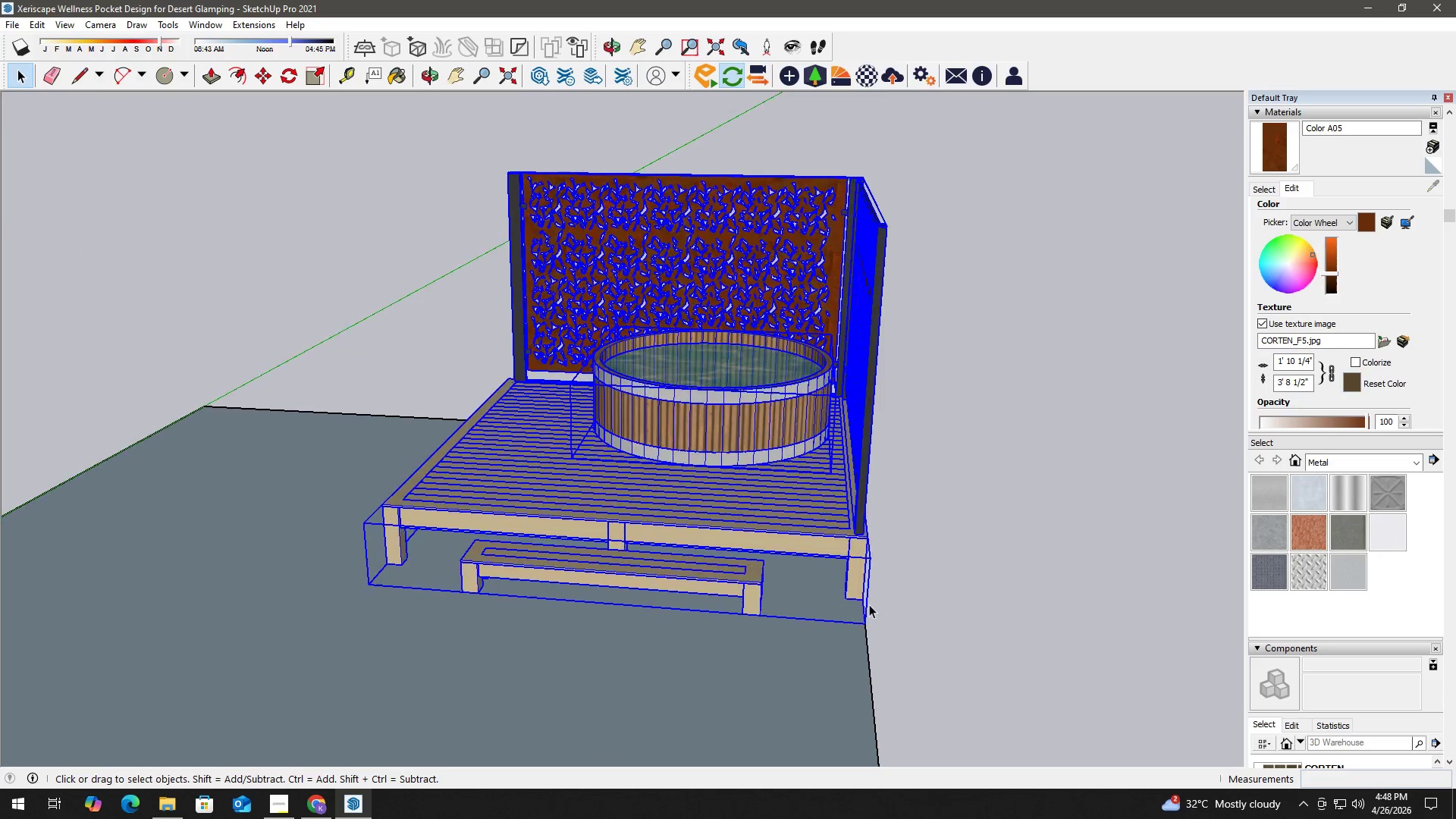 
left_click([768, 495])
 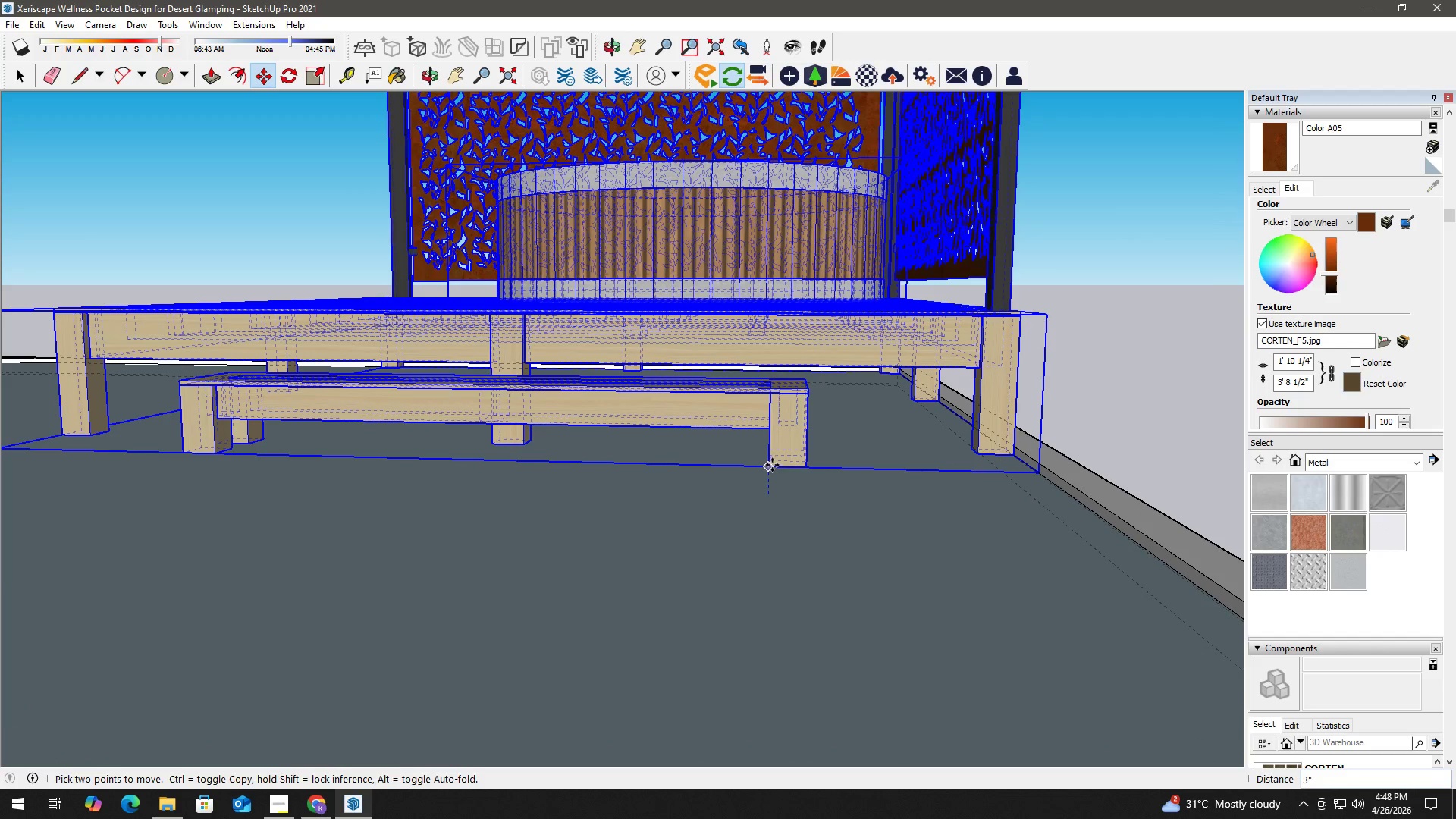 
left_click([773, 463])
 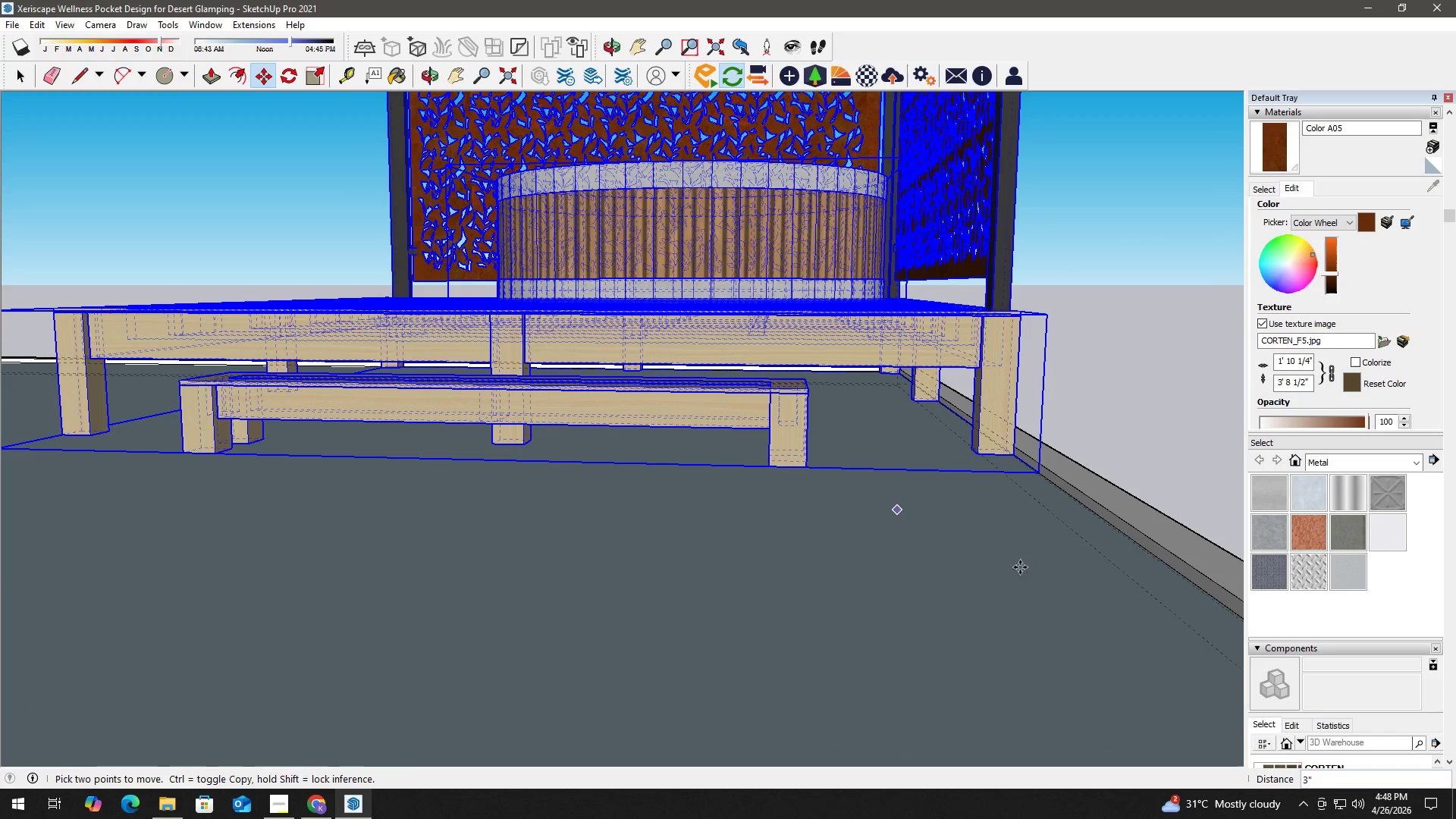 
key(Space)
 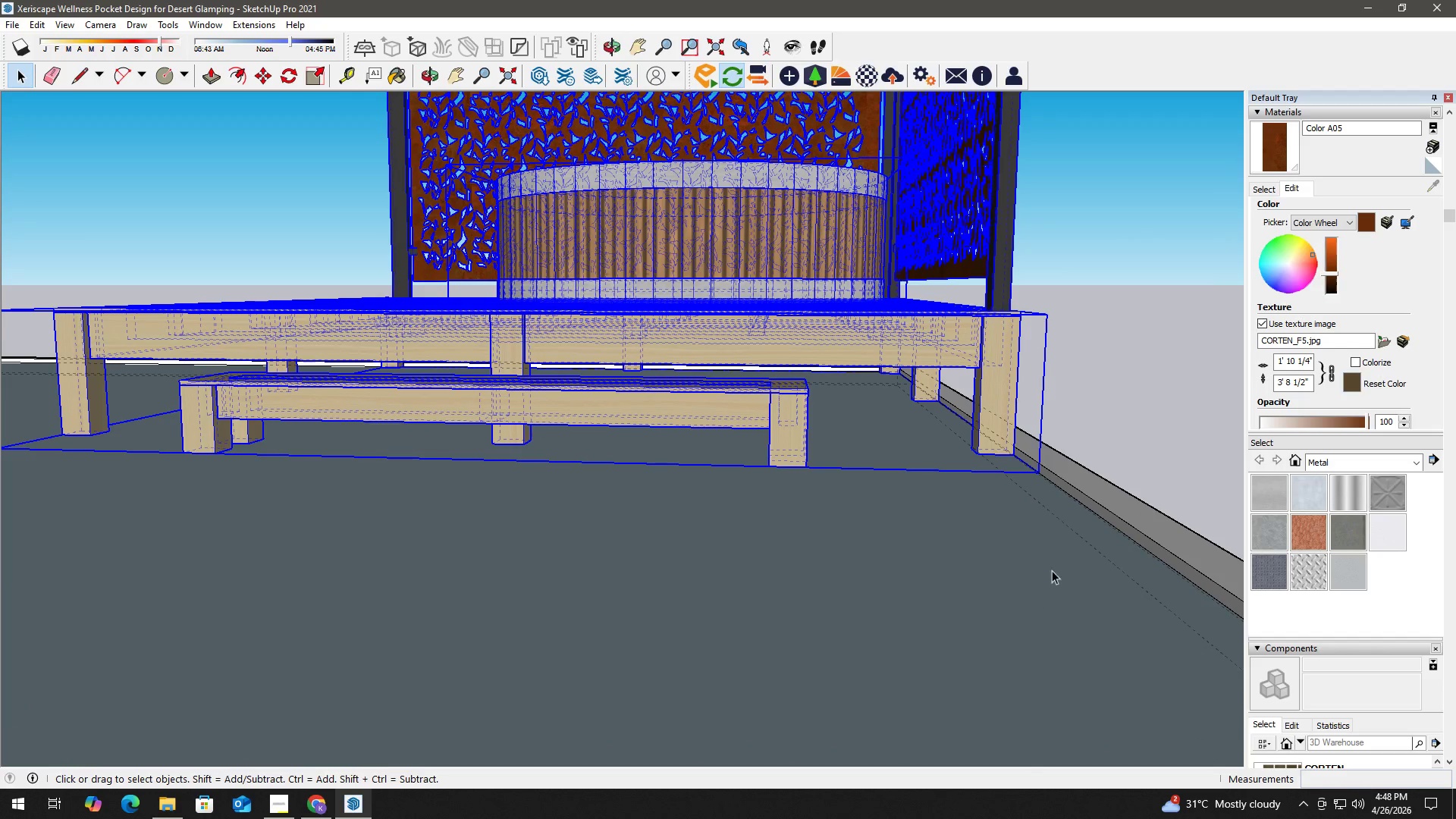 
left_click([1114, 427])
 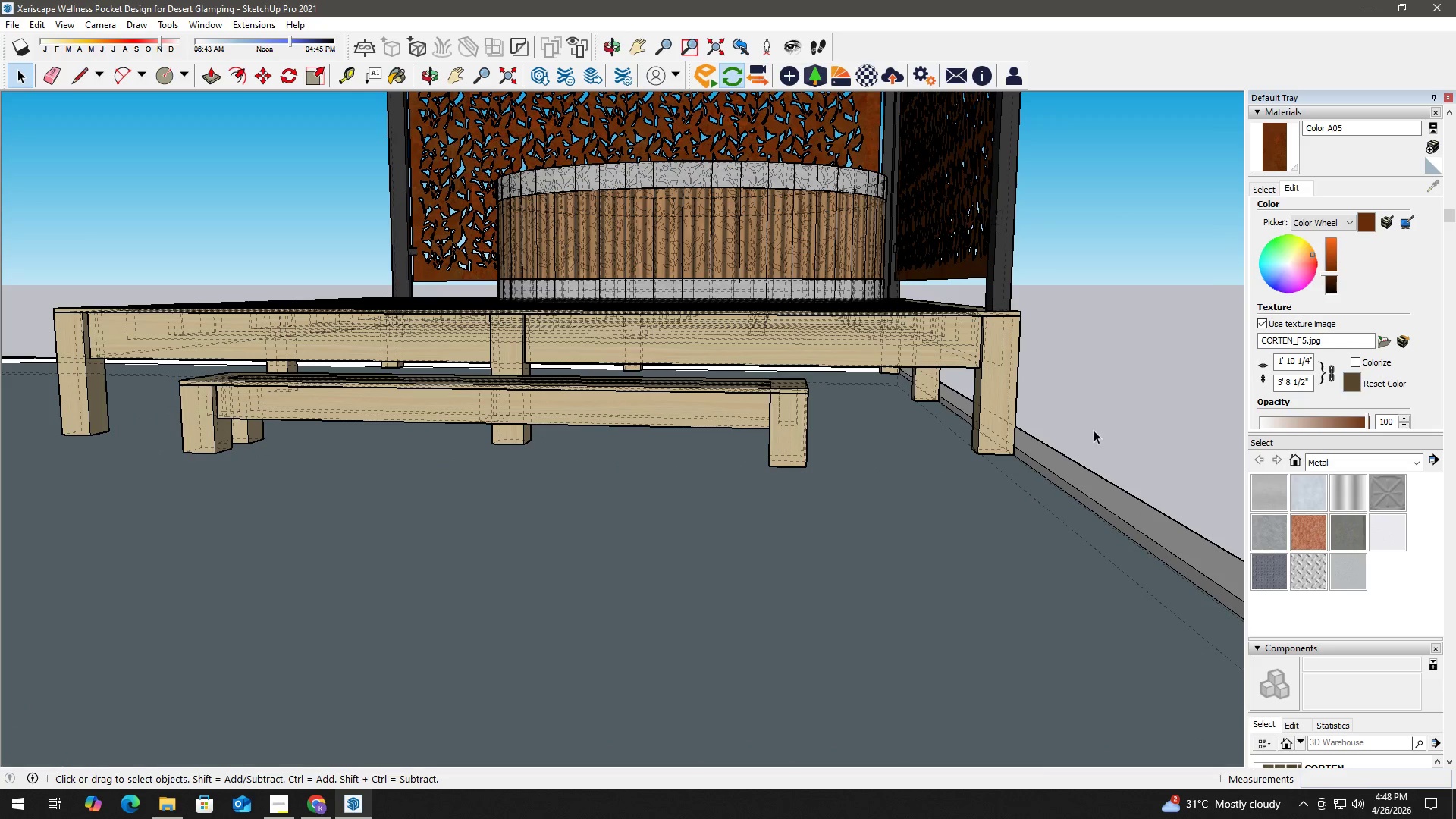 
type(kh)
 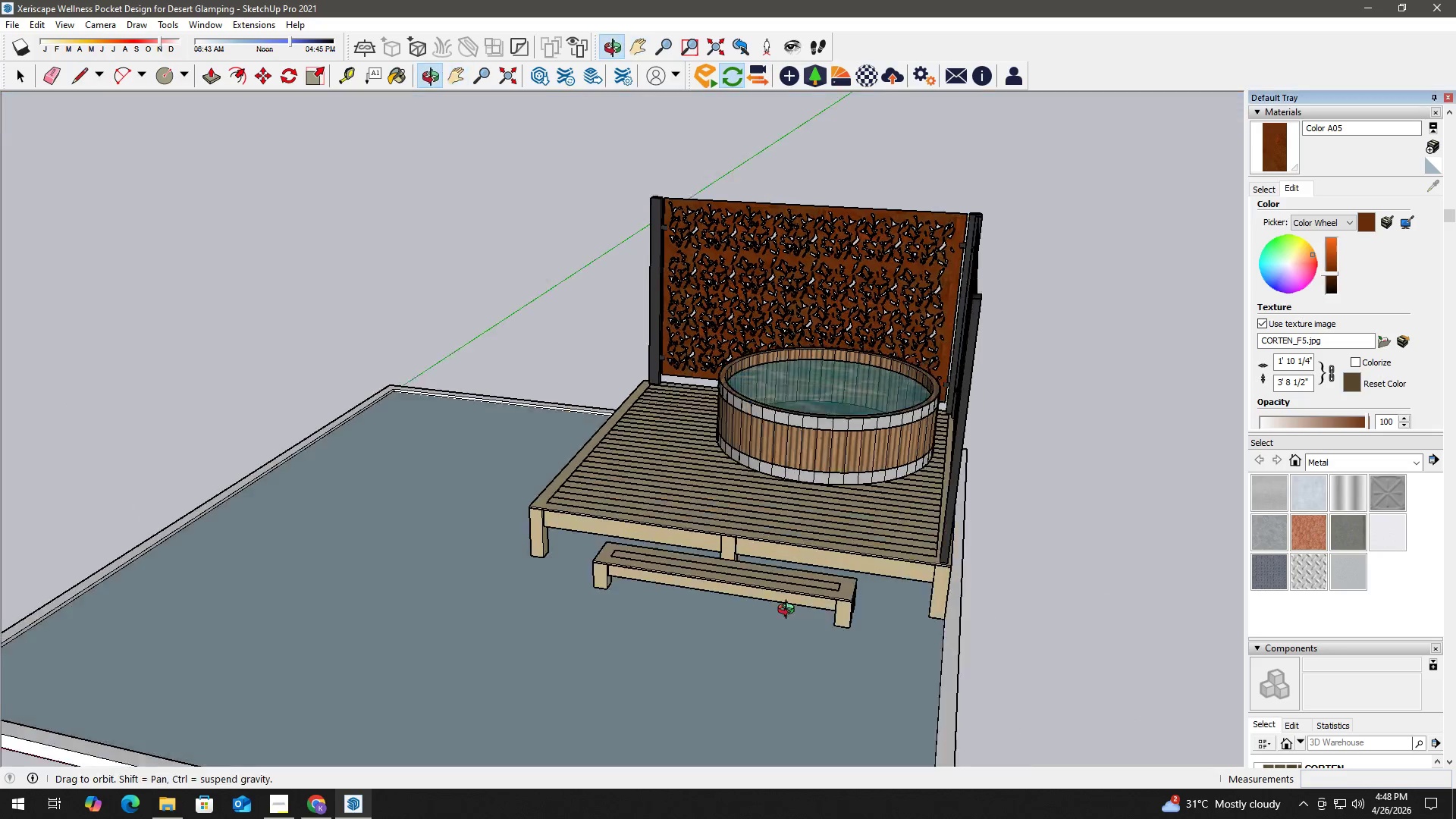 
left_click_drag(start_coordinate=[837, 488], to_coordinate=[836, 538])
 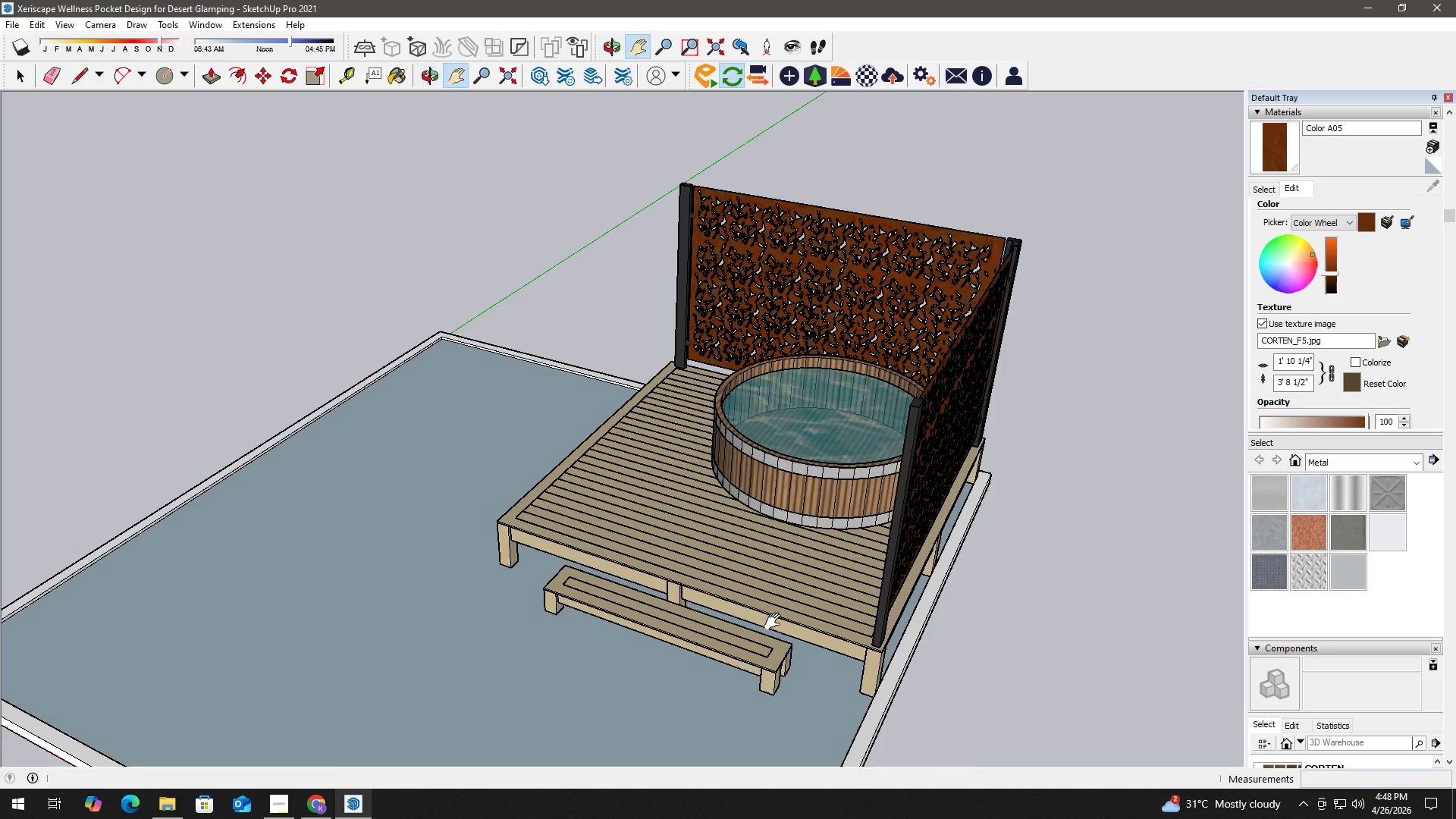 
scroll: coordinate [899, 528], scroll_direction: up, amount: 9.0
 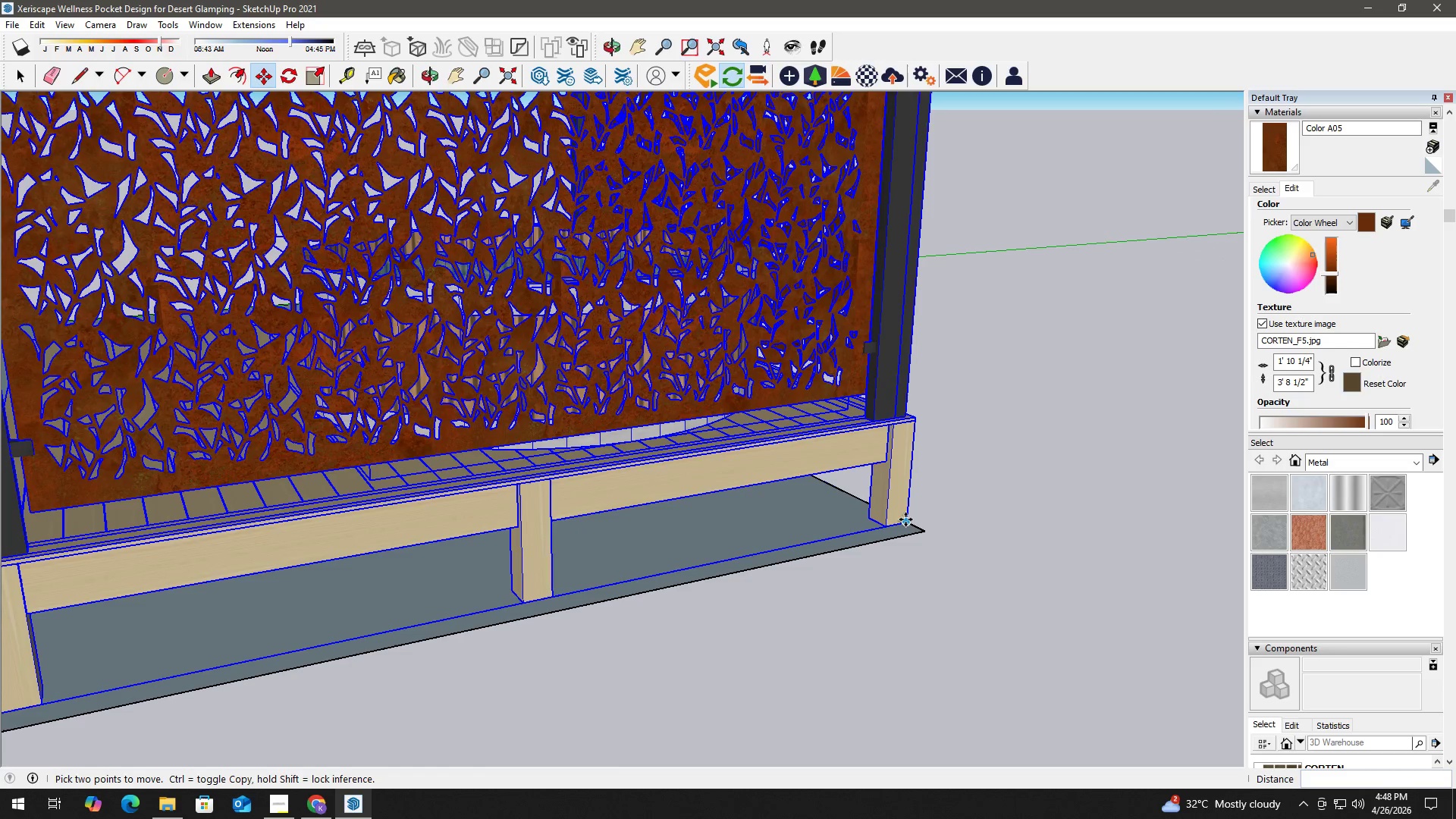 
key(H)
 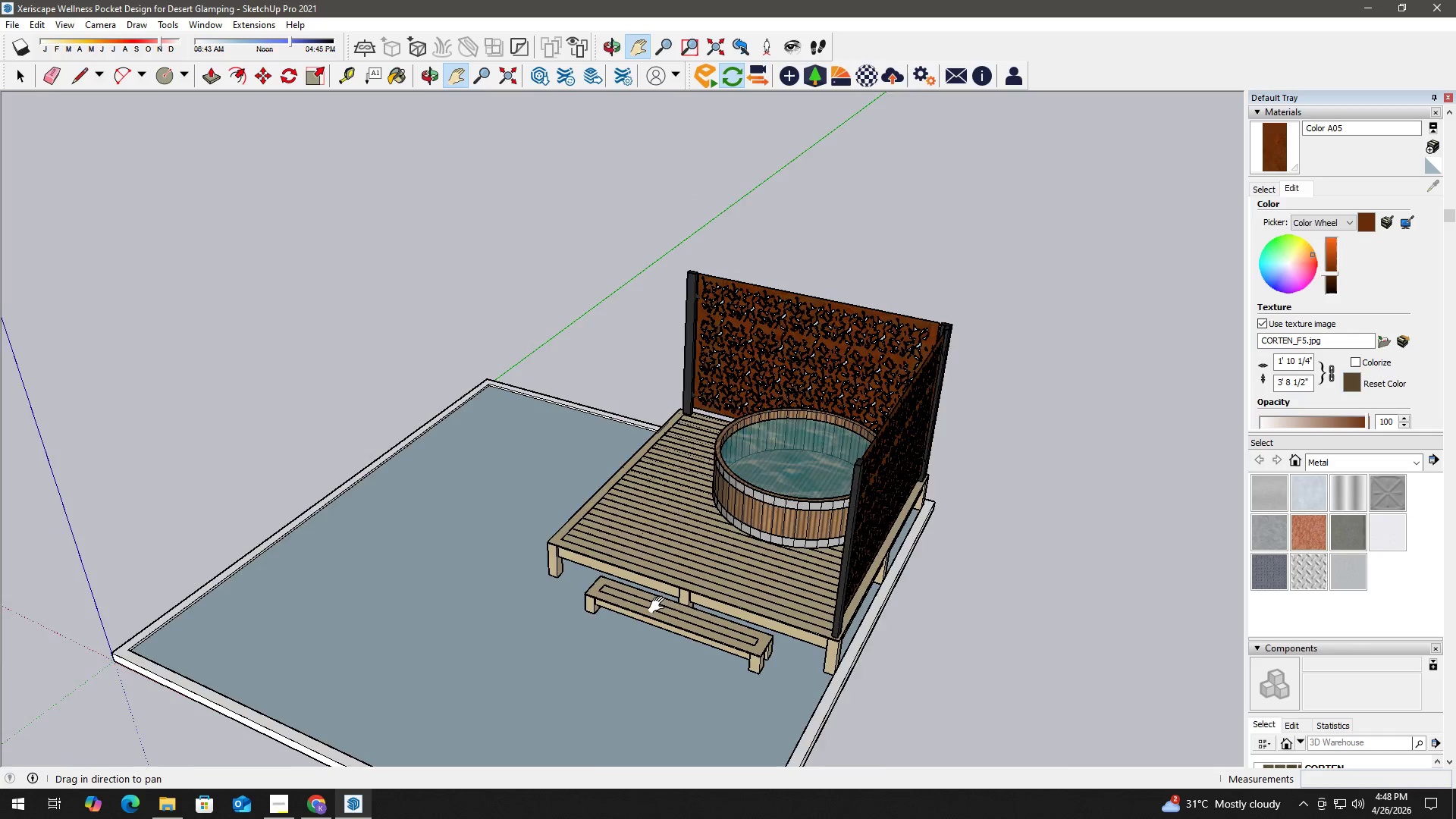 
left_click_drag(start_coordinate=[657, 607], to_coordinate=[889, 459])
 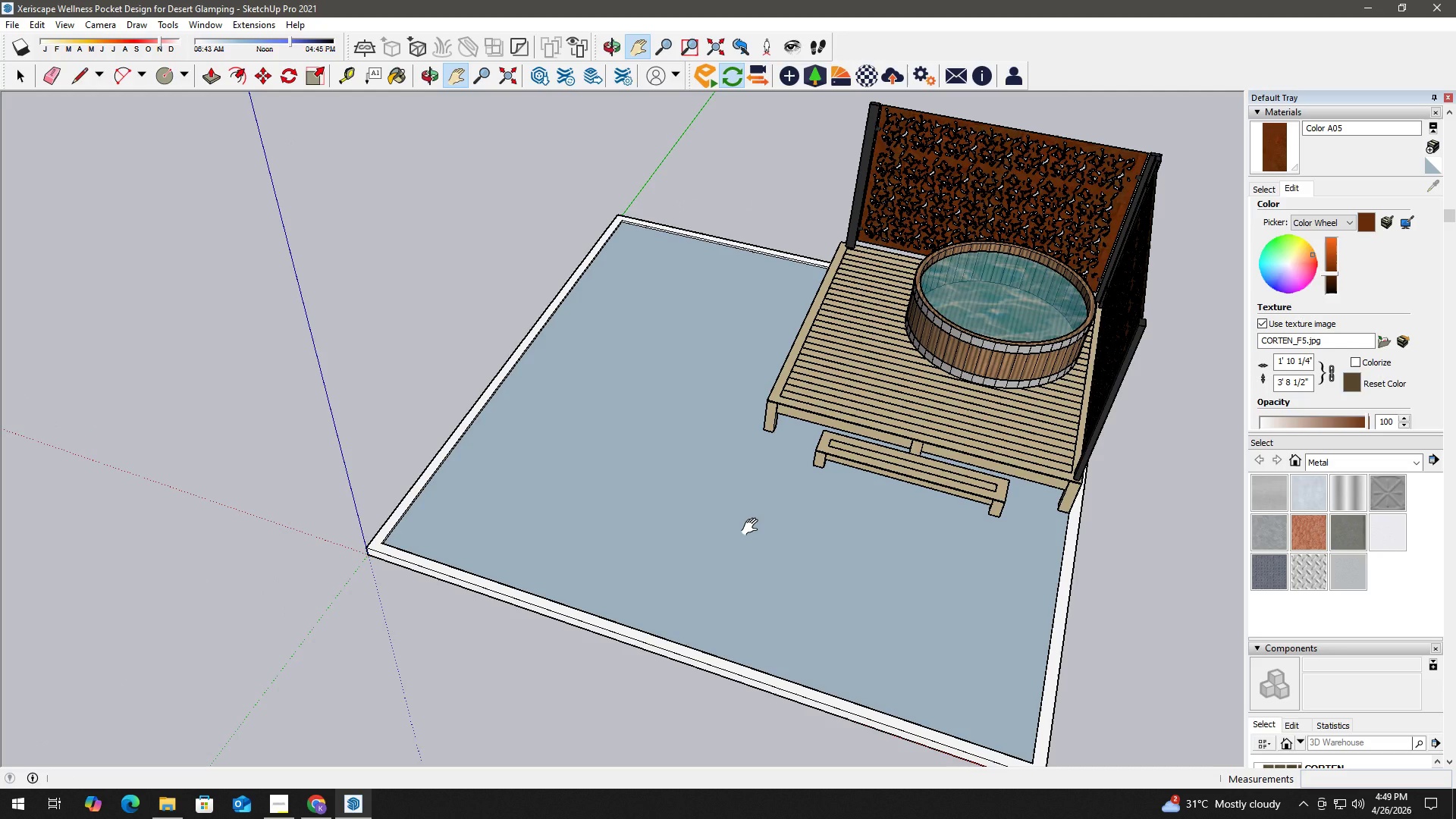 
scroll: coordinate [732, 633], scroll_direction: down, amount: 4.0
 